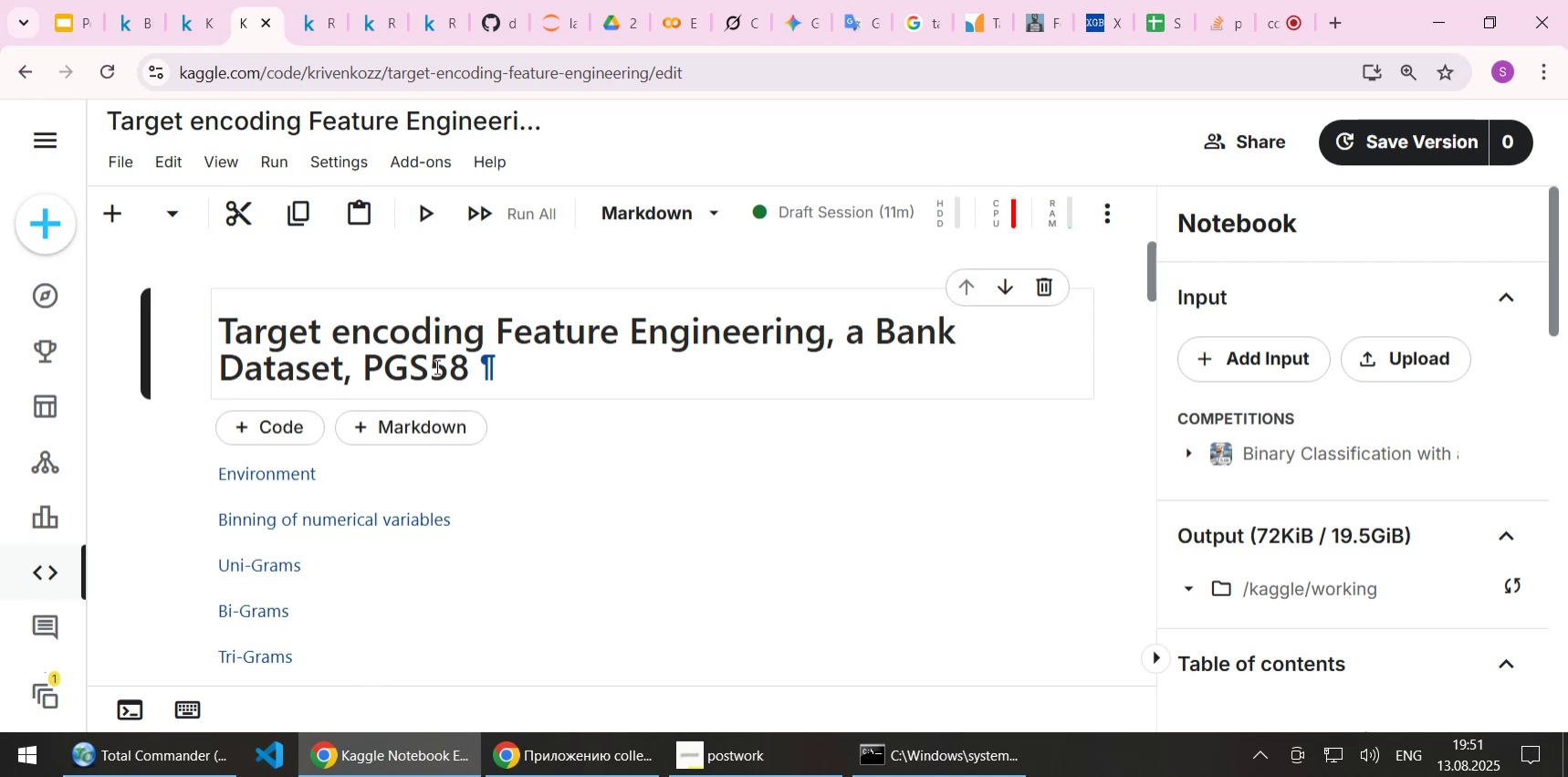 
key(Shift+Enter)
 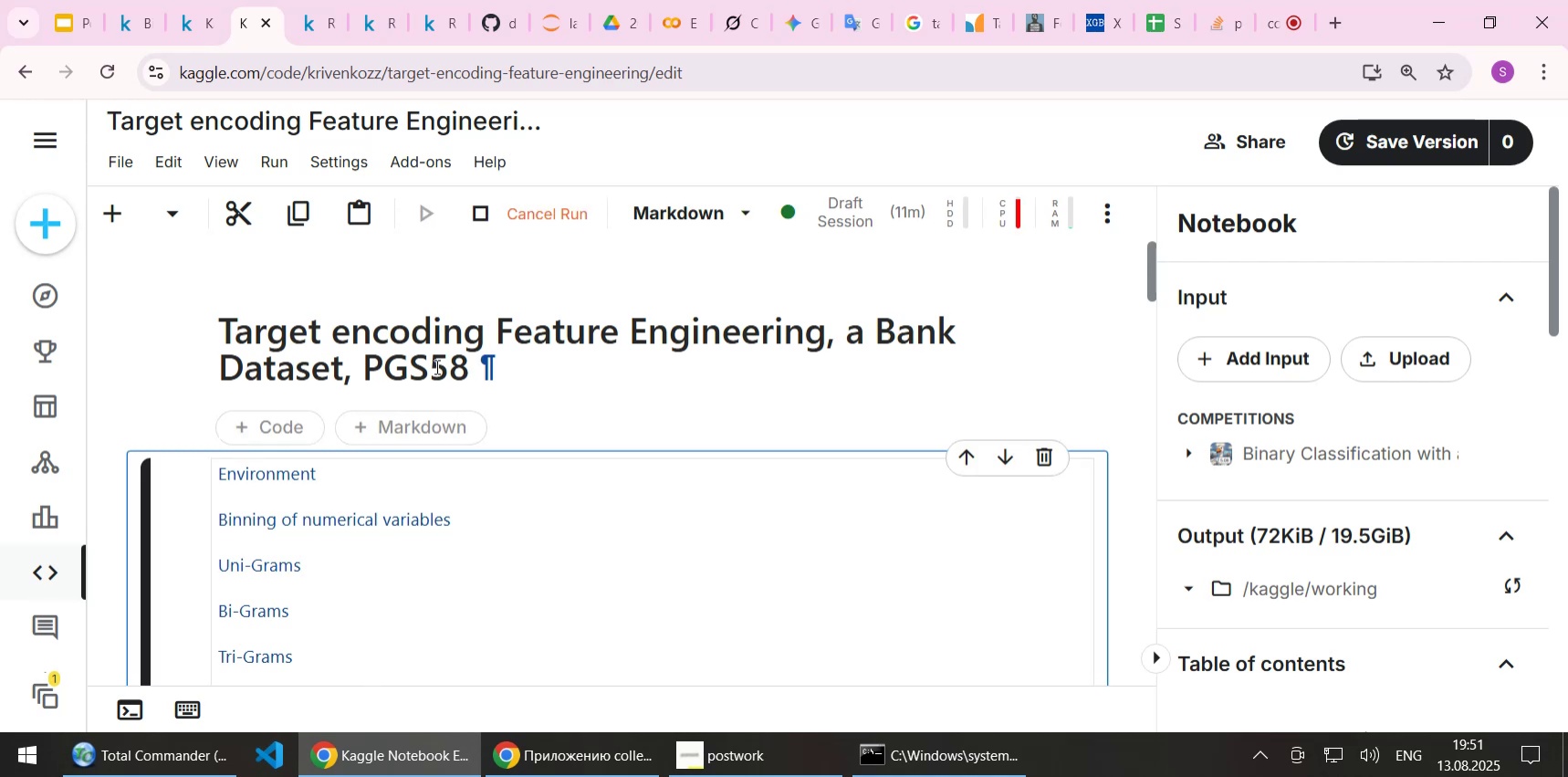 
key(Shift+Enter)
 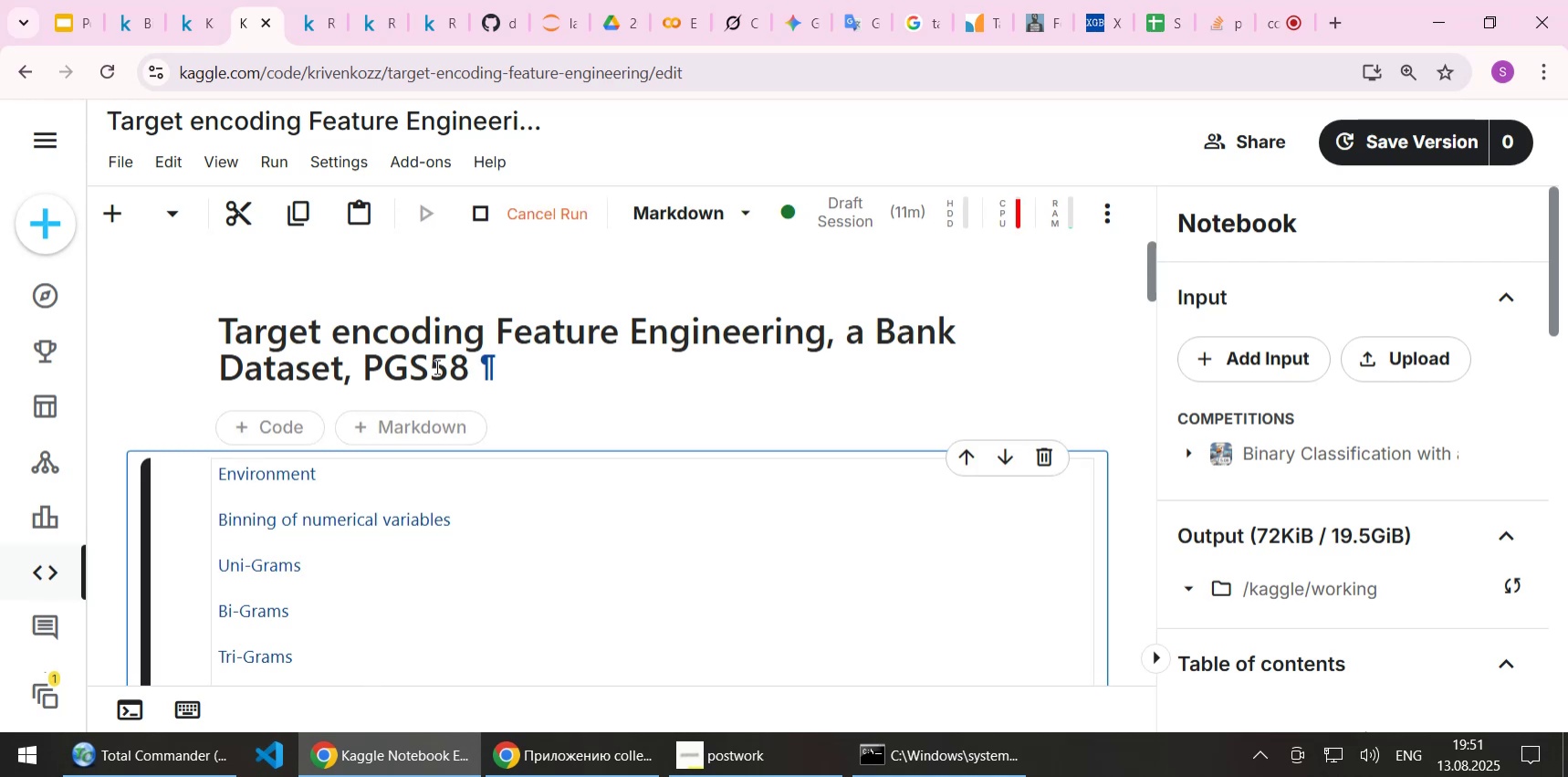 
key(Shift+Enter)
 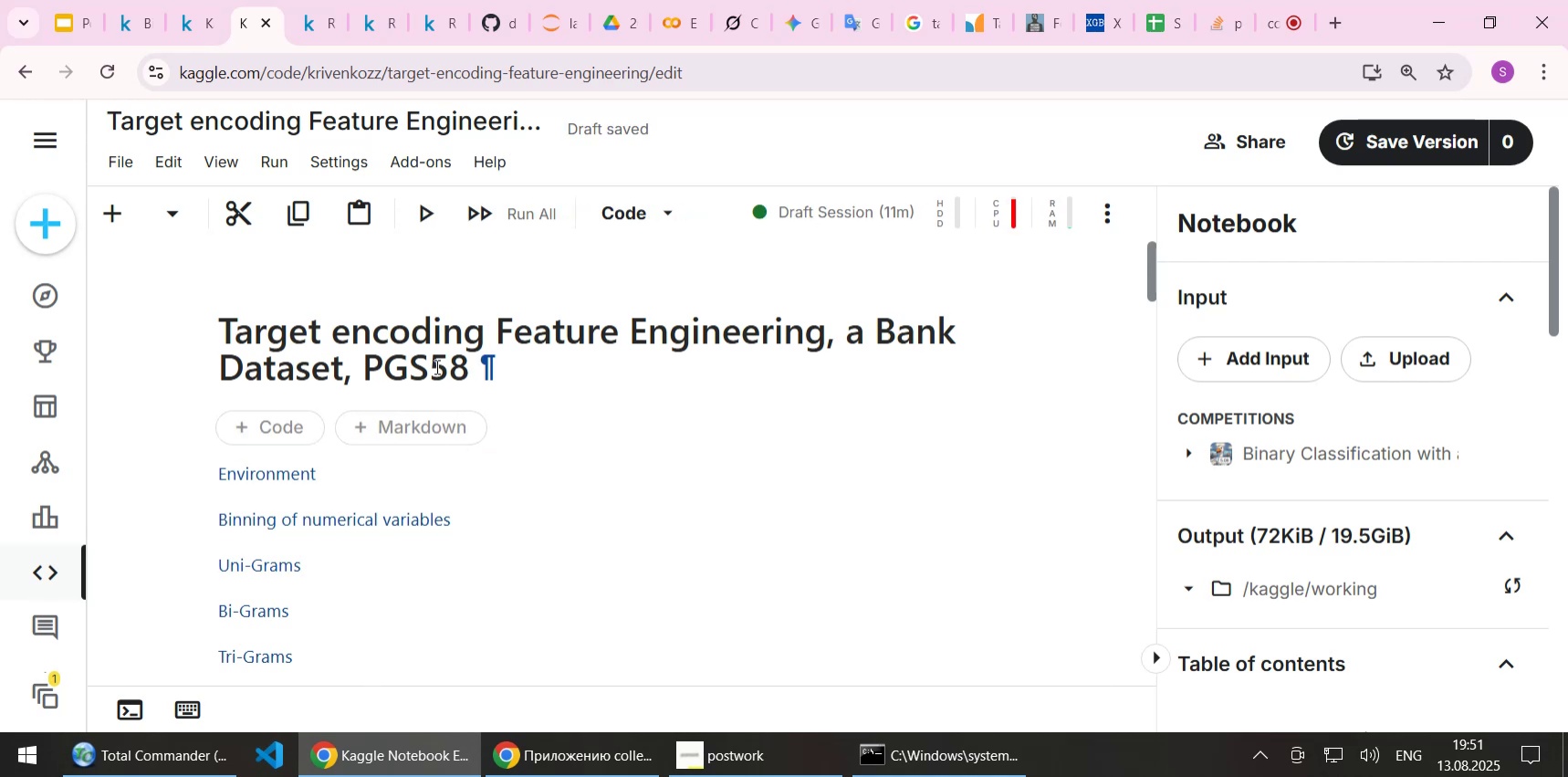 
scroll: coordinate [472, 405], scroll_direction: down, amount: 5.0
 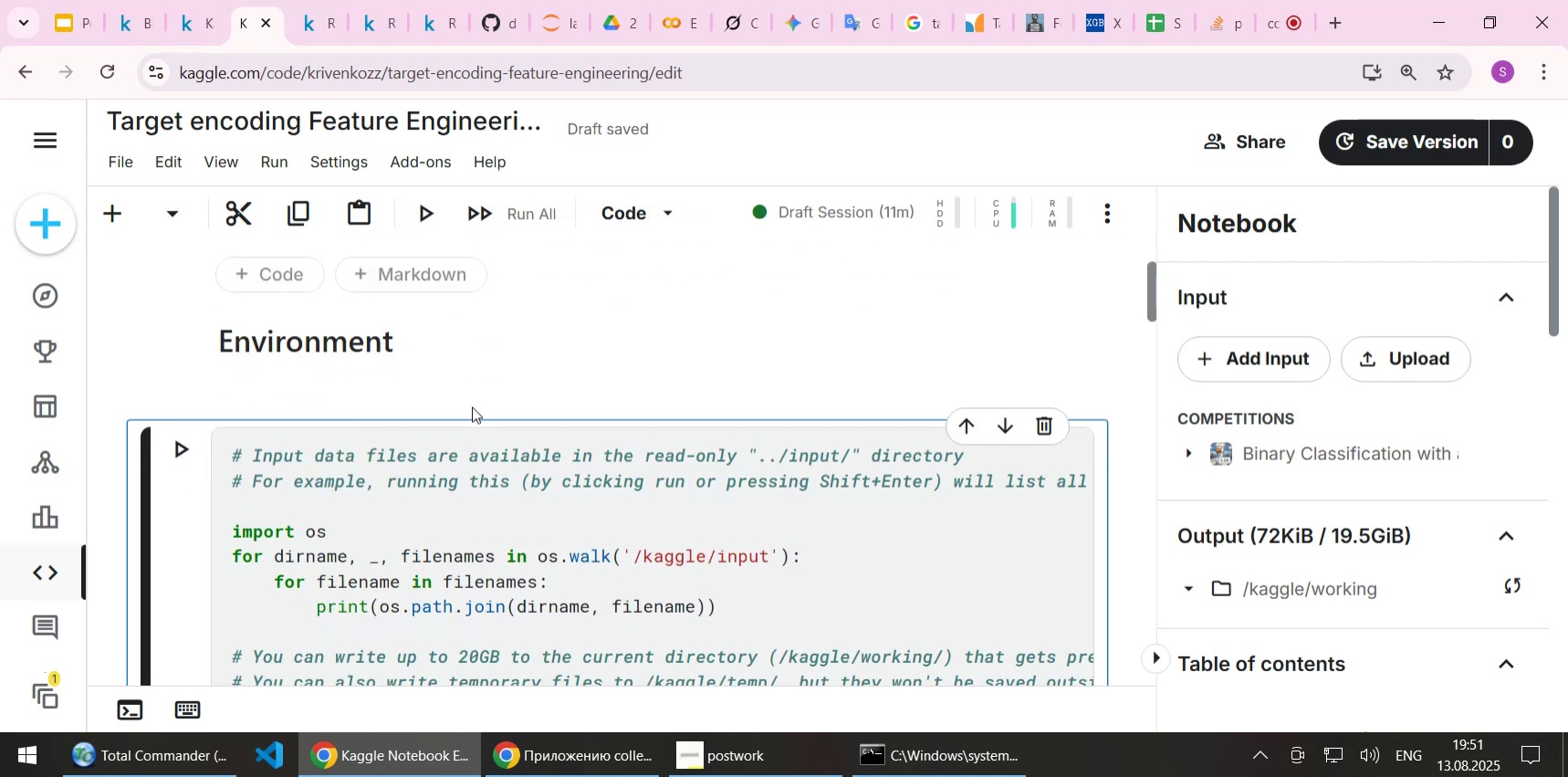 
key(Shift+Enter)
 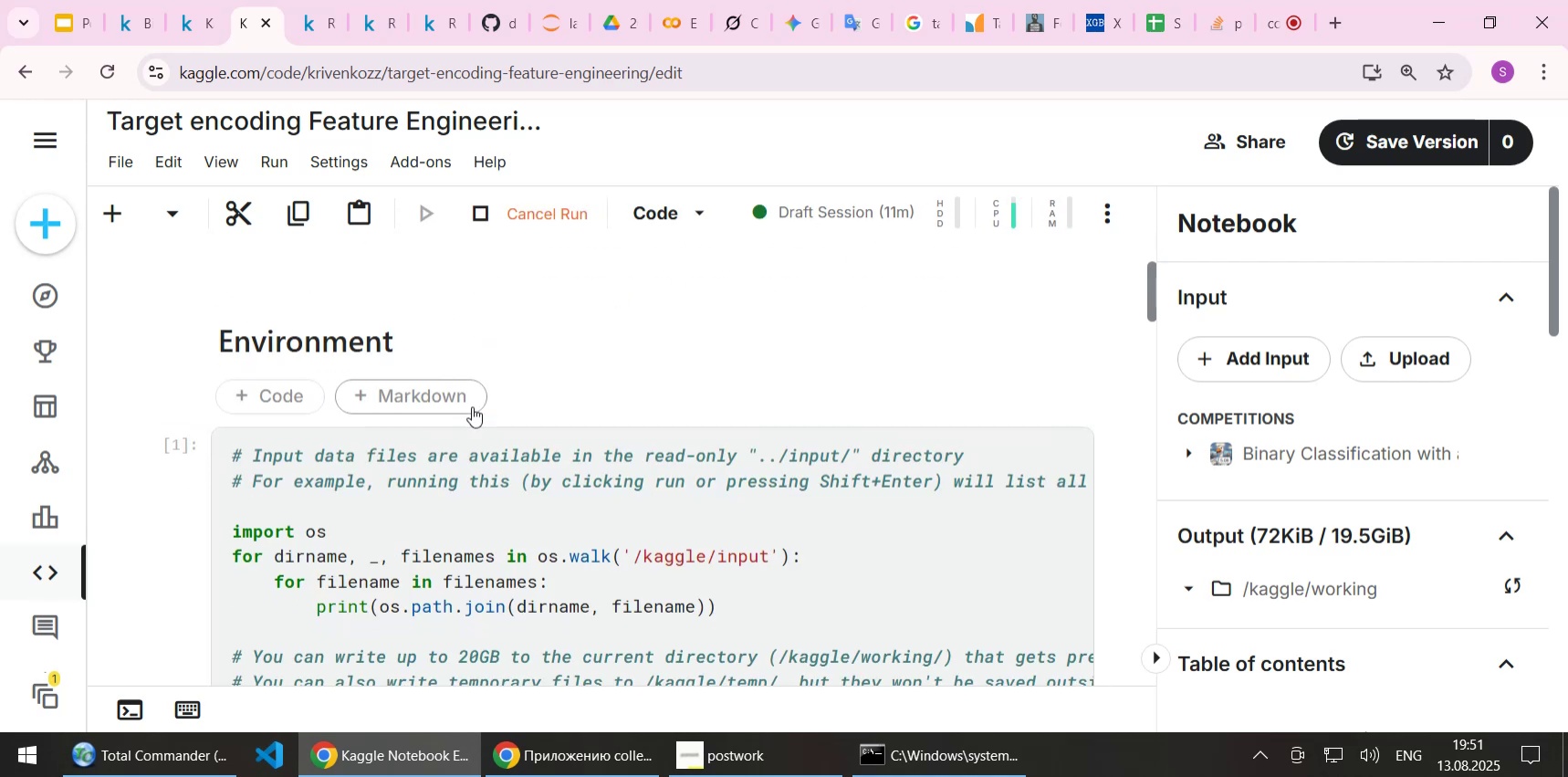 
scroll: coordinate [472, 406], scroll_direction: down, amount: 4.0
 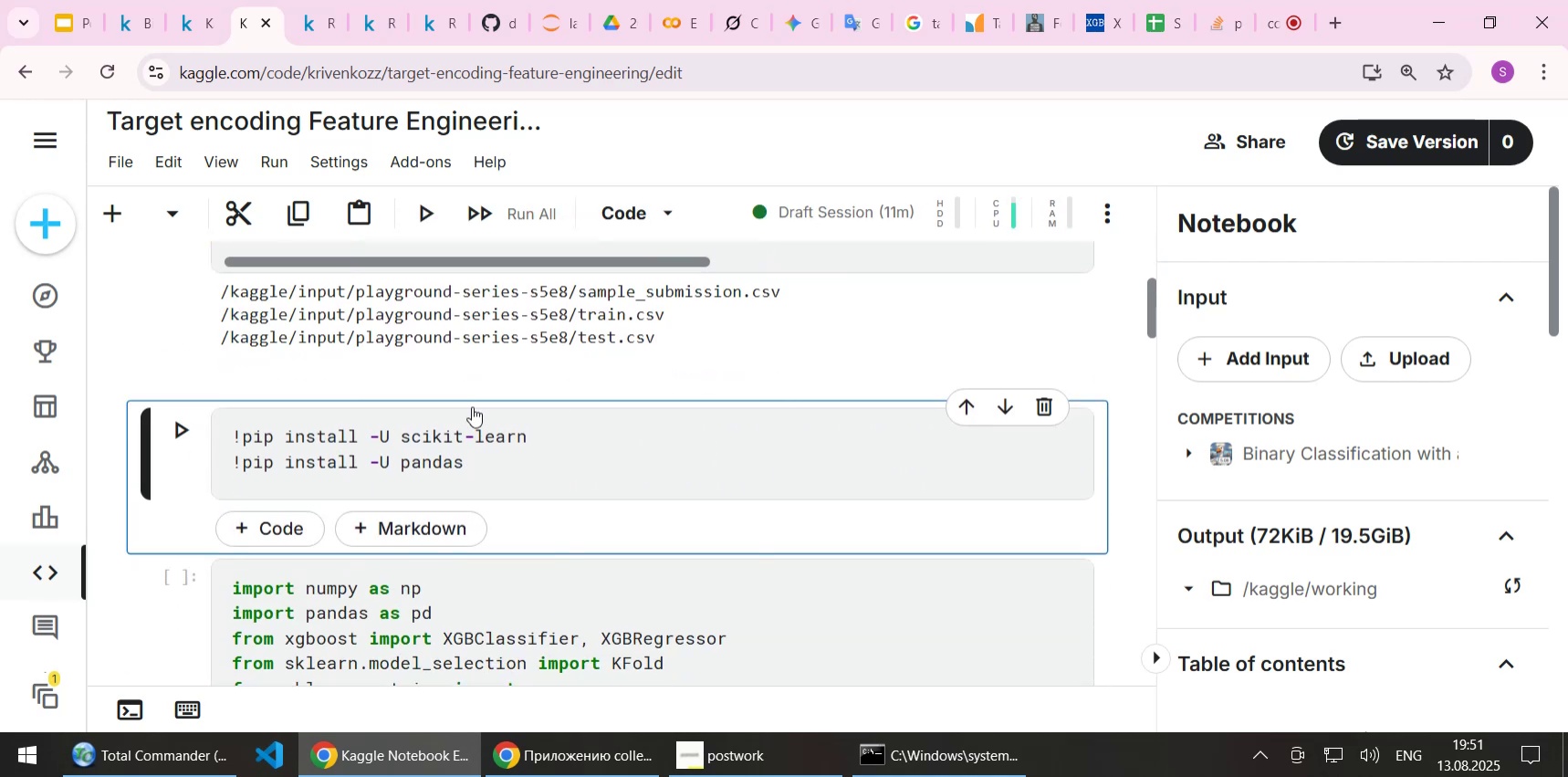 
key(Shift+Enter)
 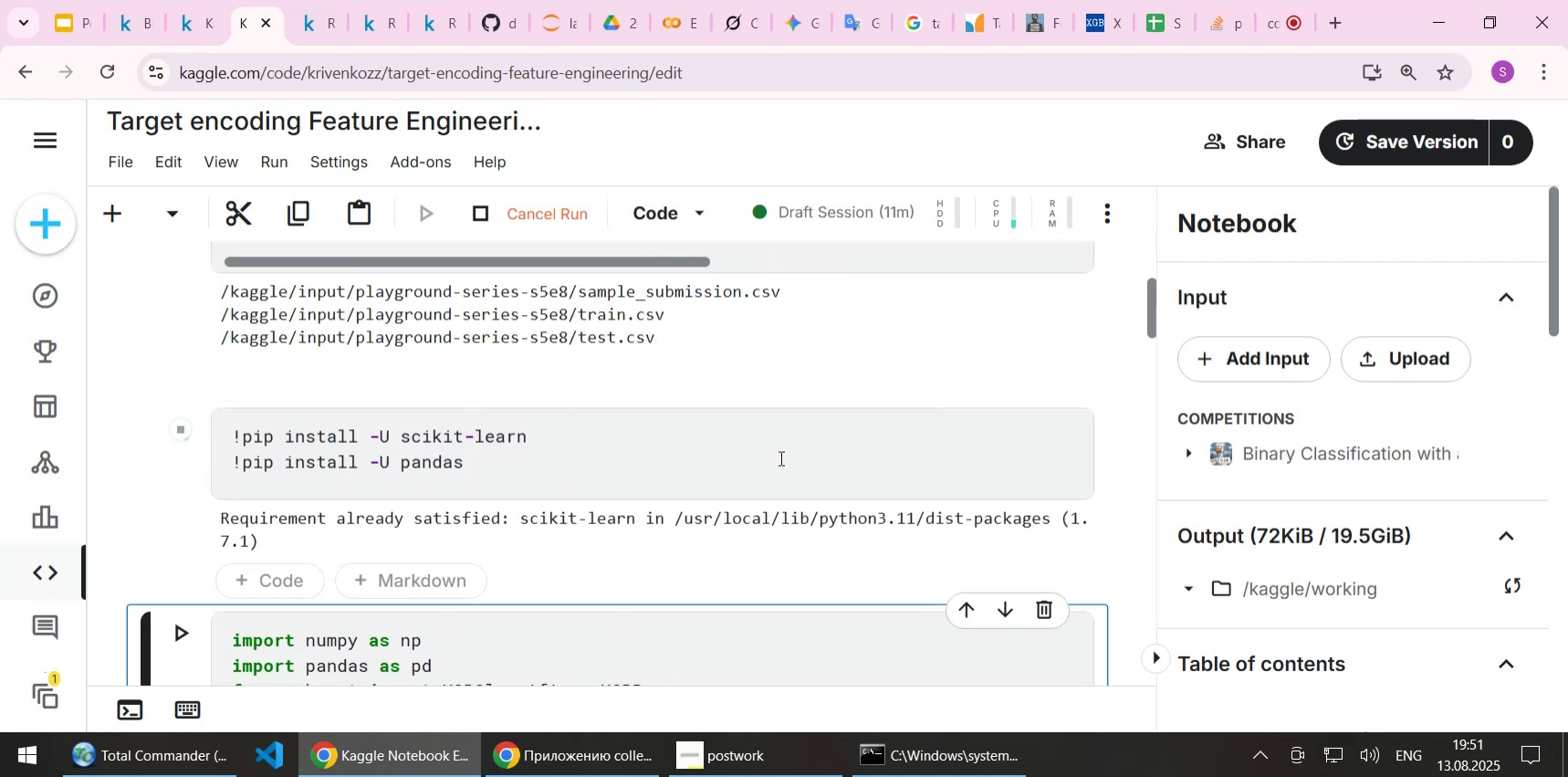 
scroll: coordinate [768, 436], scroll_direction: down, amount: 3.0
 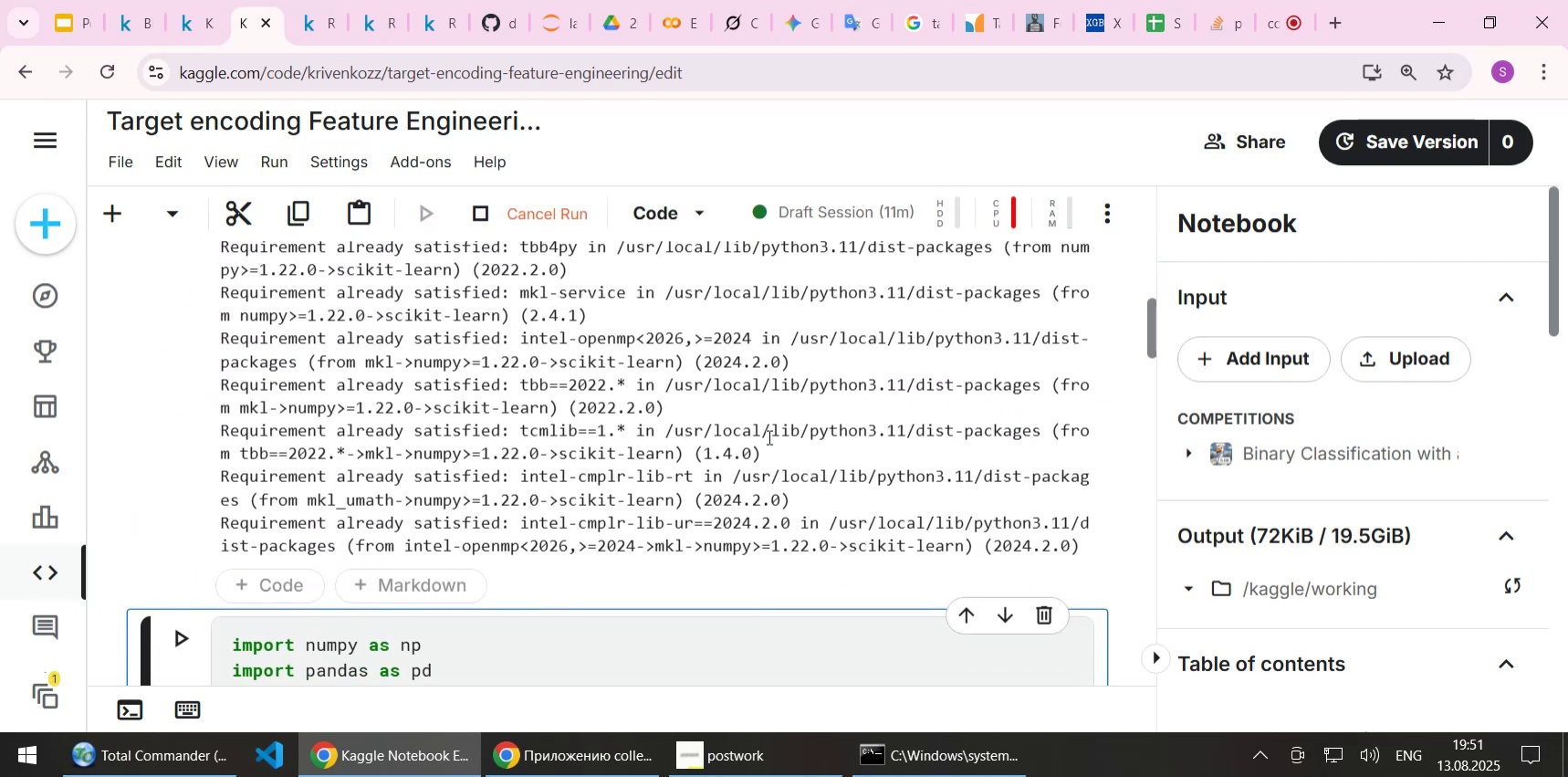 
scroll: coordinate [768, 436], scroll_direction: up, amount: 7.0
 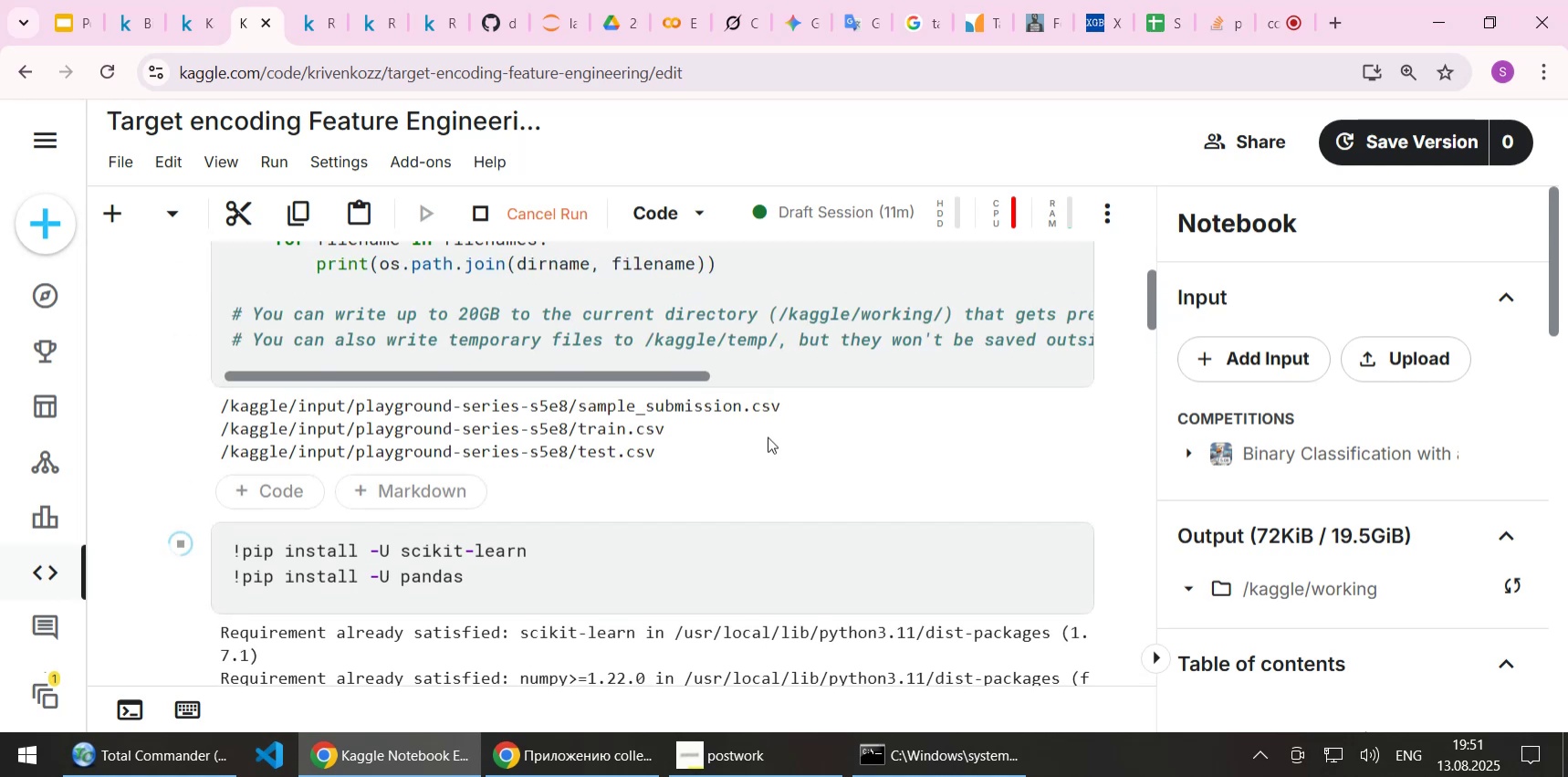 
scroll: coordinate [768, 436], scroll_direction: down, amount: 16.0
 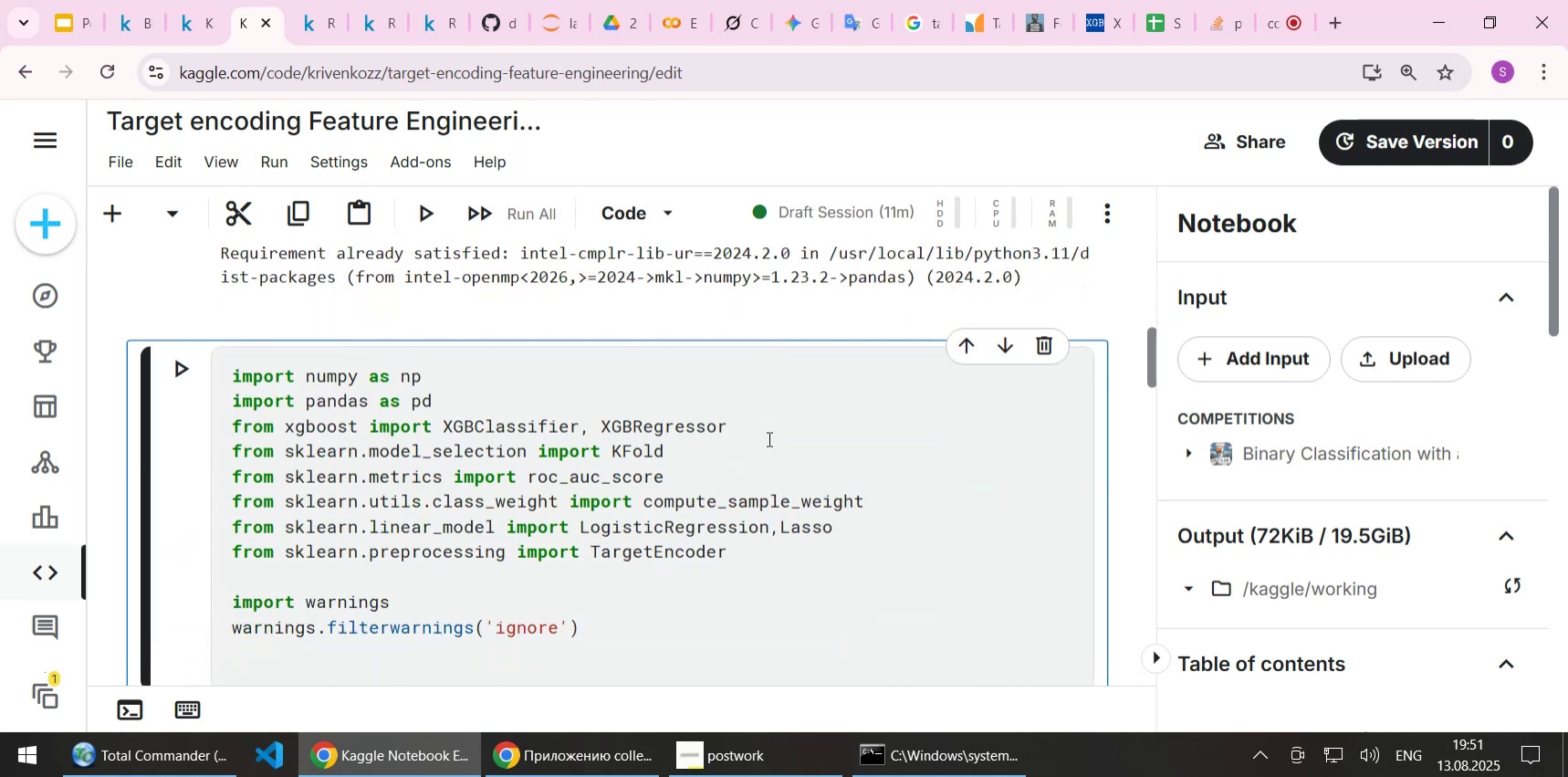 
key(Shift+Enter)
 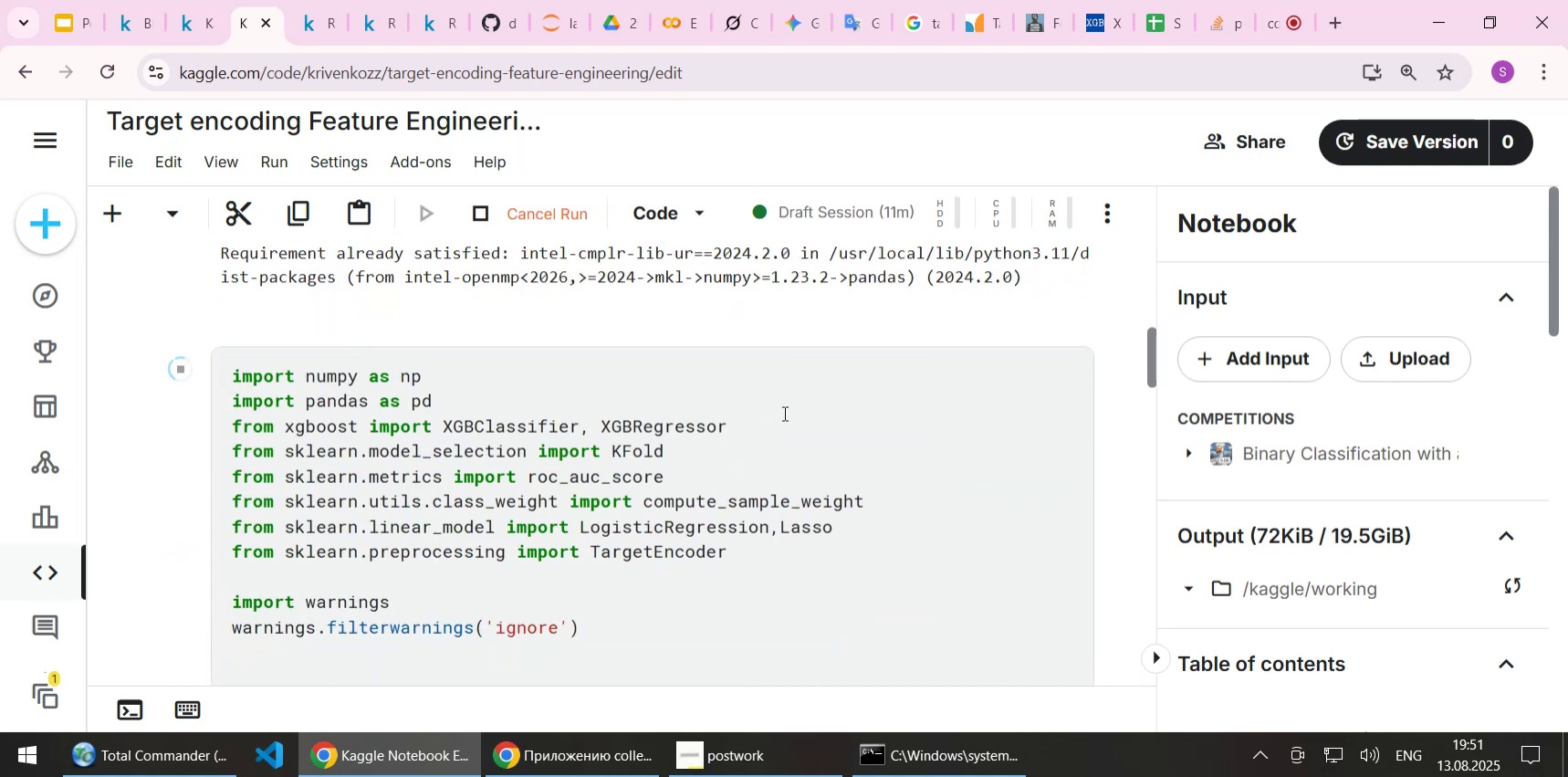 
scroll: coordinate [792, 417], scroll_direction: down, amount: 2.0
 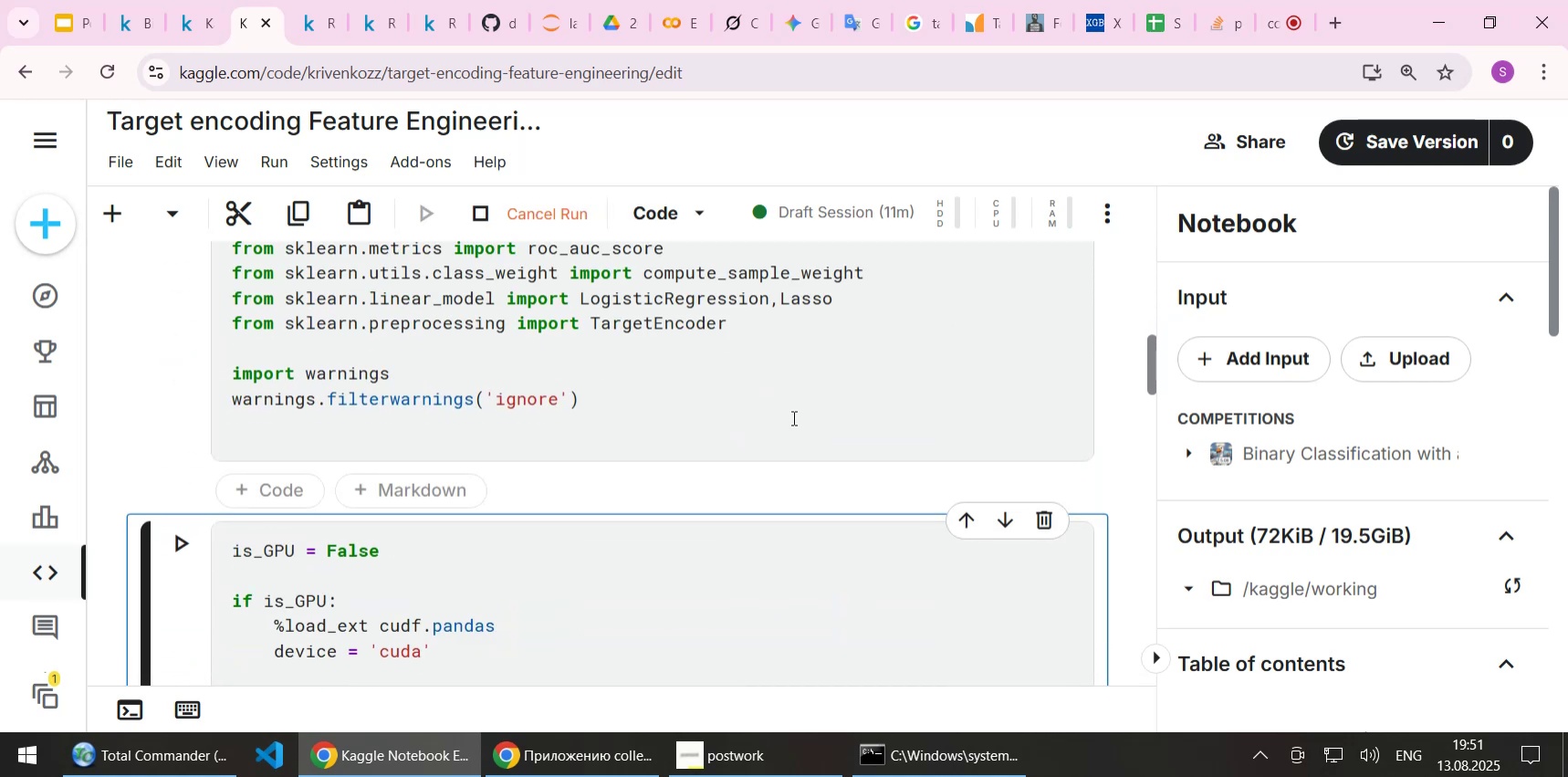 
scroll: coordinate [792, 417], scroll_direction: up, amount: 1.0
 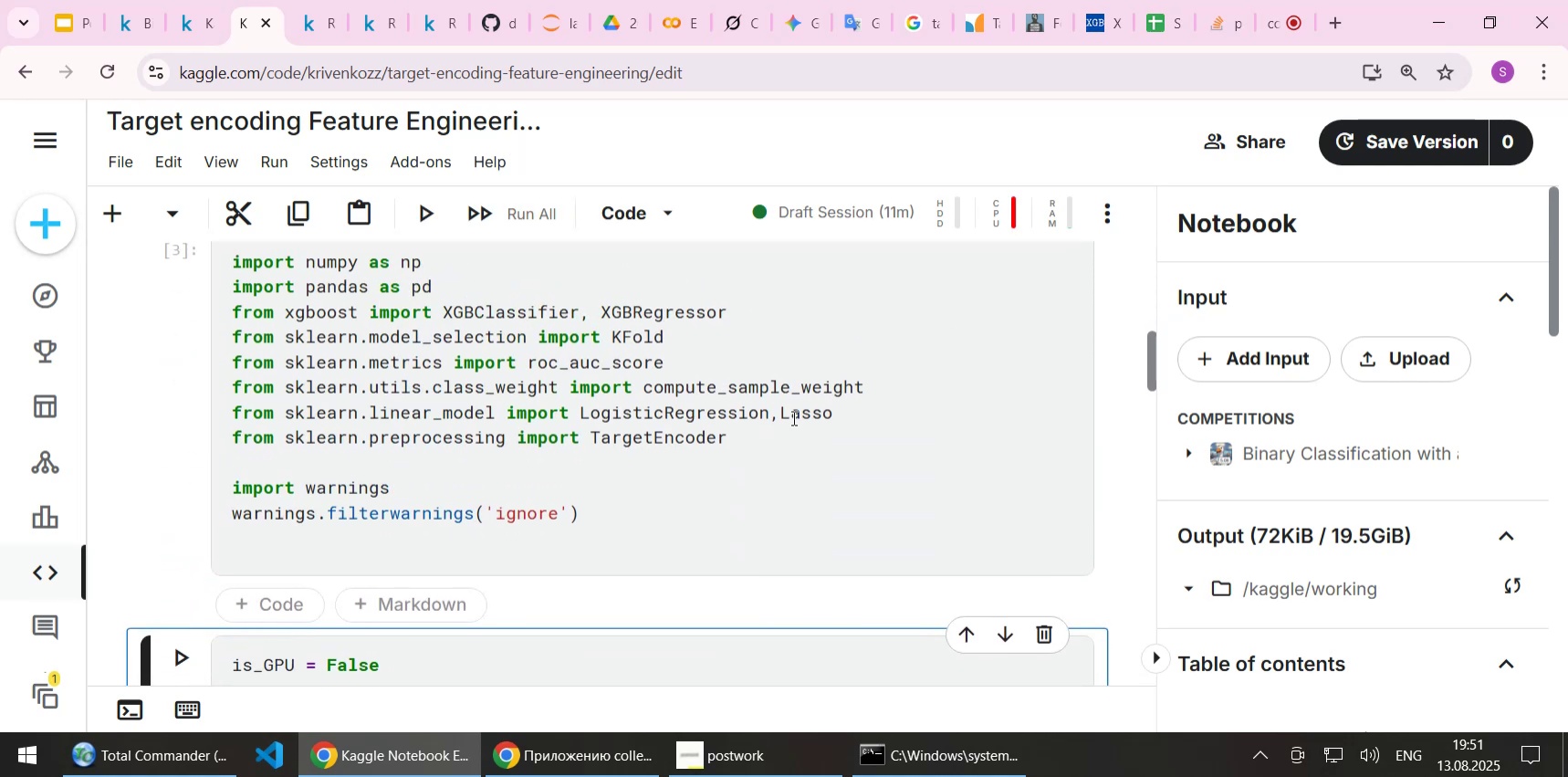 
scroll: coordinate [792, 417], scroll_direction: down, amount: 4.0
 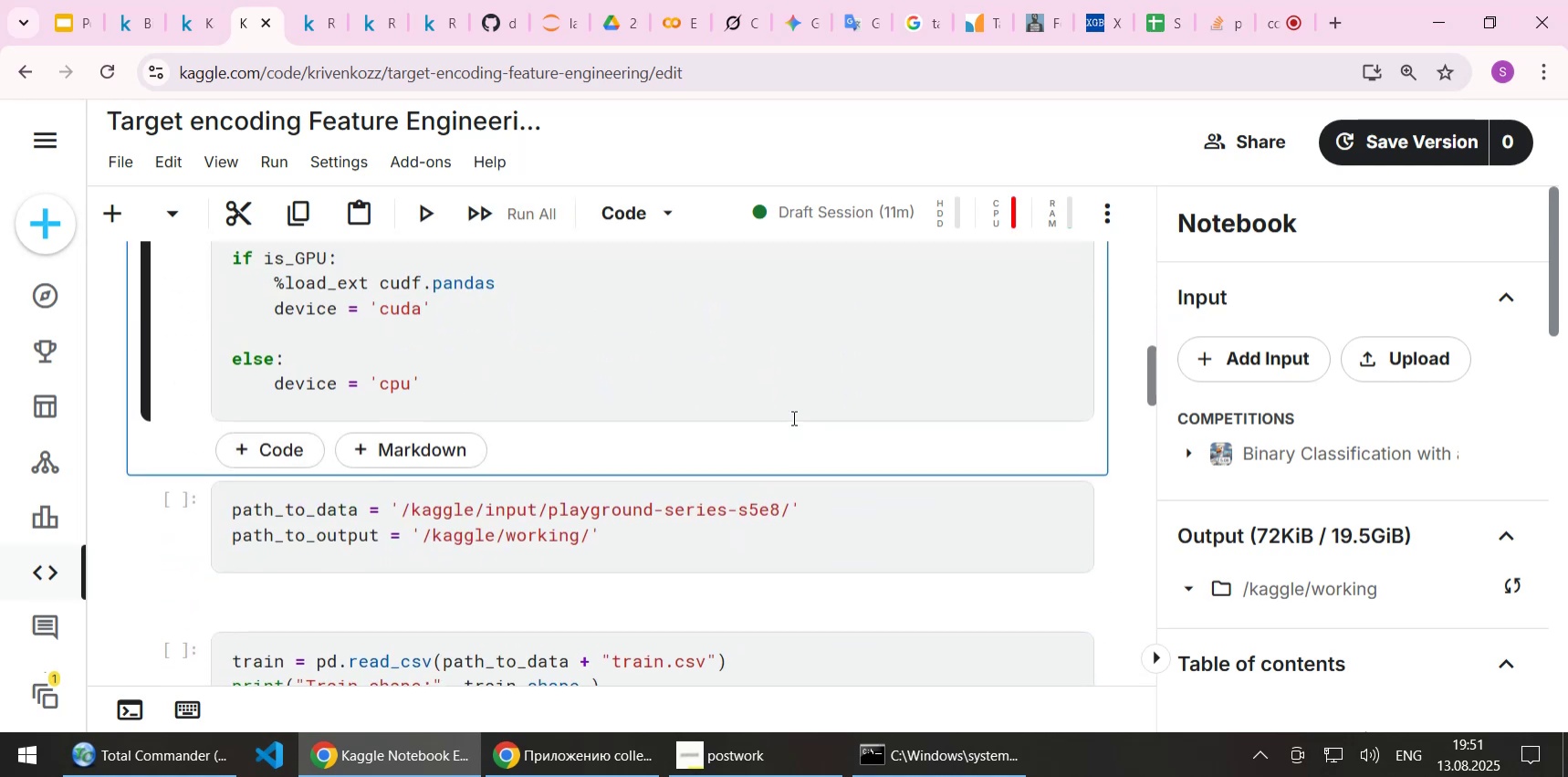 
key(Shift+Enter)
 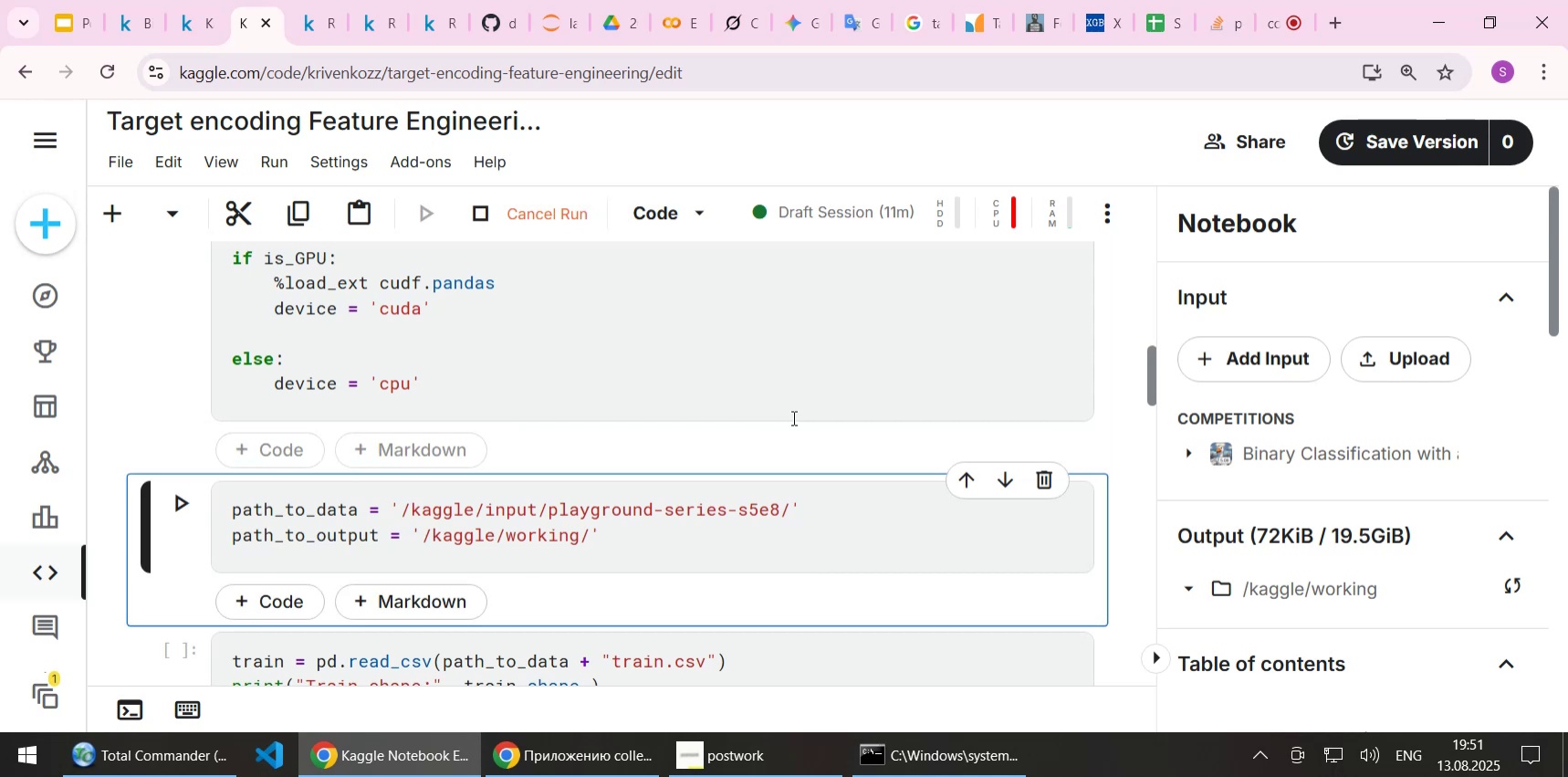 
key(Shift+Enter)
 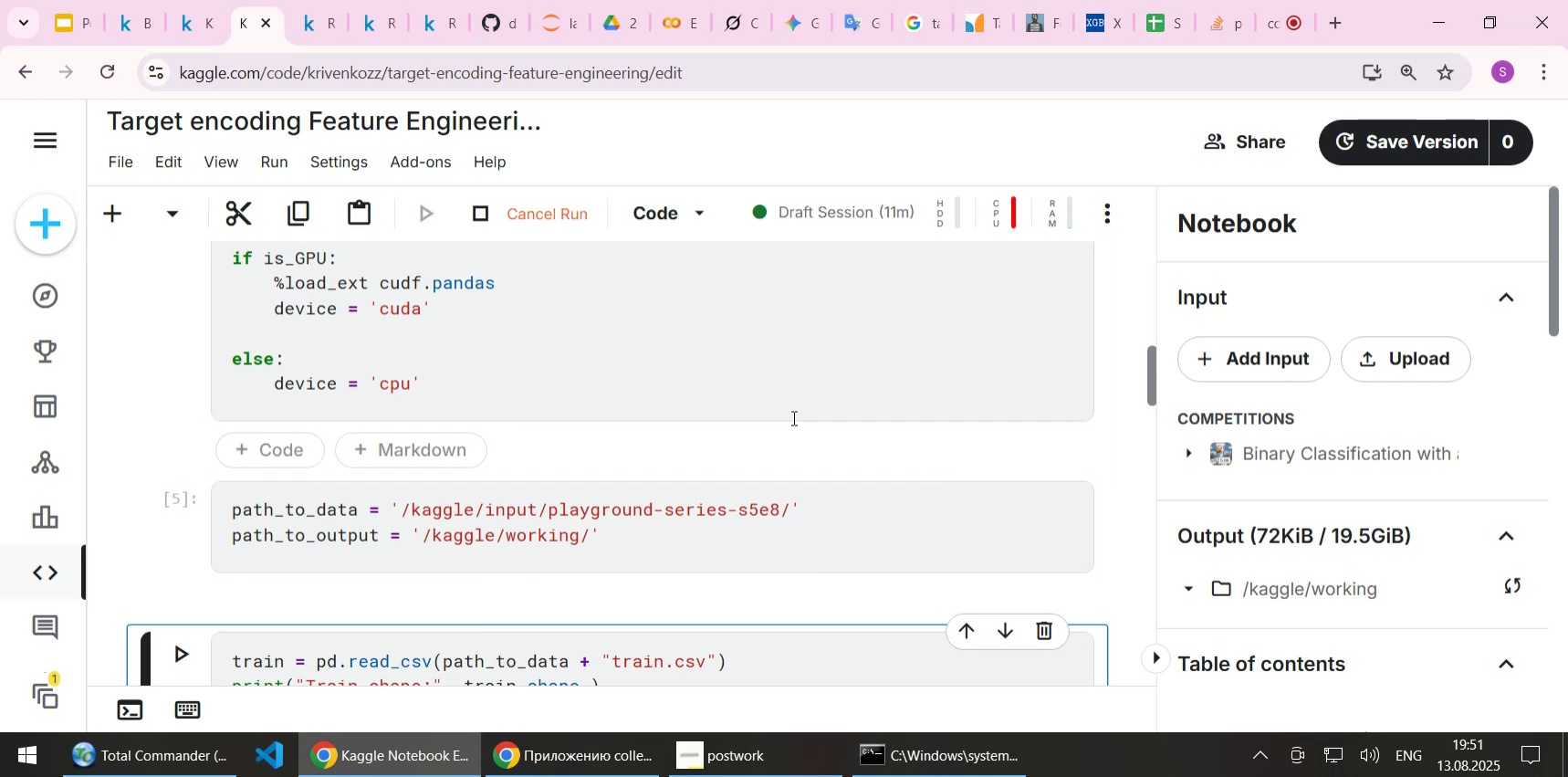 
scroll: coordinate [793, 429], scroll_direction: down, amount: 2.0
 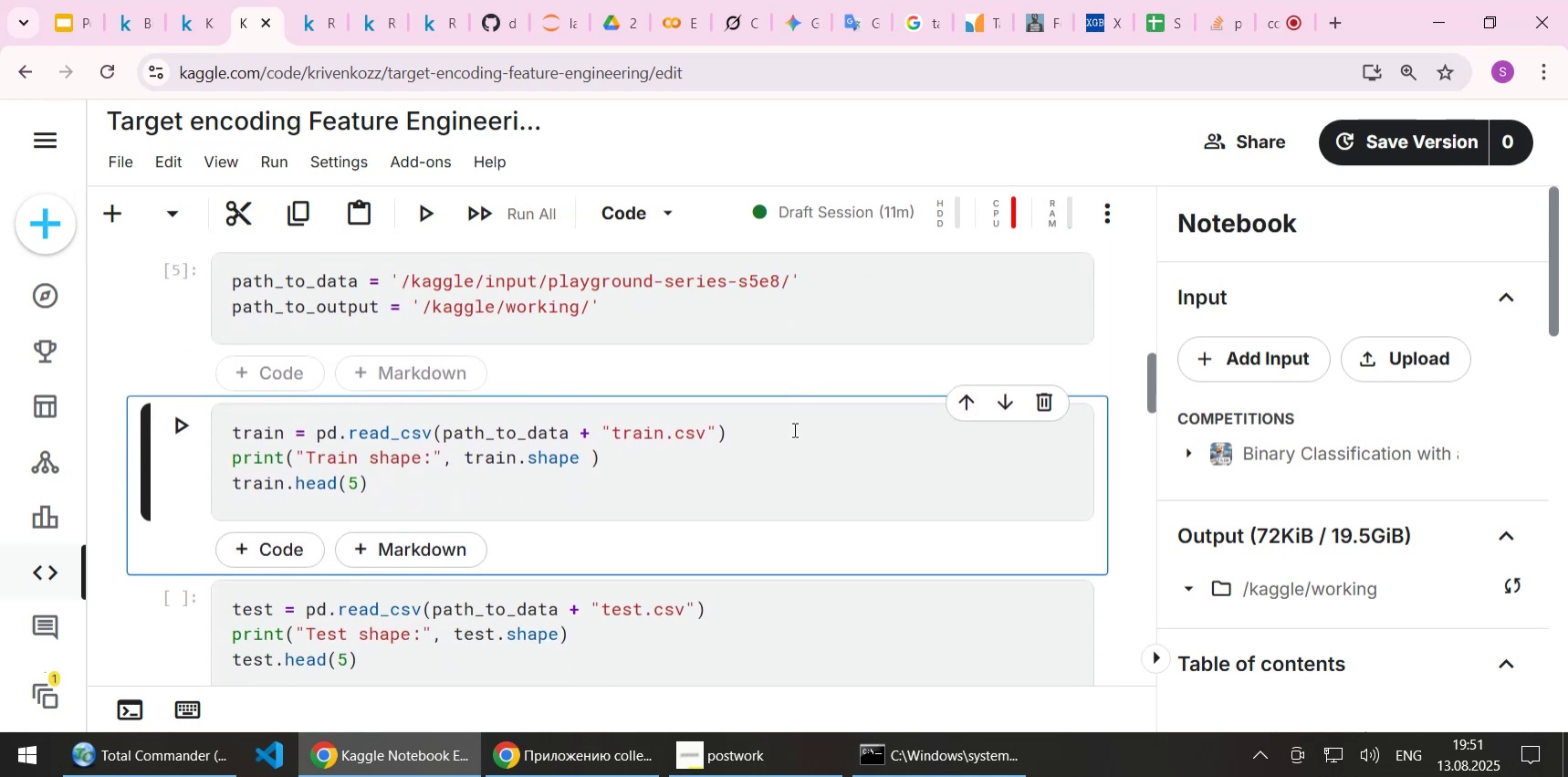 
key(Shift+Enter)
 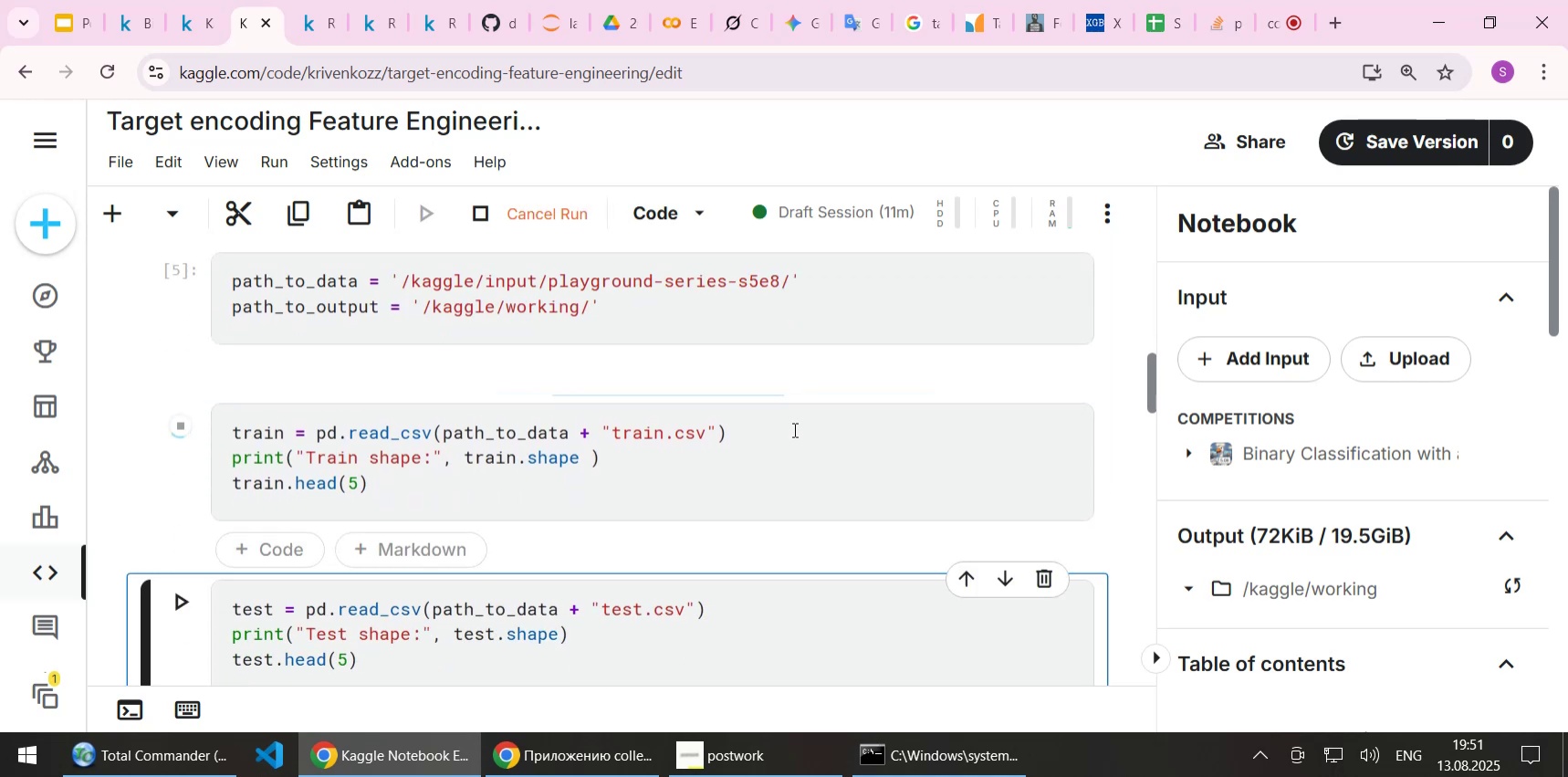 
scroll: coordinate [790, 440], scroll_direction: down, amount: 4.0
 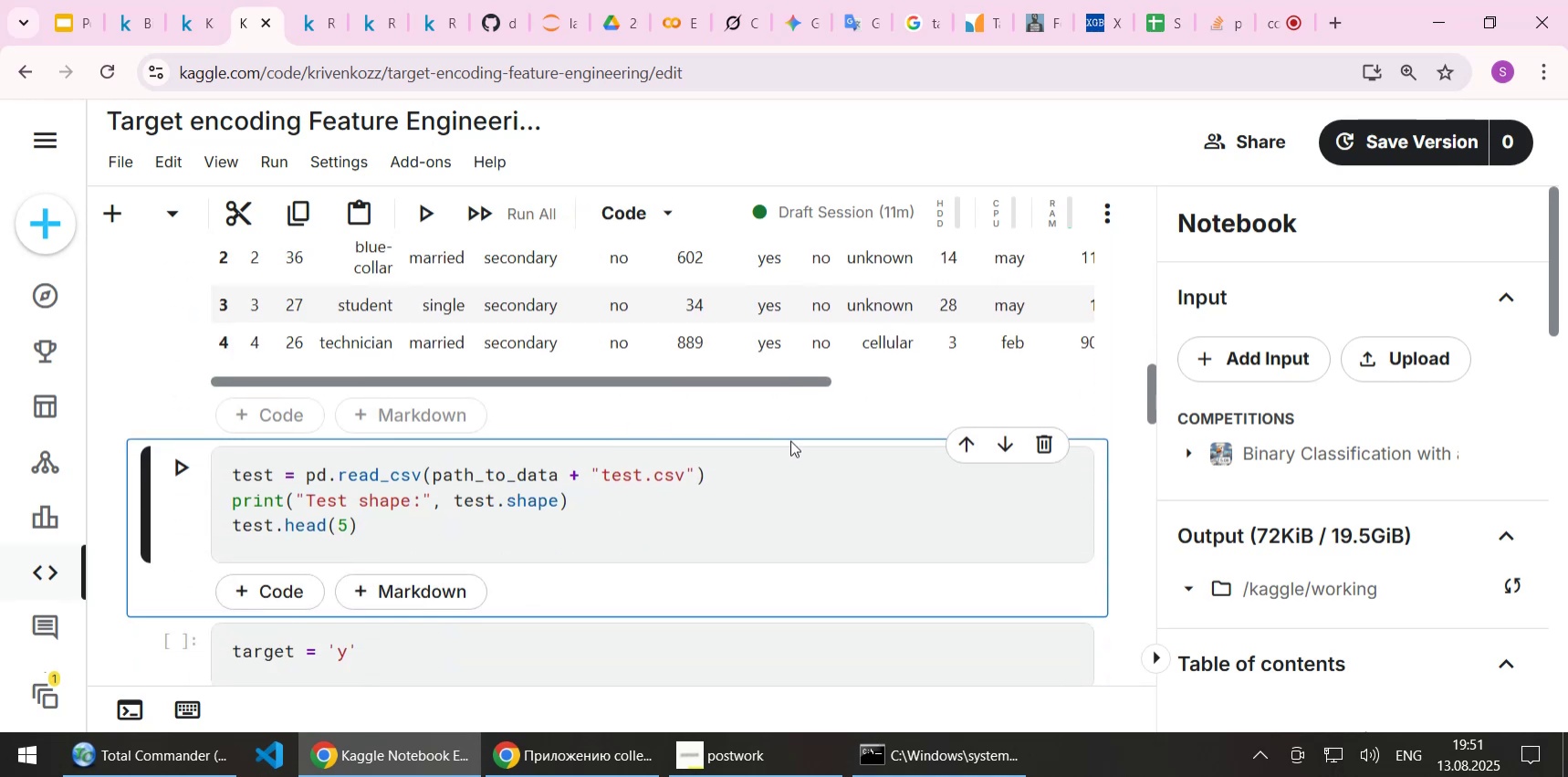 
key(Shift+Enter)
 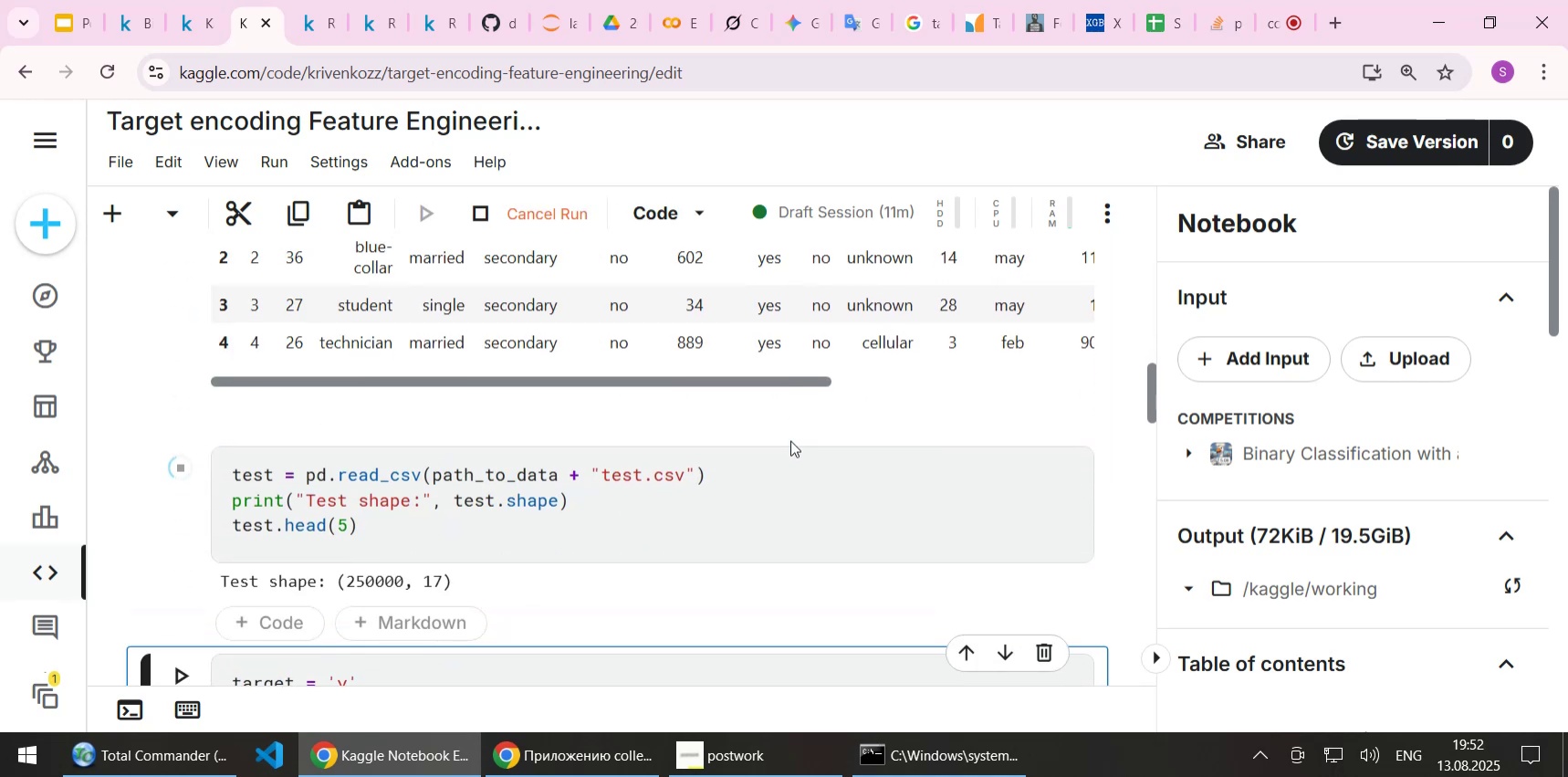 
scroll: coordinate [790, 440], scroll_direction: down, amount: 4.0
 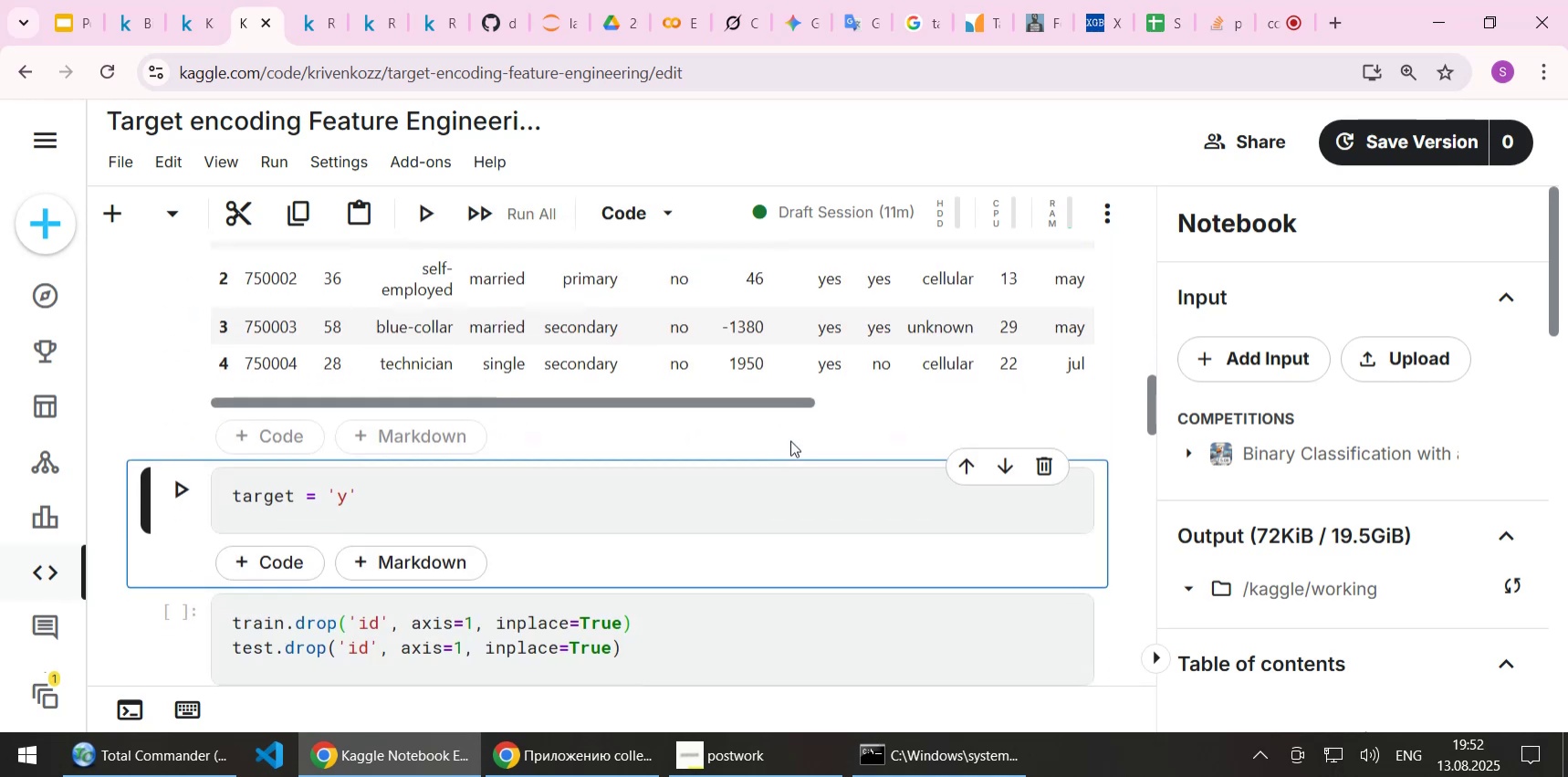 
key(Shift+Enter)
 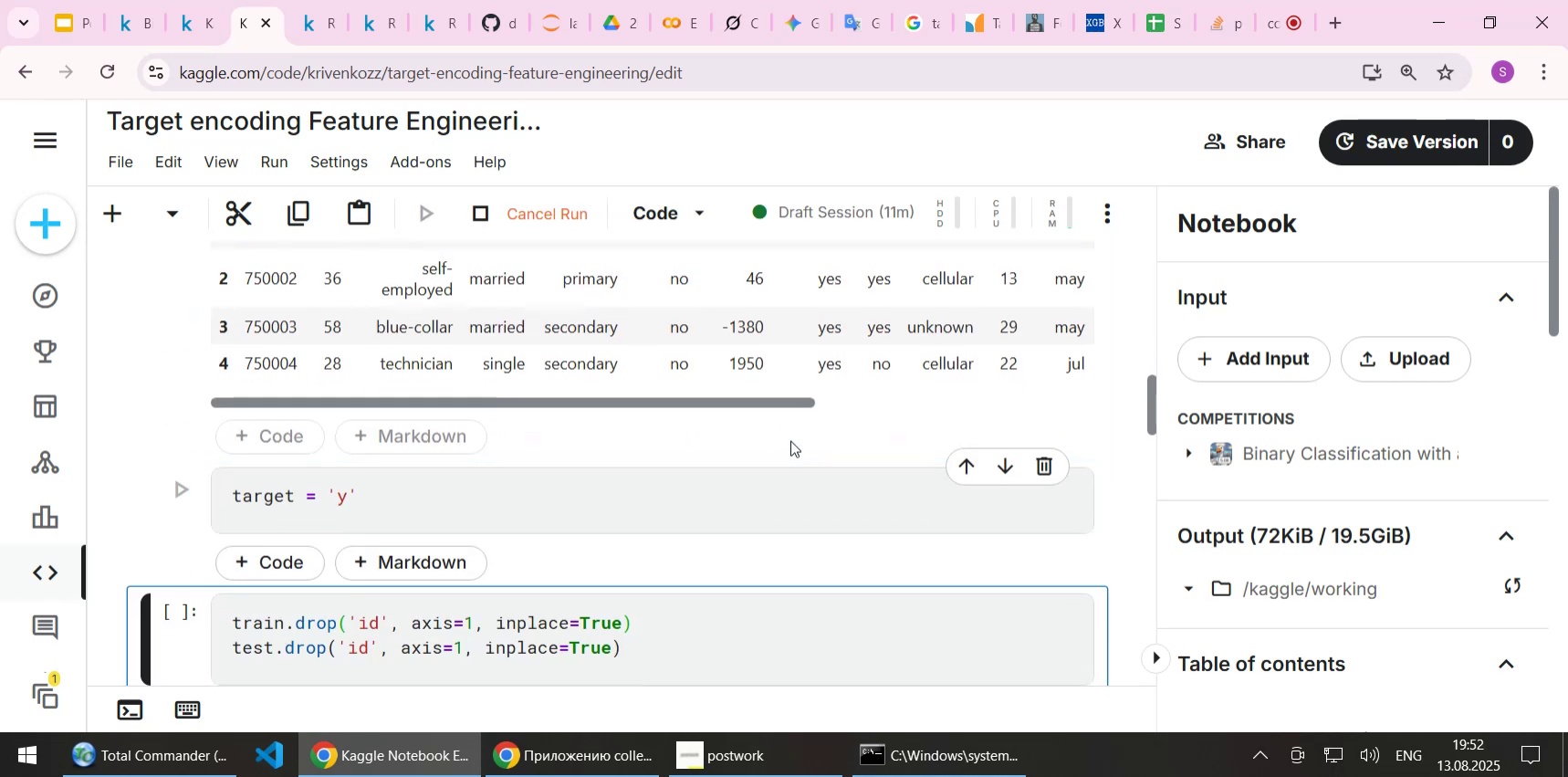 
key(Shift+ShiftLeft)
 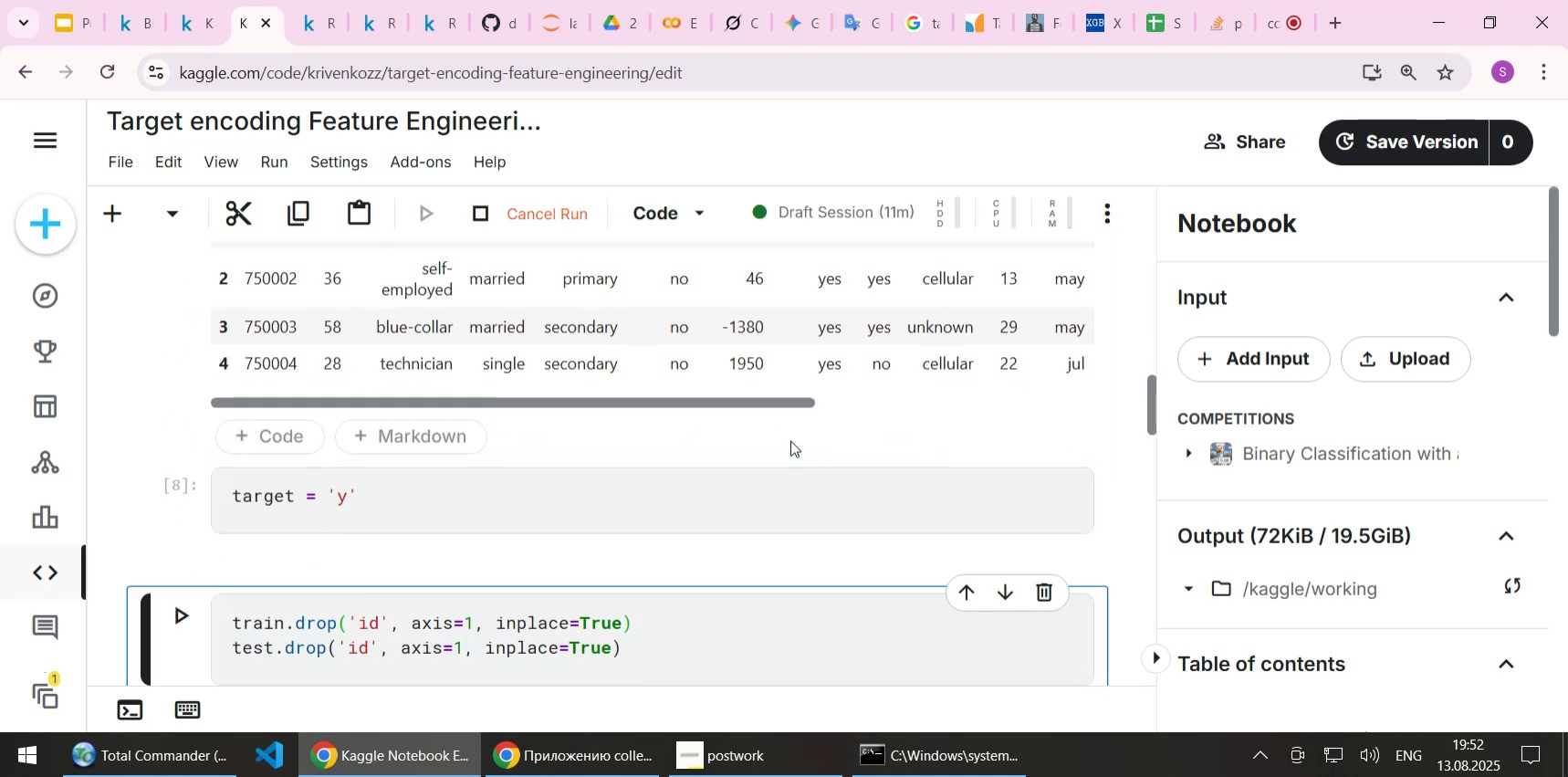 
key(Shift+Enter)
 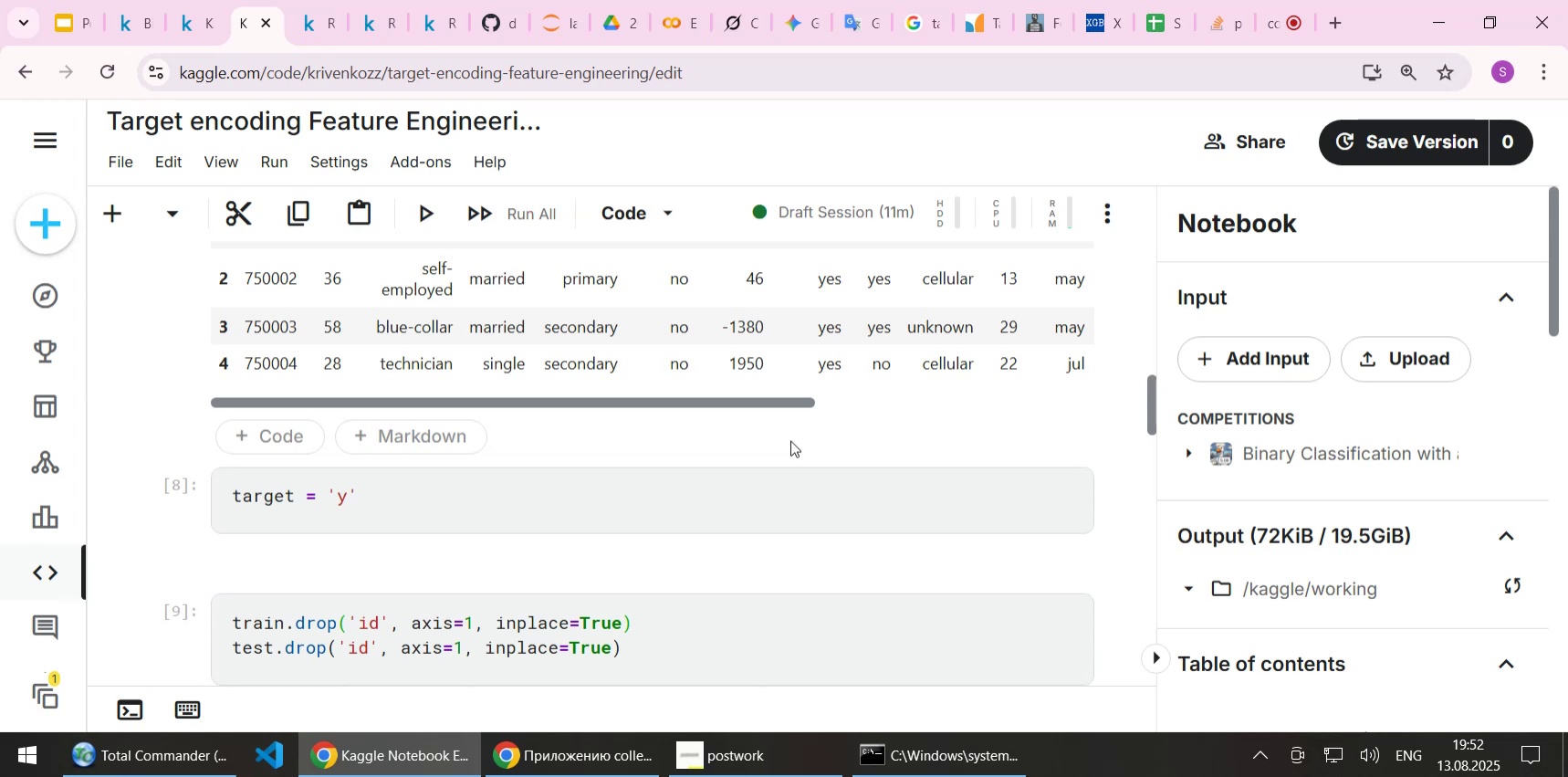 
scroll: coordinate [789, 445], scroll_direction: down, amount: 3.0
 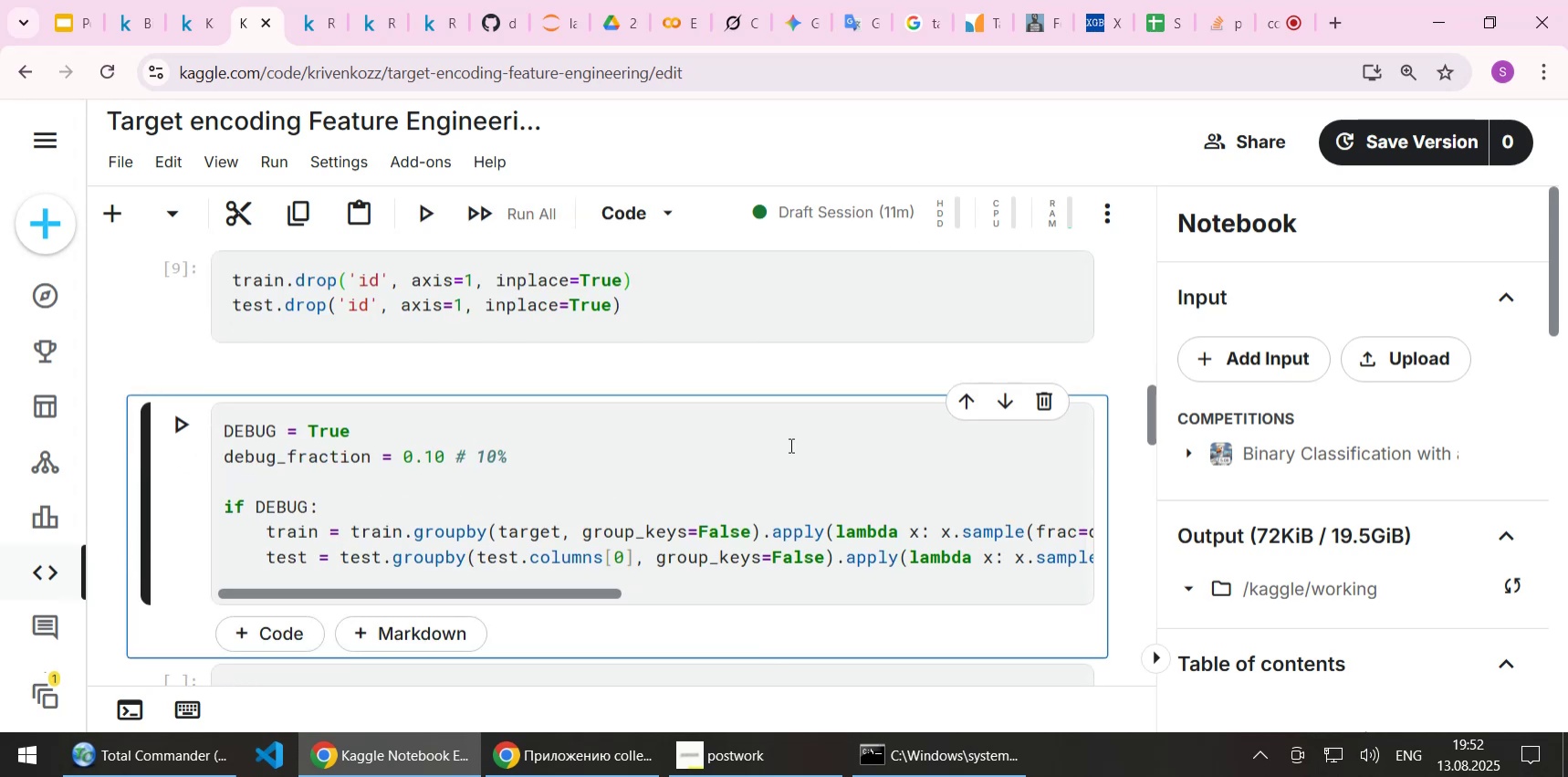 
key(Shift+Enter)
 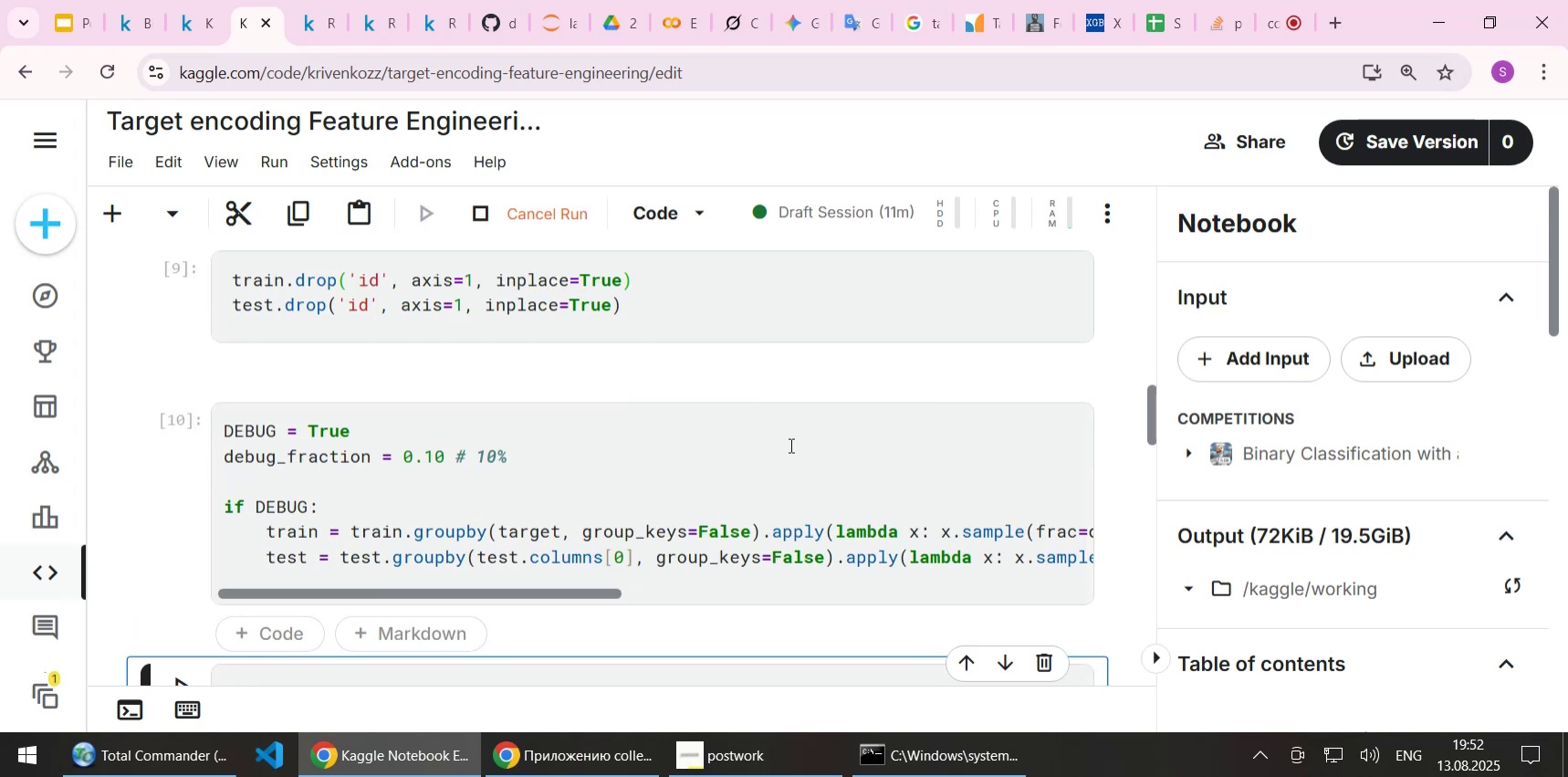 
scroll: coordinate [765, 465], scroll_direction: down, amount: 3.0
 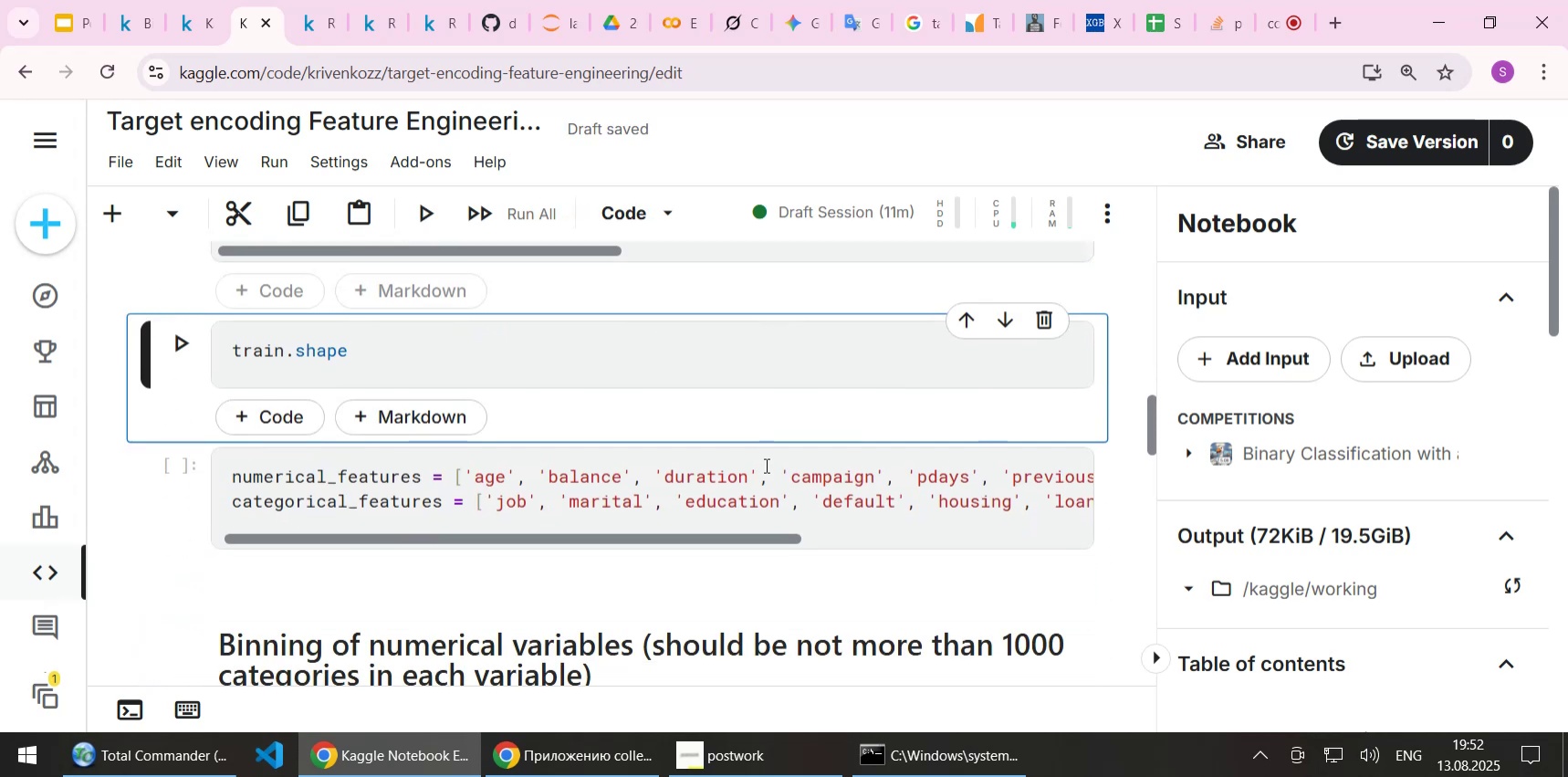 
key(Shift+Enter)
 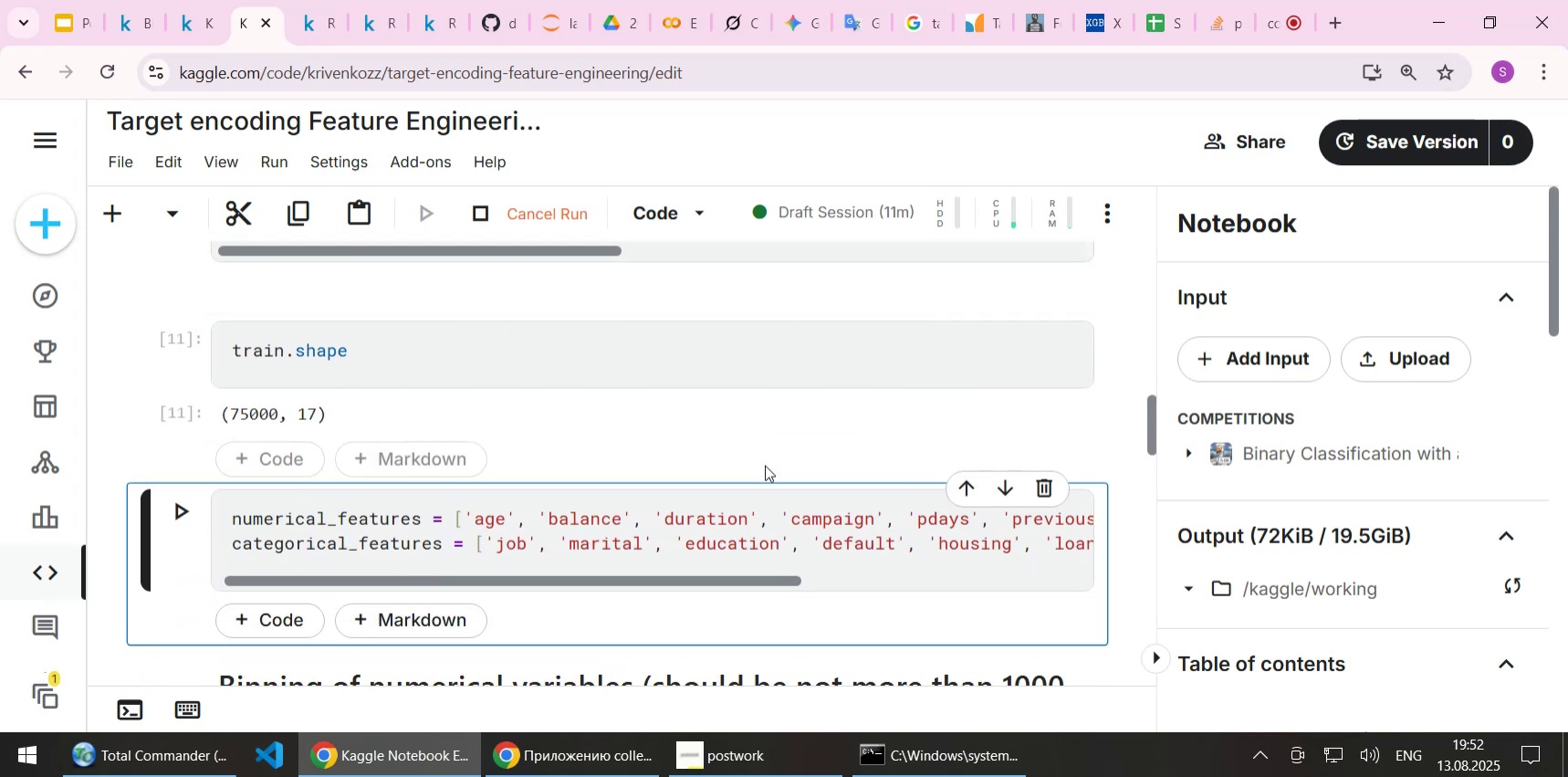 
key(Shift+Enter)
 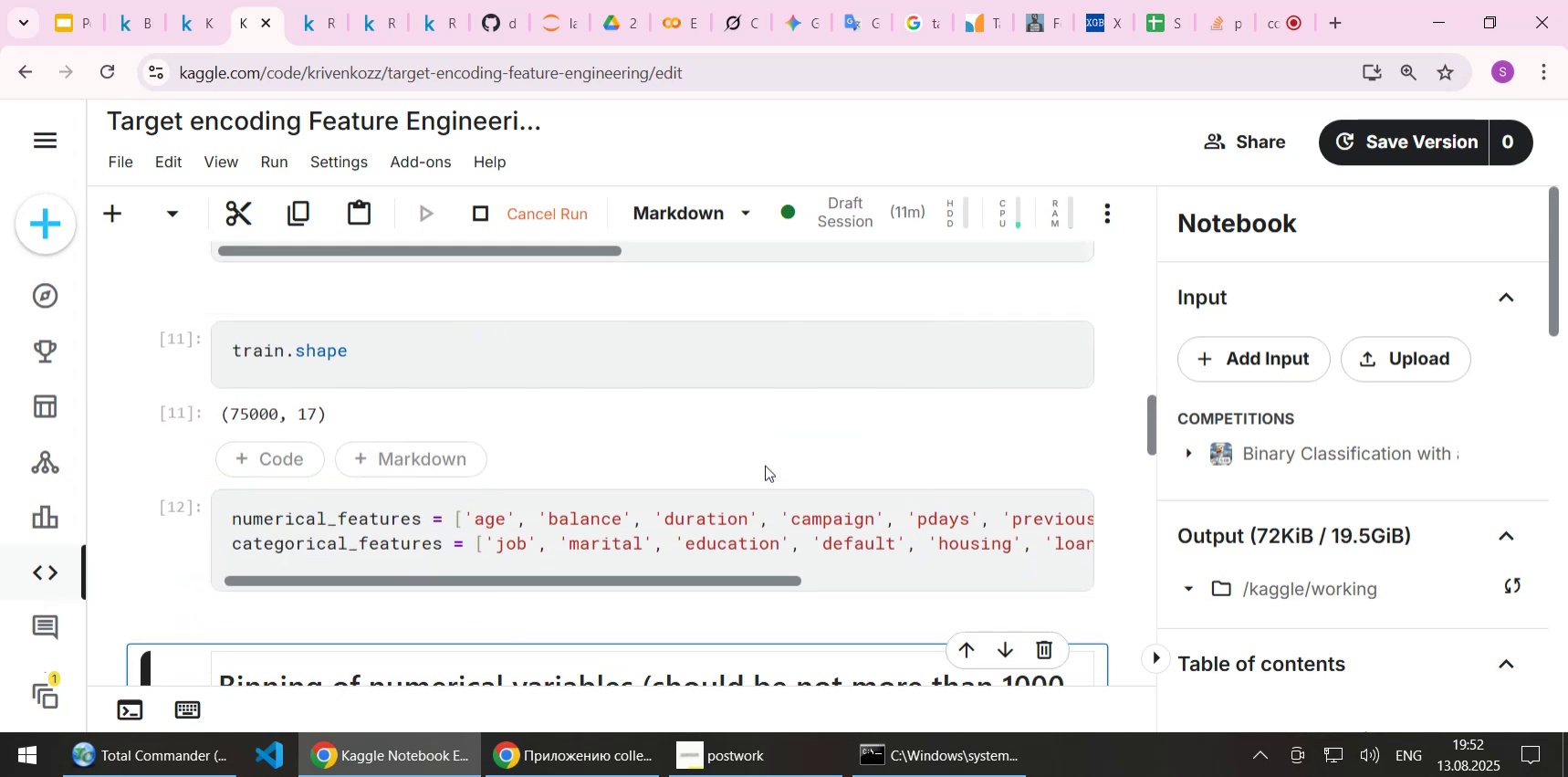 
scroll: coordinate [765, 465], scroll_direction: down, amount: 2.0
 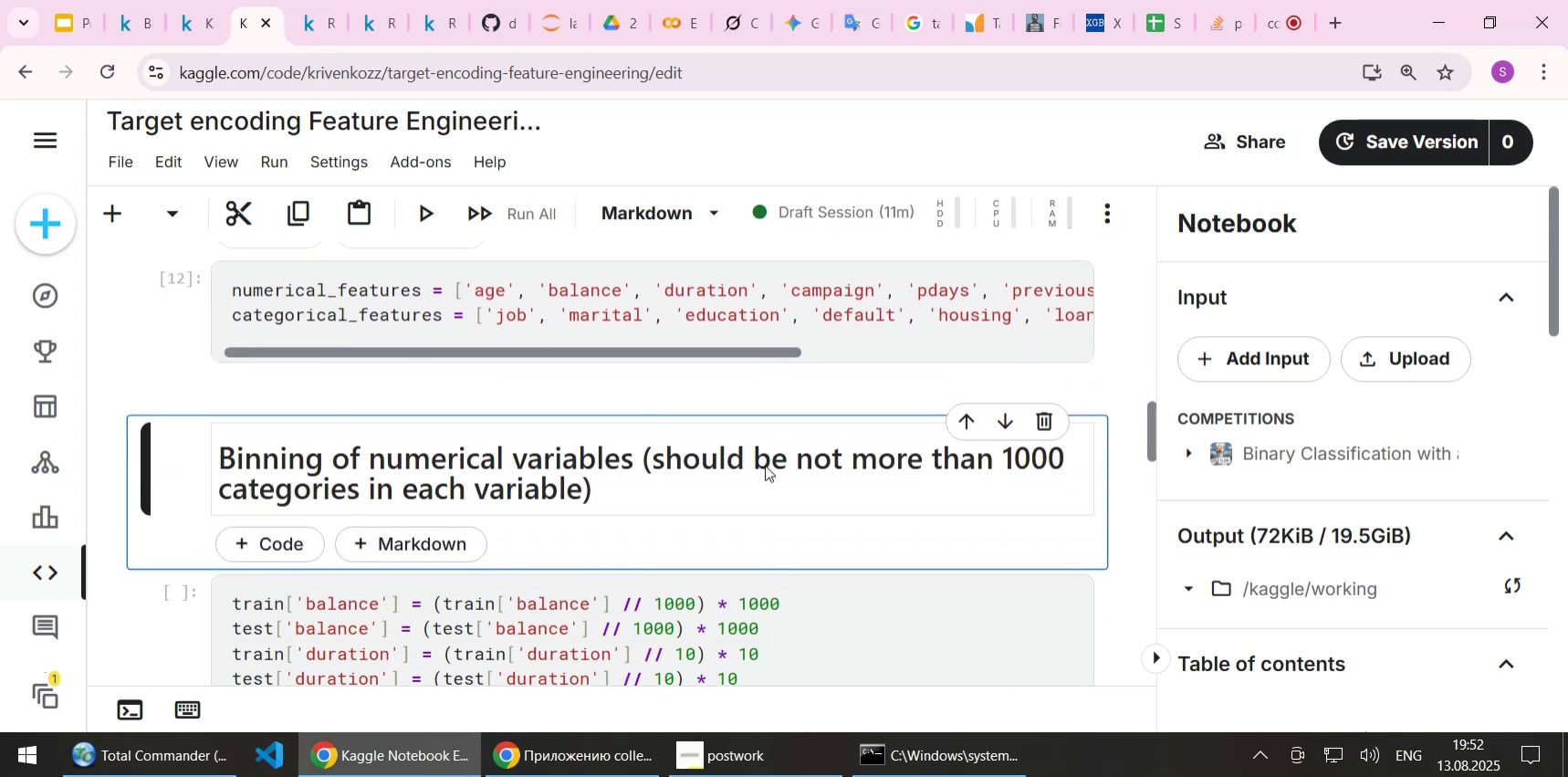 
key(Shift+Enter)
 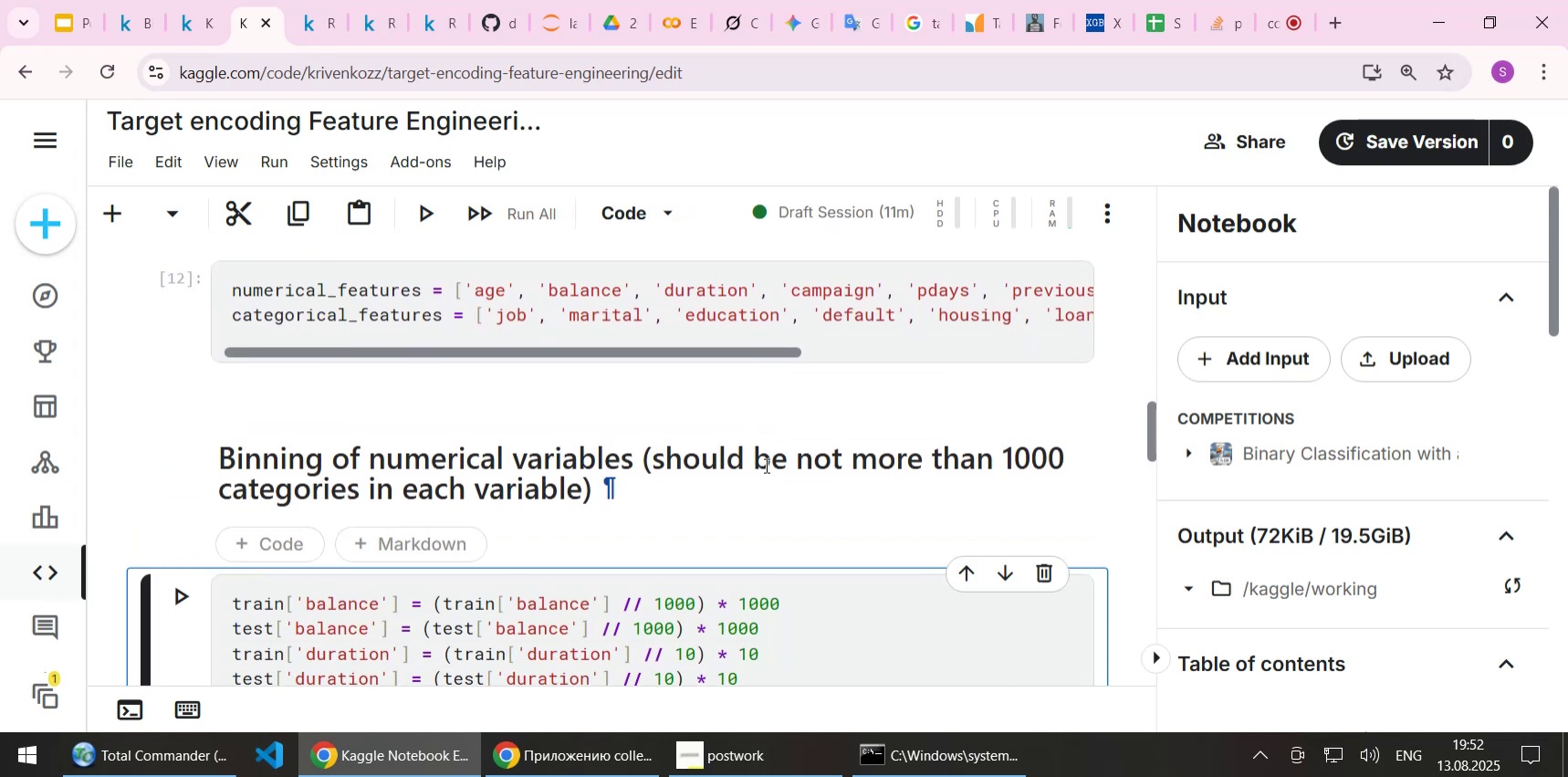 
key(Shift+Enter)
 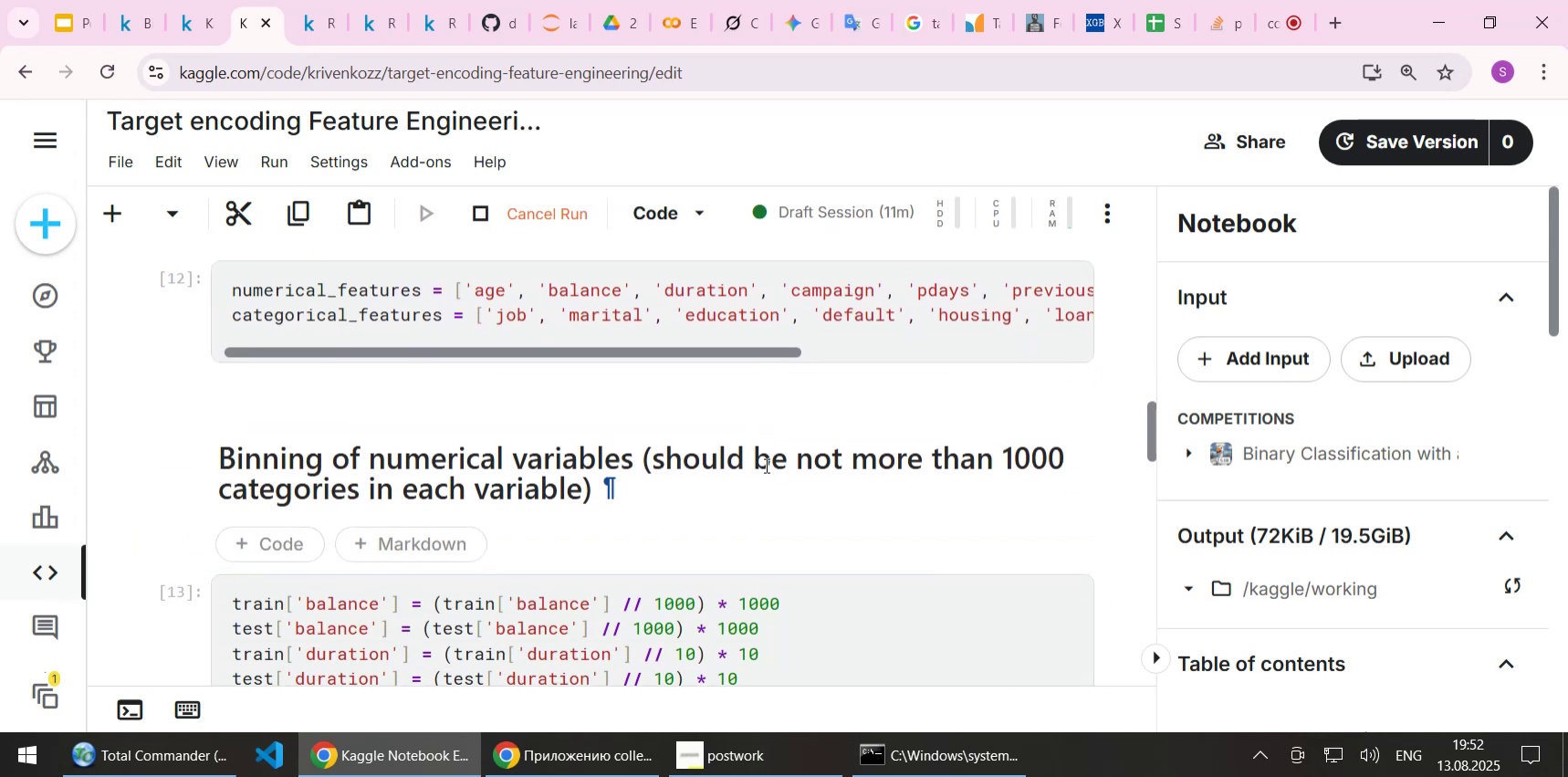 
scroll: coordinate [764, 477], scroll_direction: down, amount: 3.0
 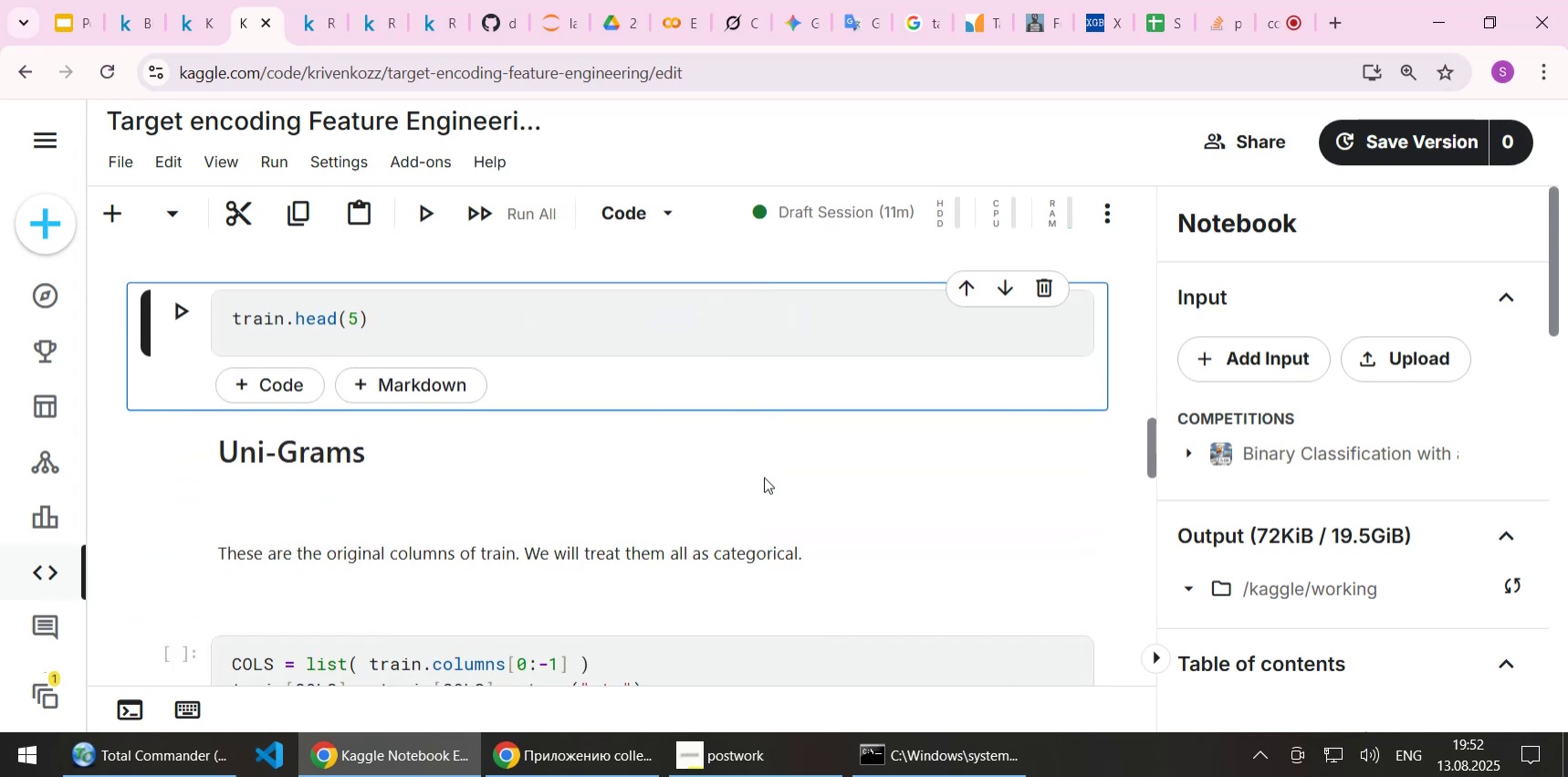 
key(Shift+Enter)
 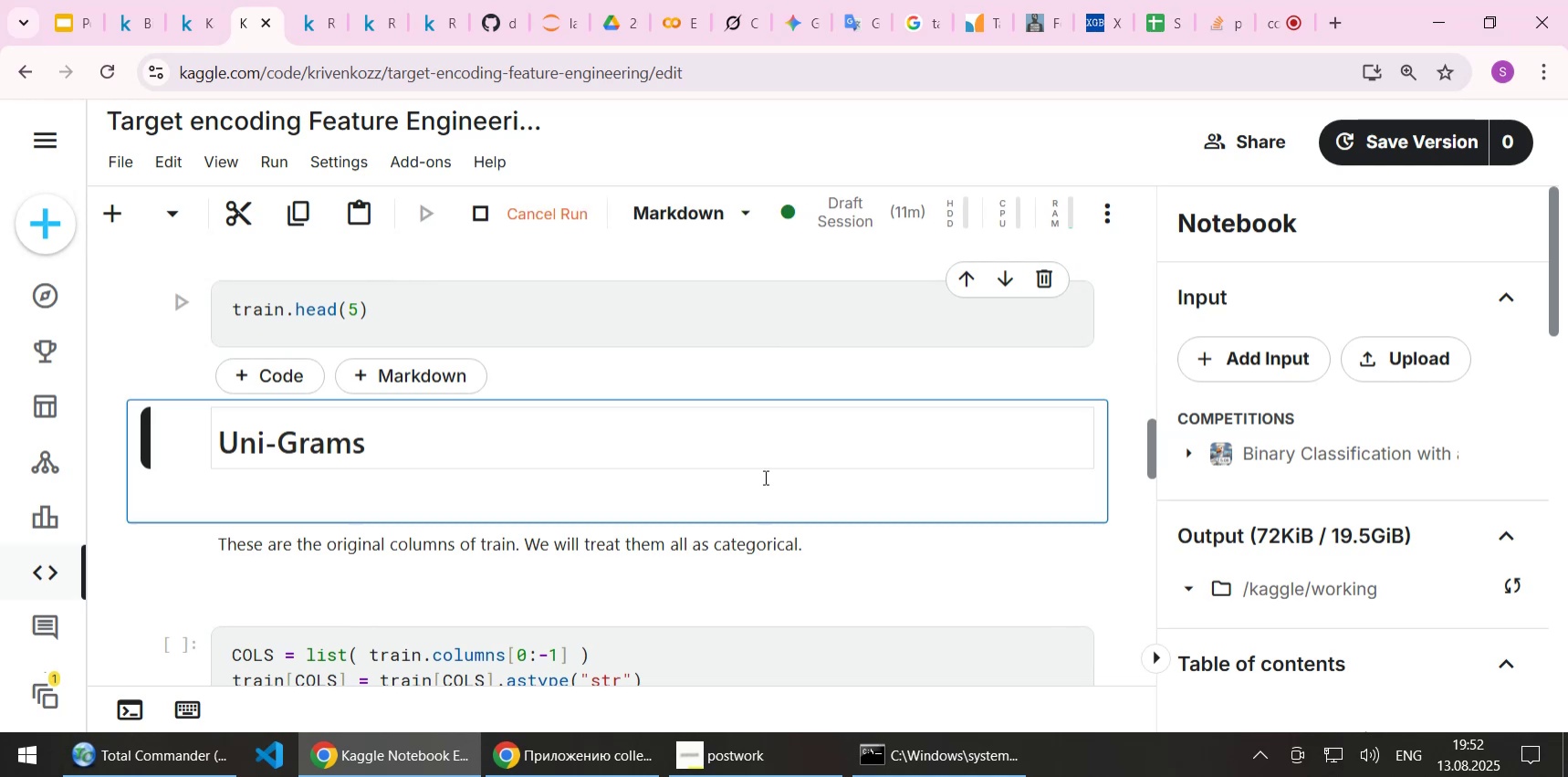 
key(Shift+Enter)
 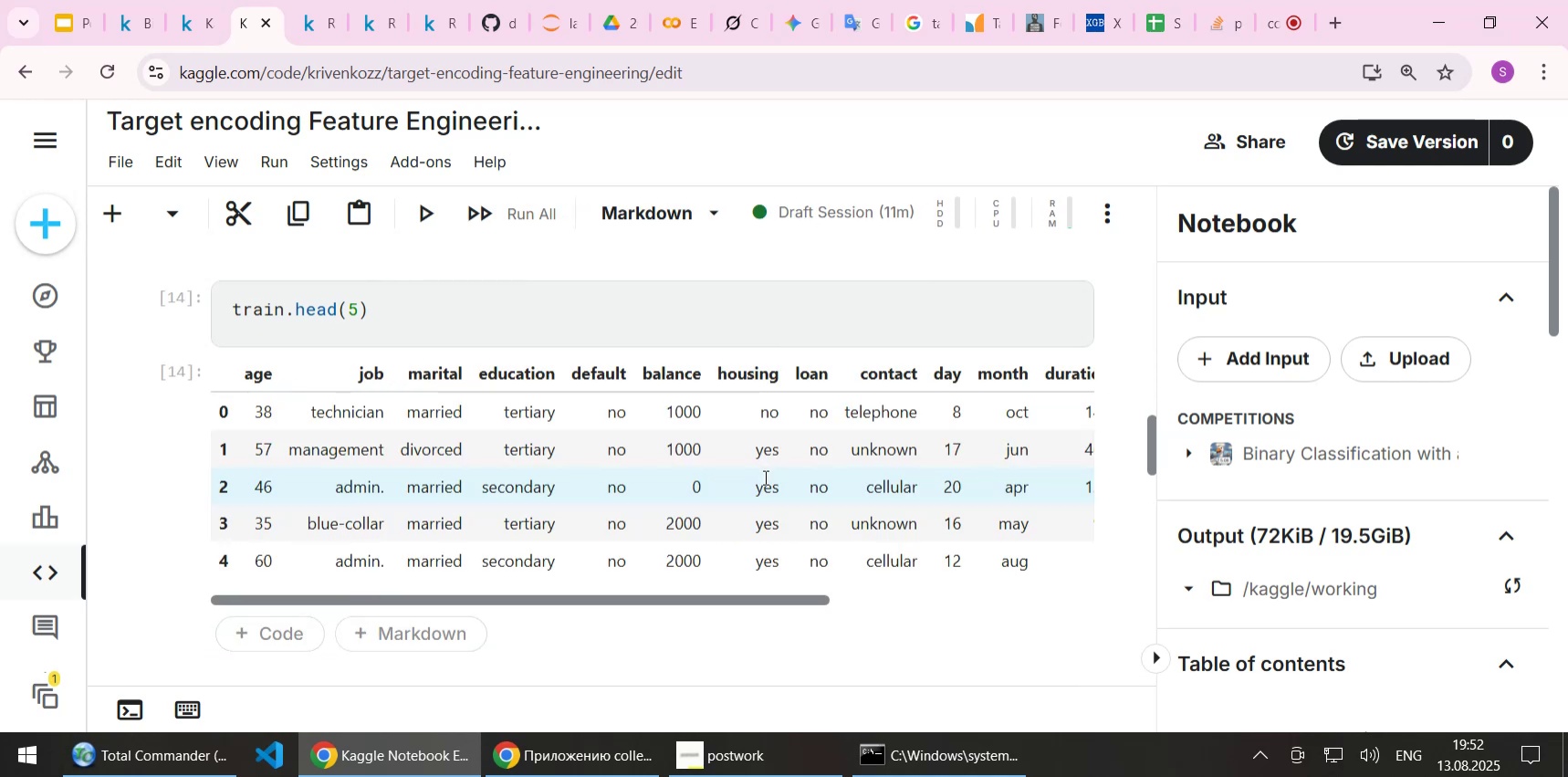 
scroll: coordinate [764, 477], scroll_direction: down, amount: 2.0
 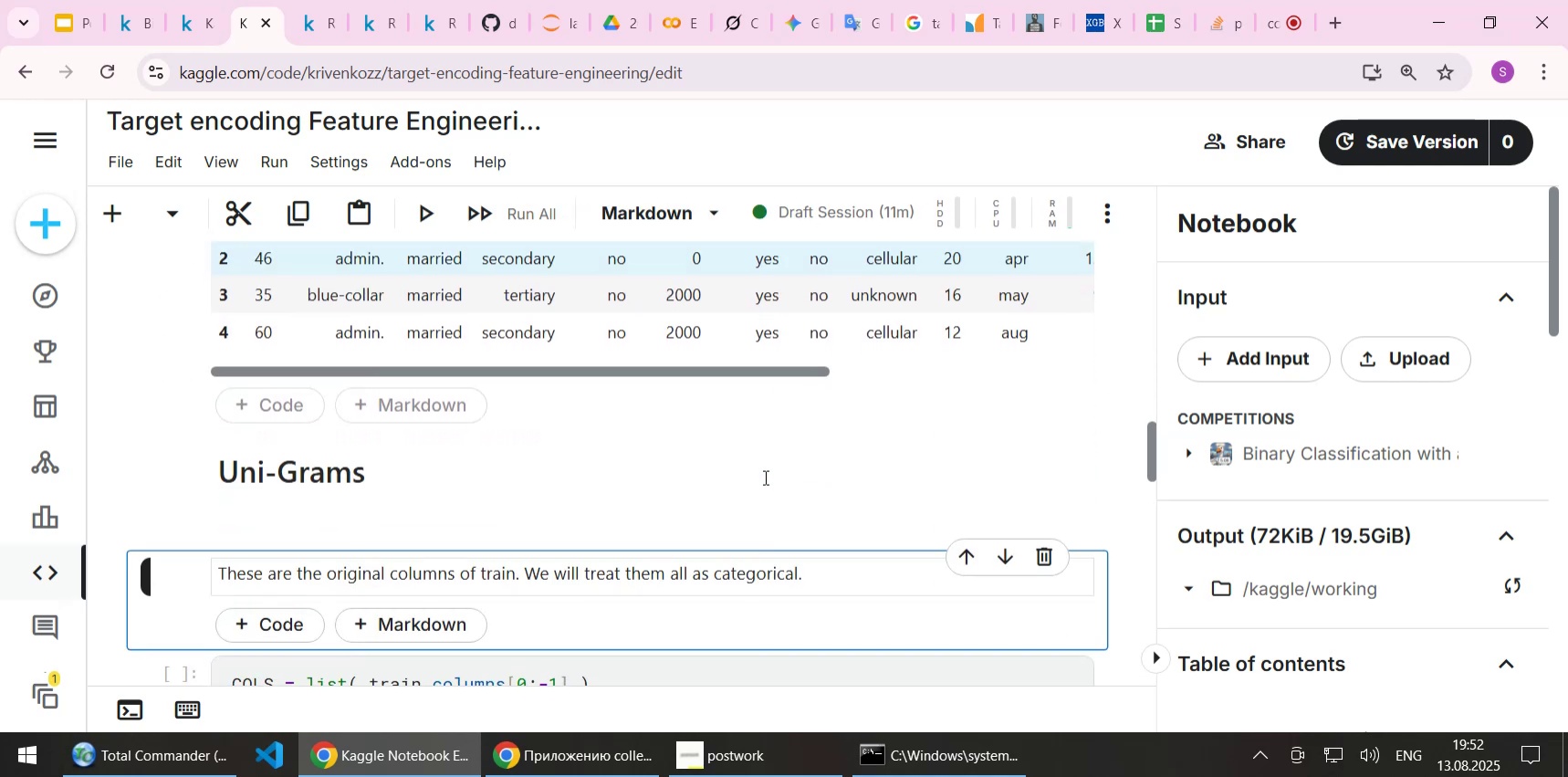 
key(Shift+Enter)
 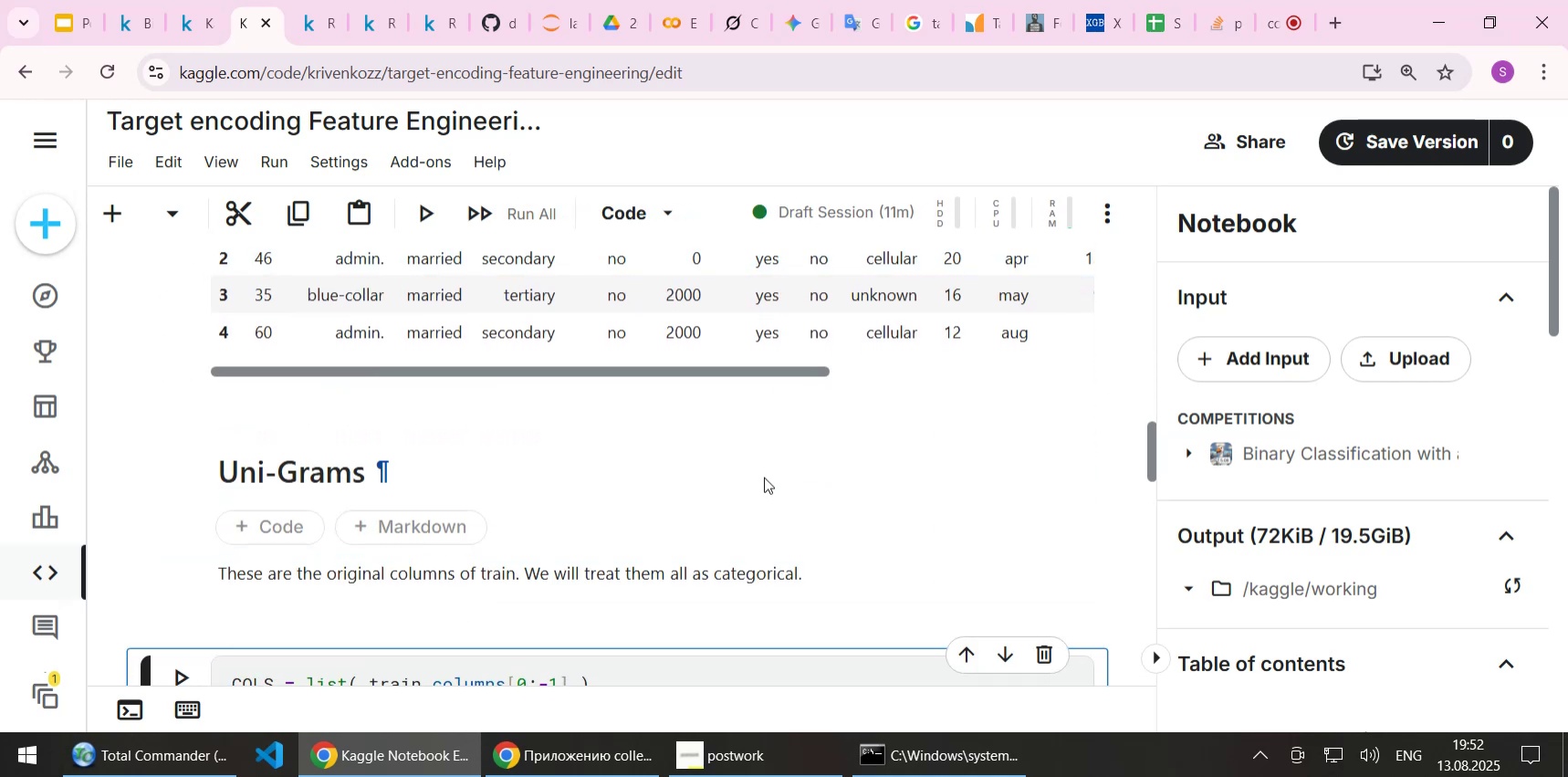 
scroll: coordinate [764, 477], scroll_direction: down, amount: 3.0
 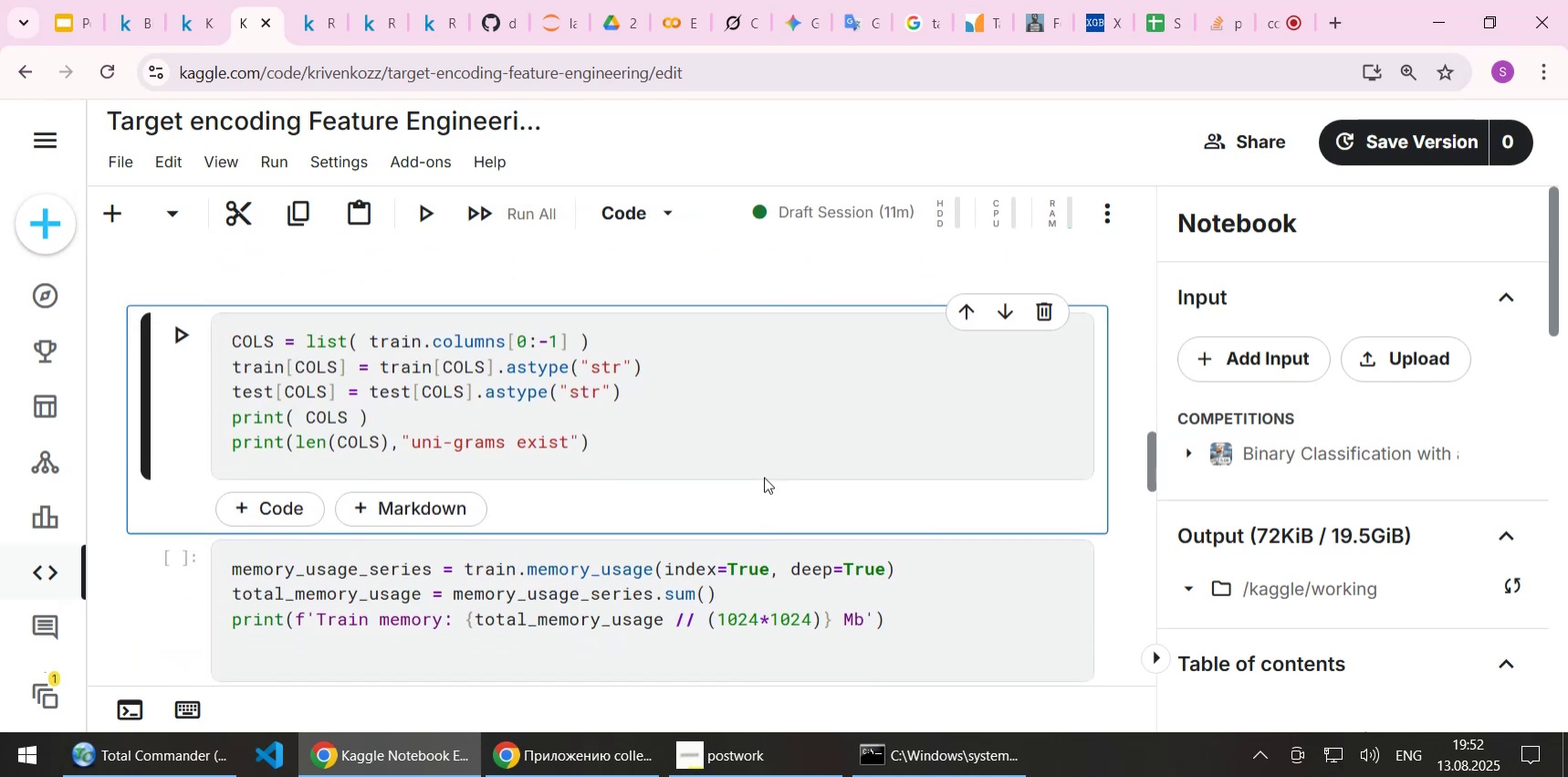 
key(Shift+Enter)
 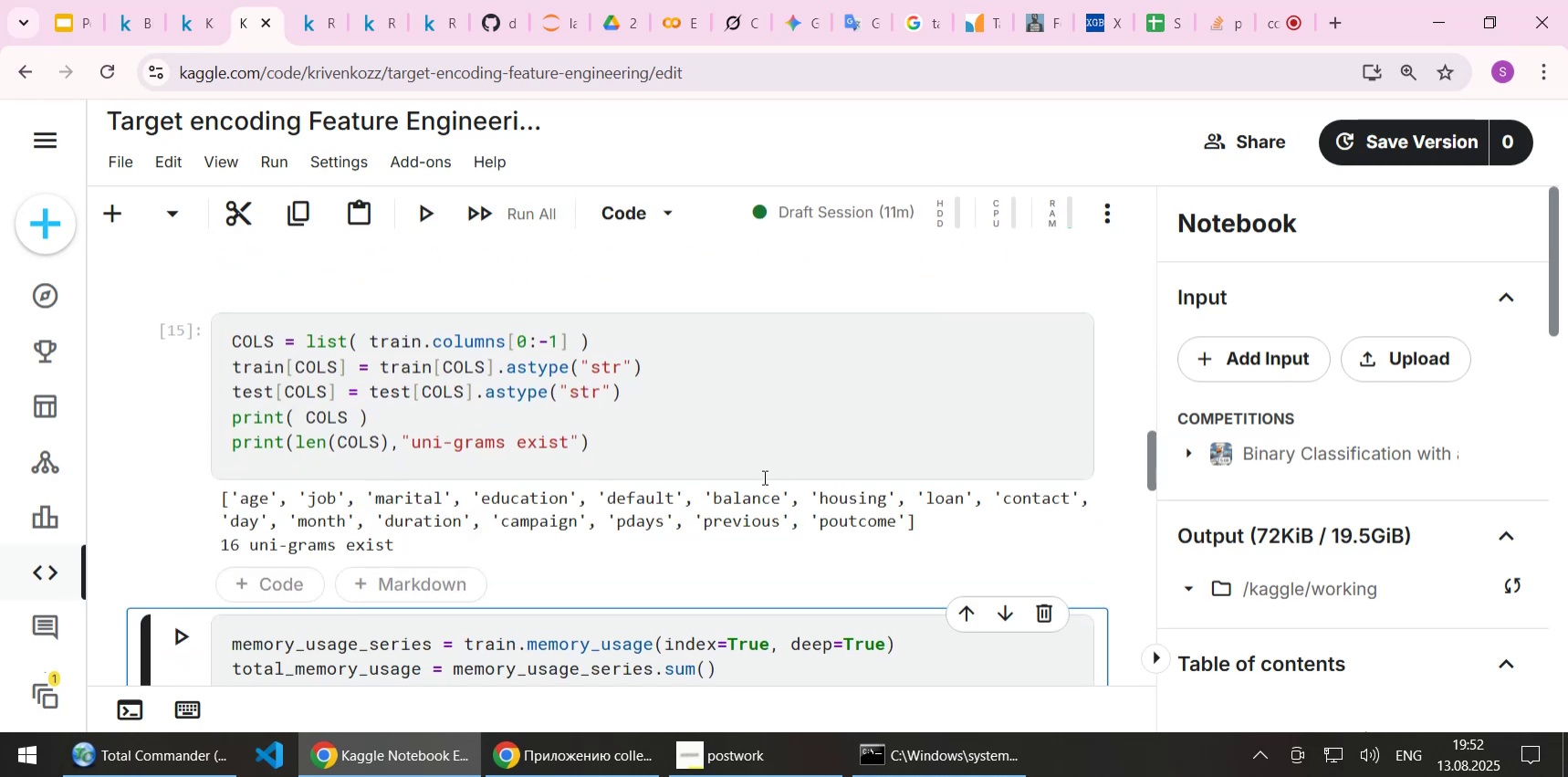 
scroll: coordinate [753, 481], scroll_direction: down, amount: 1.0
 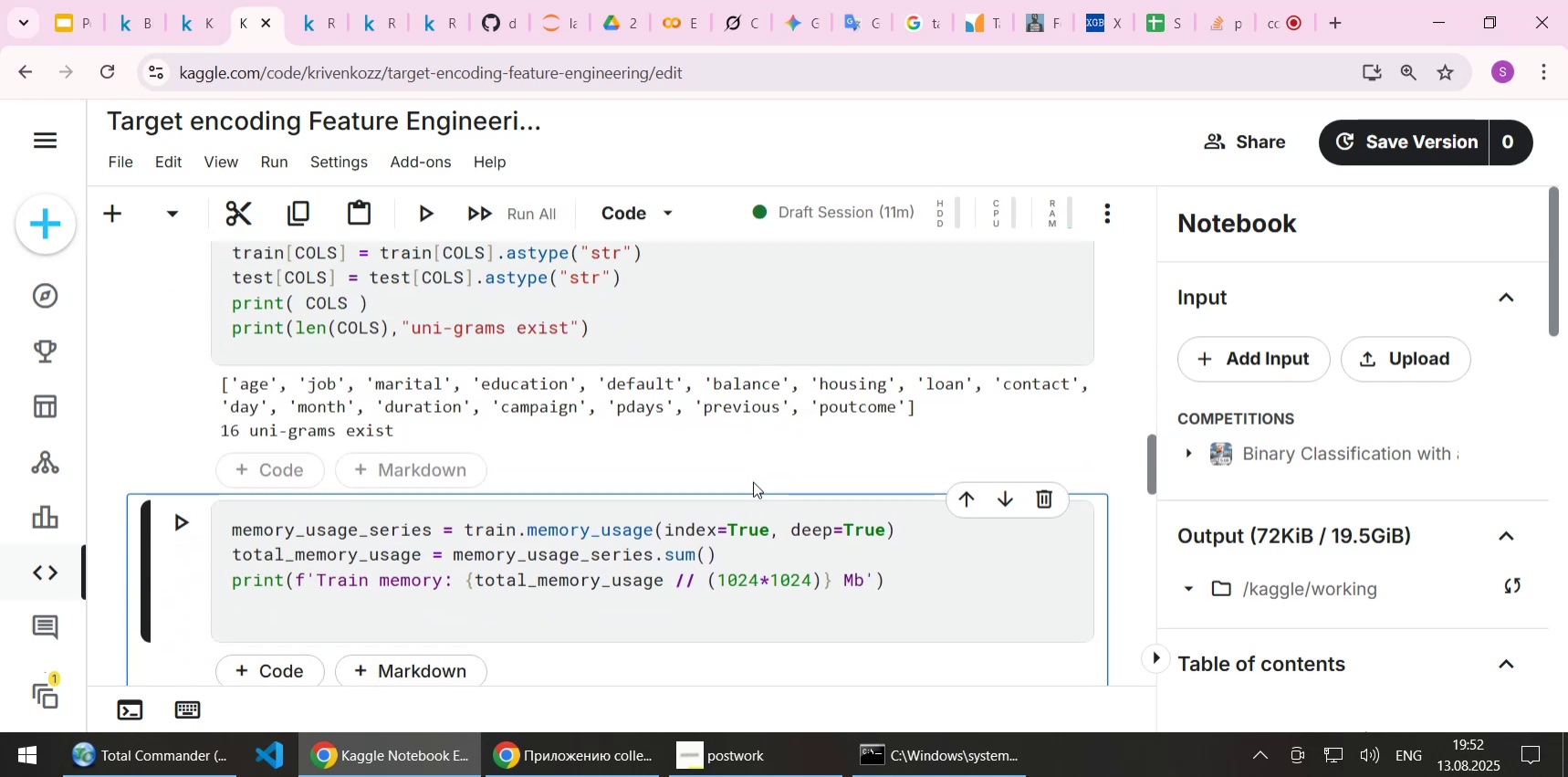 
key(Shift+Enter)
 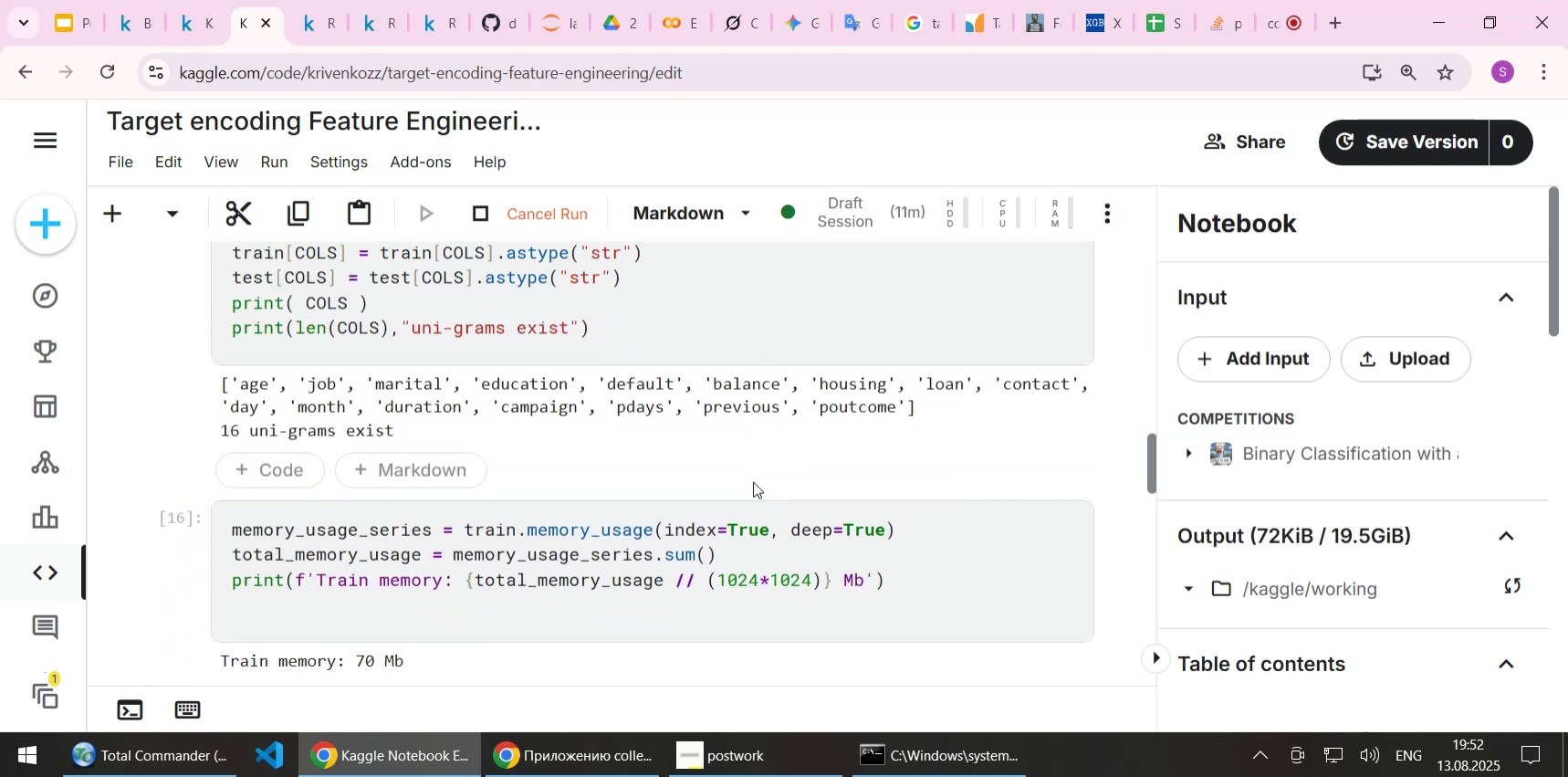 
scroll: coordinate [753, 481], scroll_direction: down, amount: 2.0
 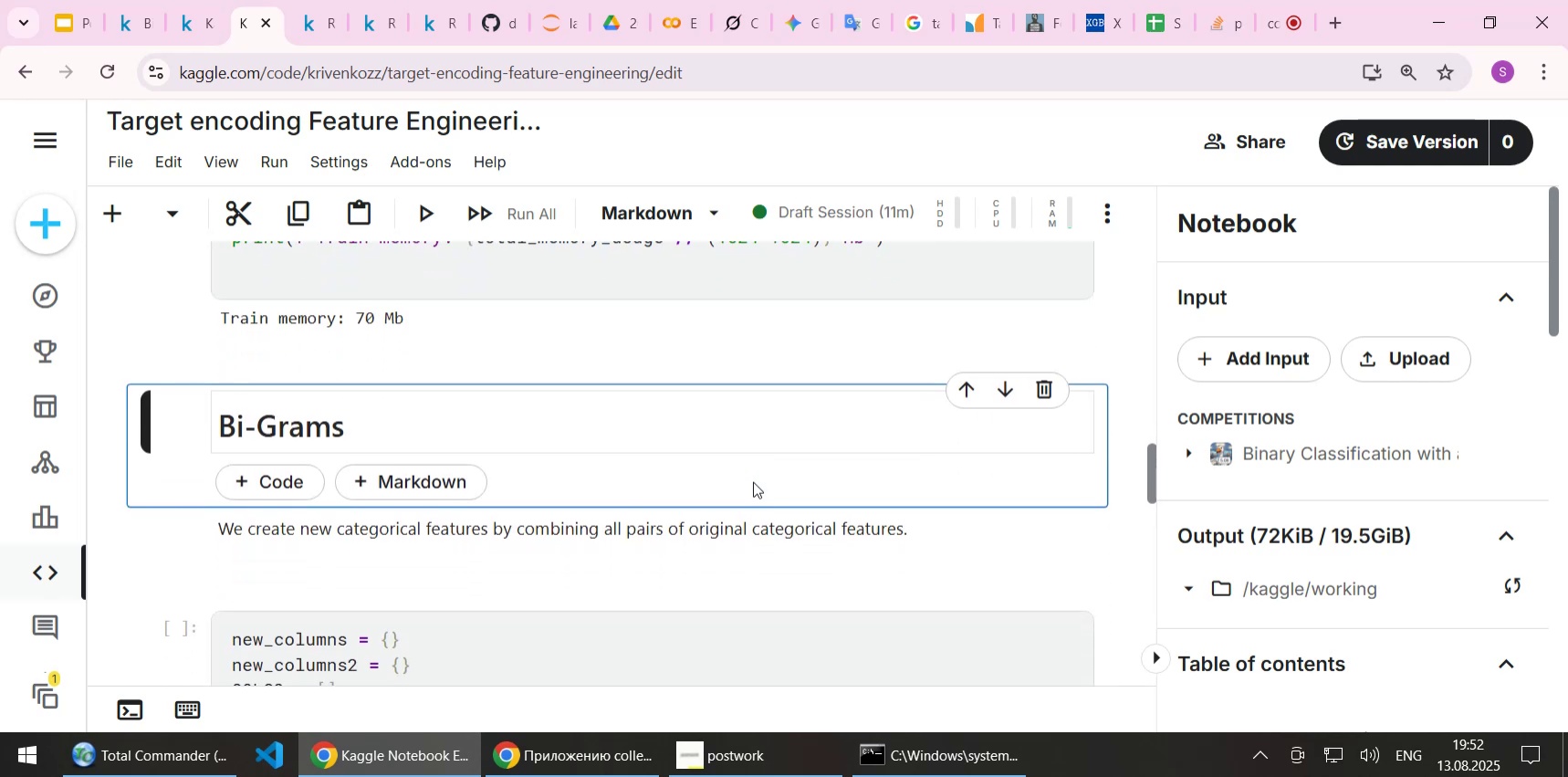 
key(Shift+Enter)
 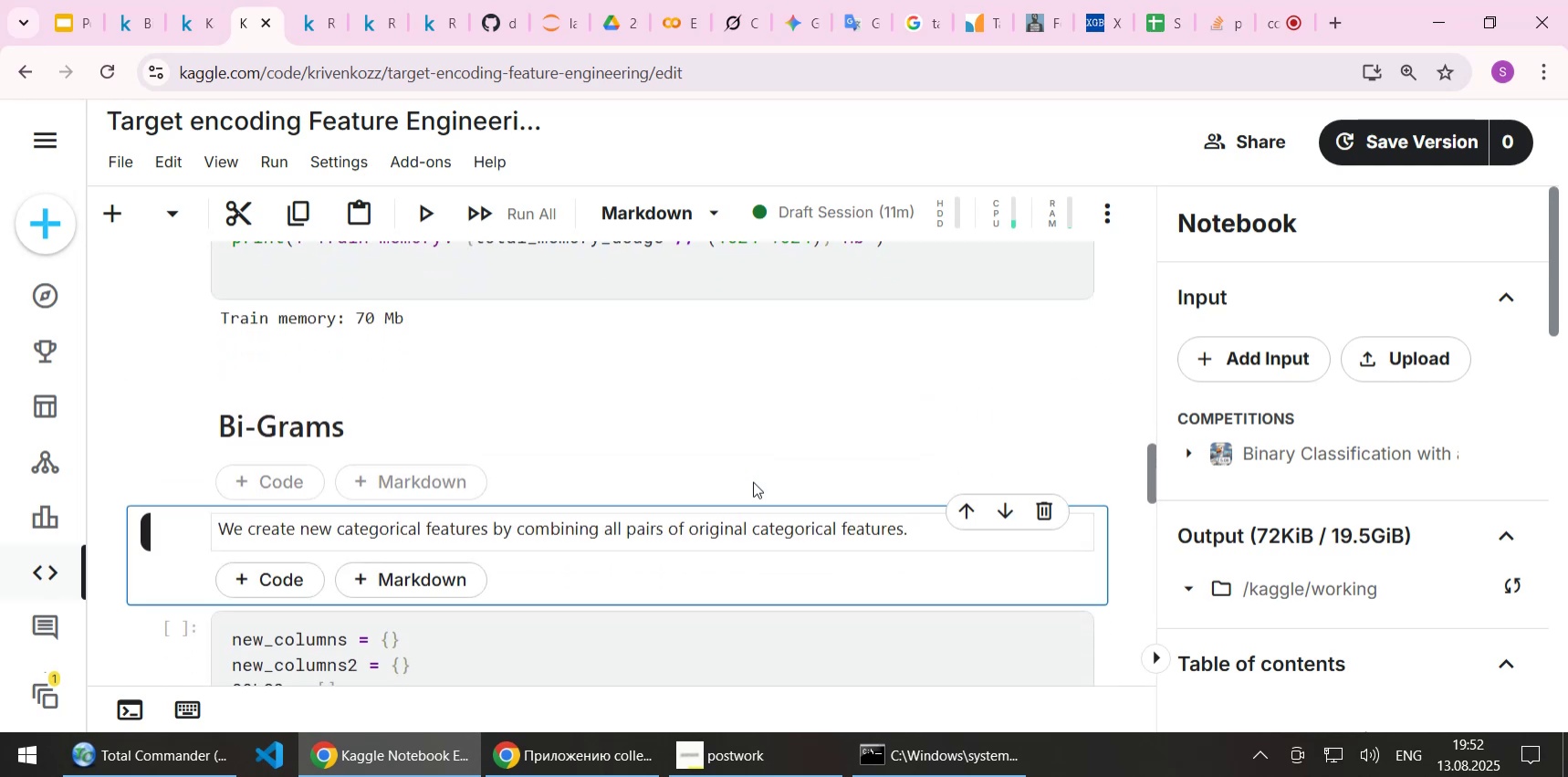 
scroll: coordinate [753, 481], scroll_direction: down, amount: 2.0
 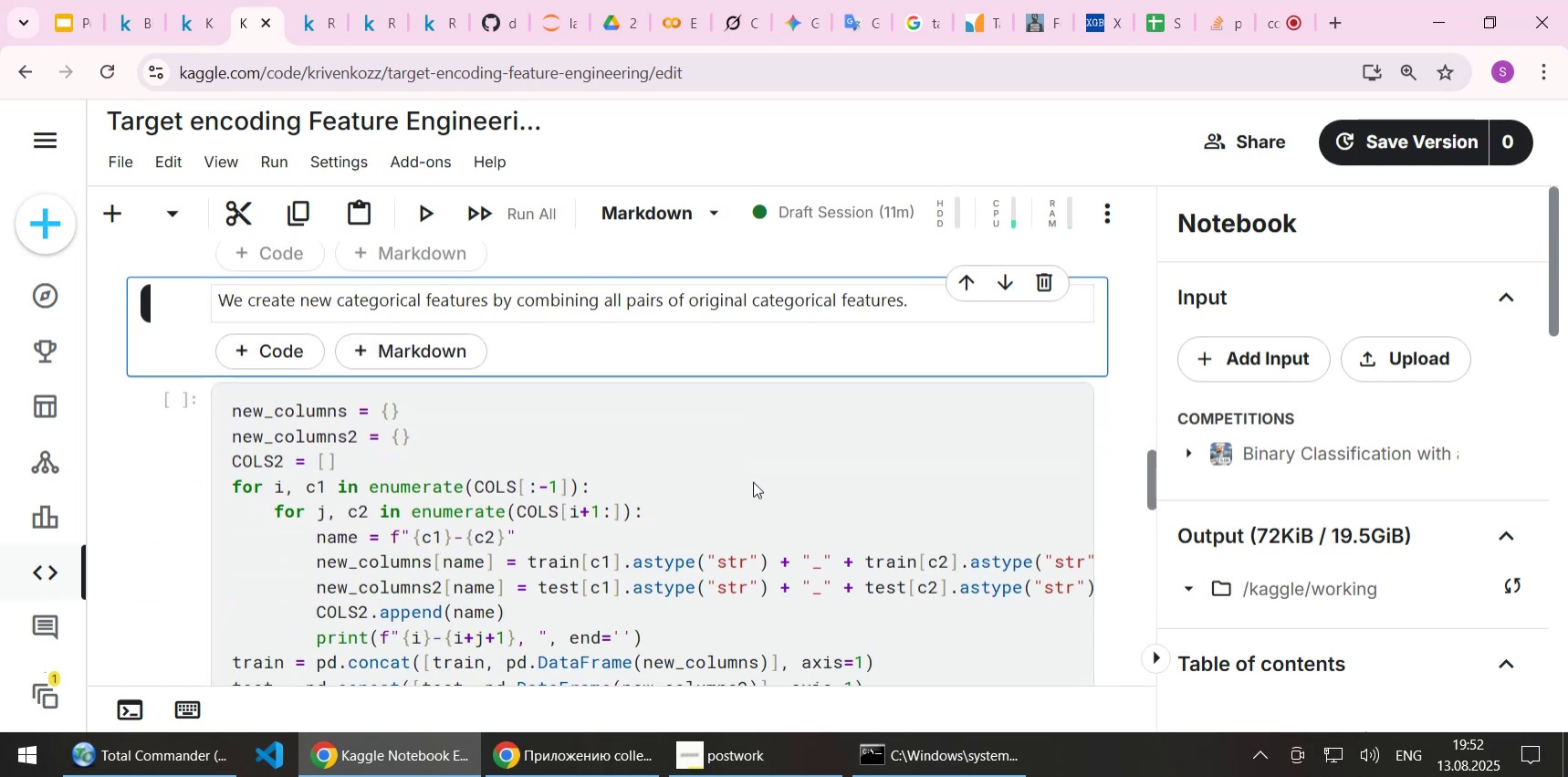 
key(Shift+Enter)
 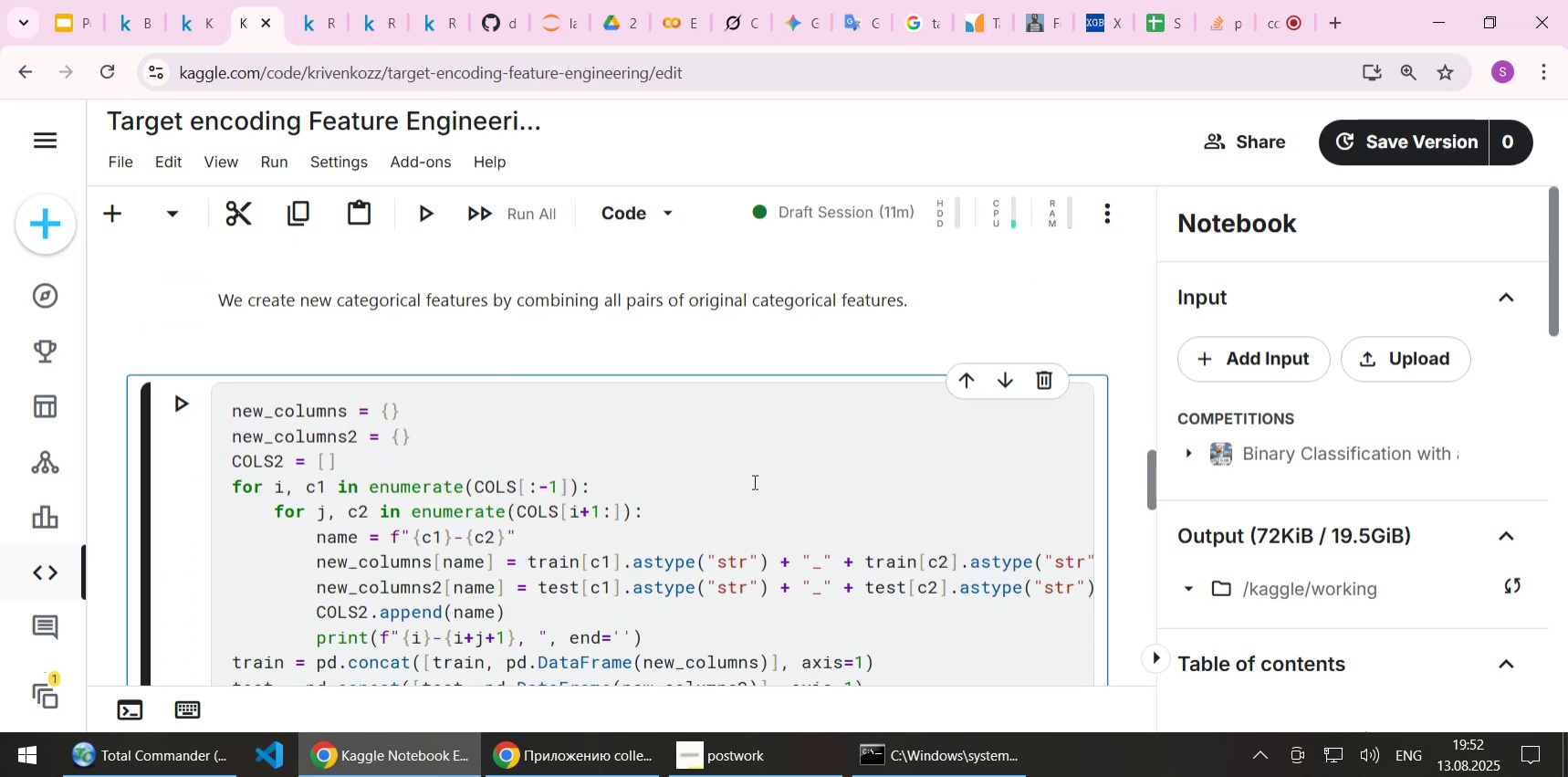 
scroll: coordinate [753, 481], scroll_direction: down, amount: 2.0
 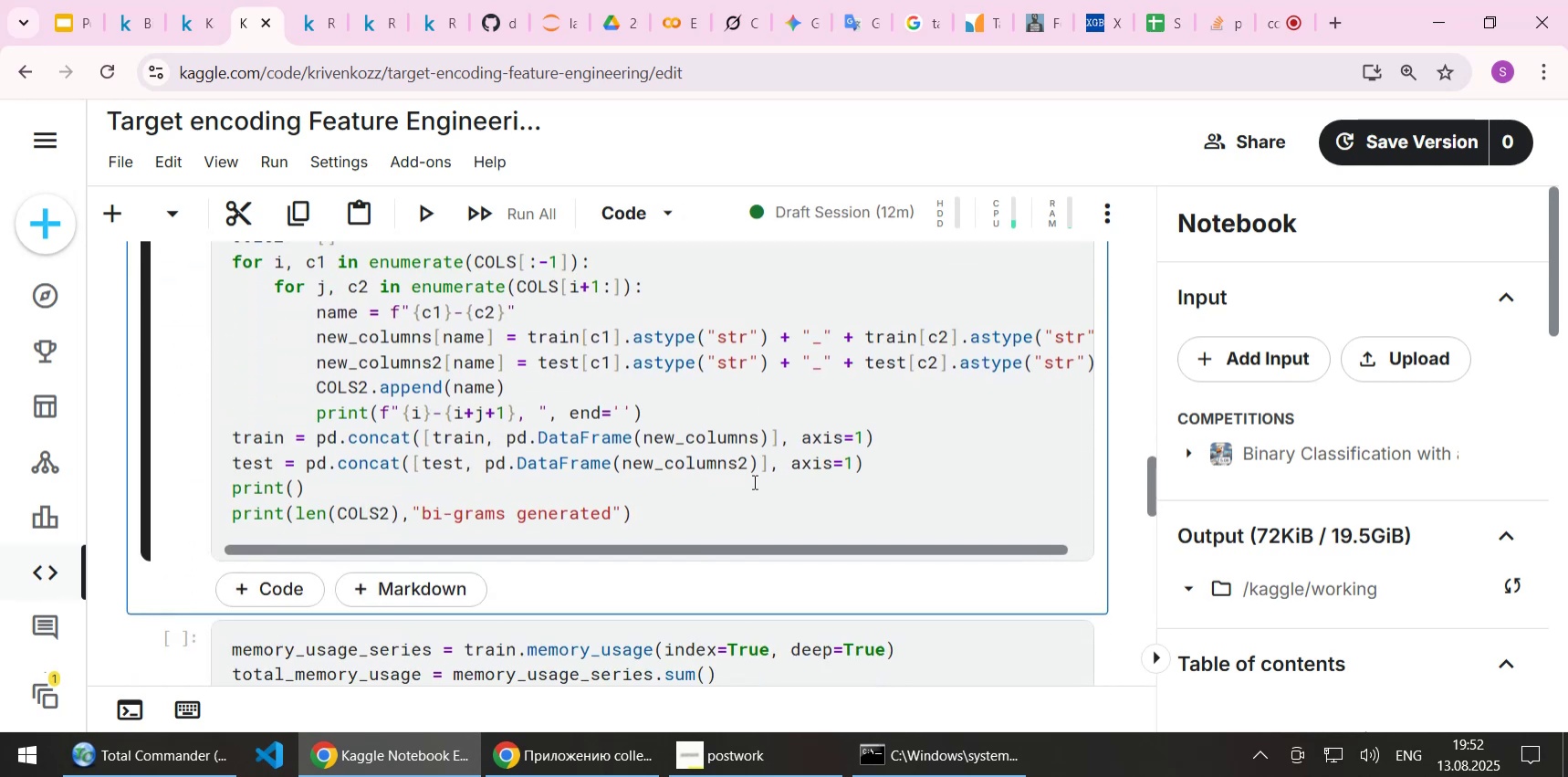 
key(Shift+Enter)
 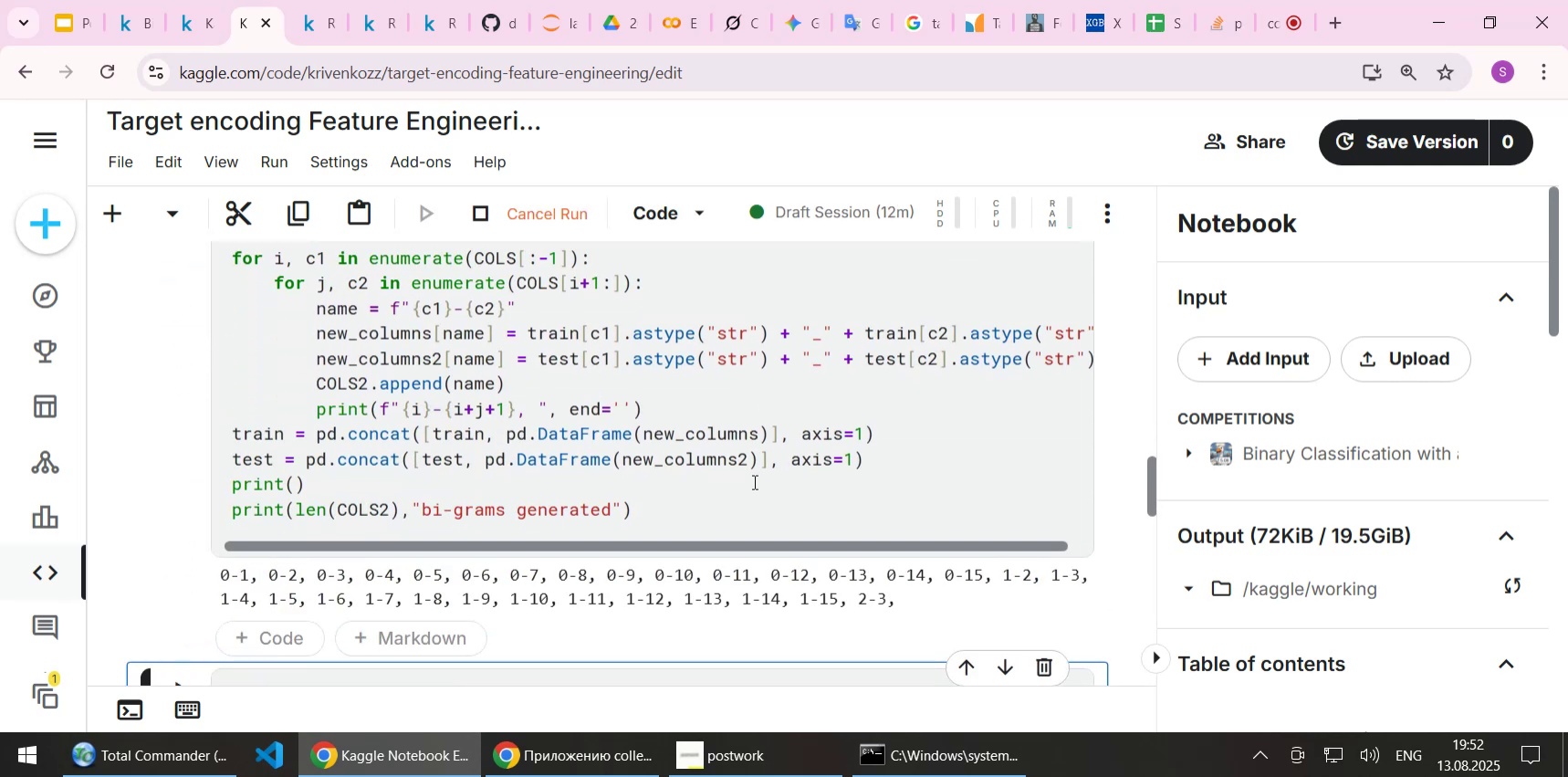 
scroll: coordinate [753, 459], scroll_direction: down, amount: 4.0
 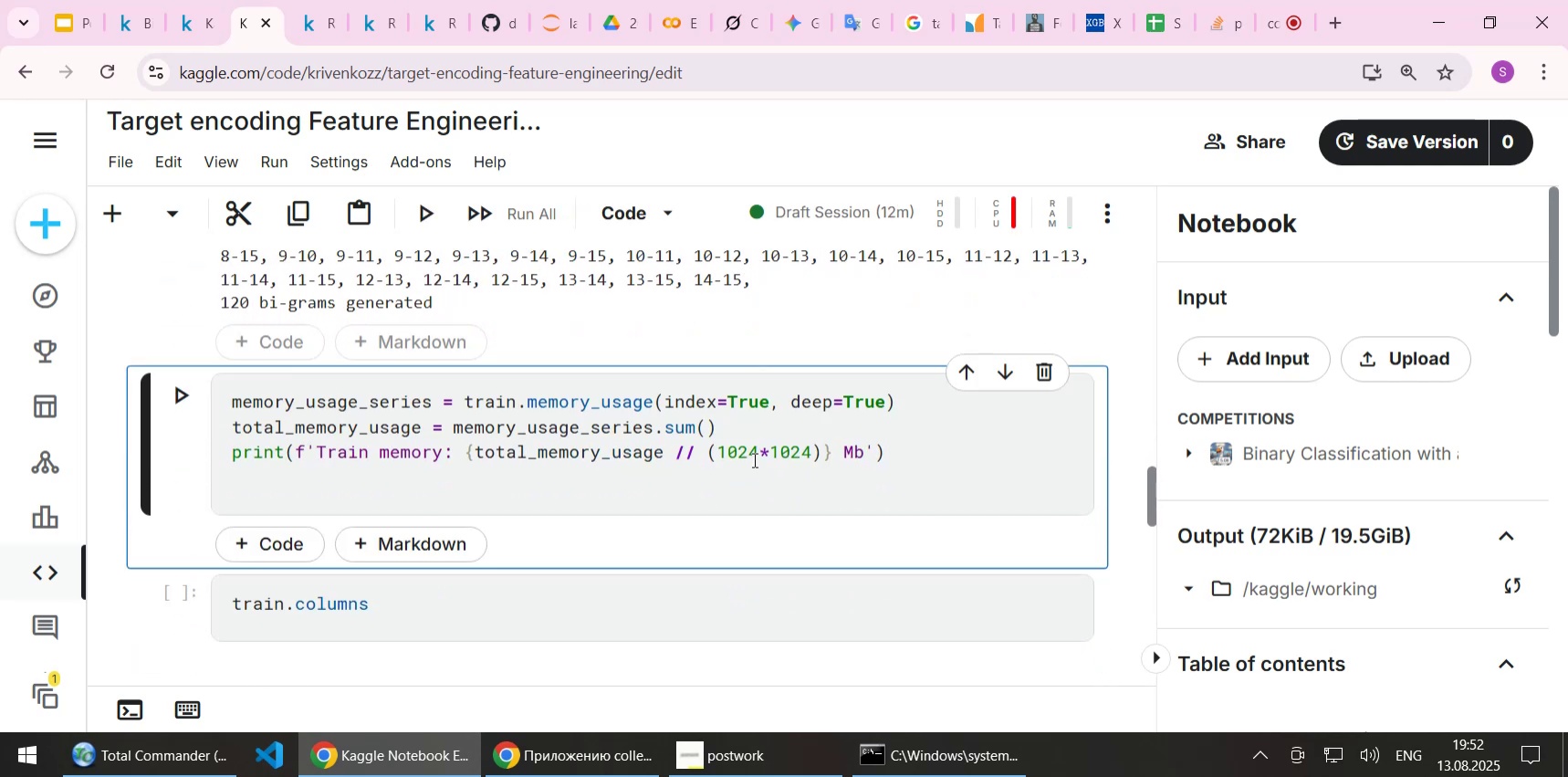 
key(Shift+Enter)
 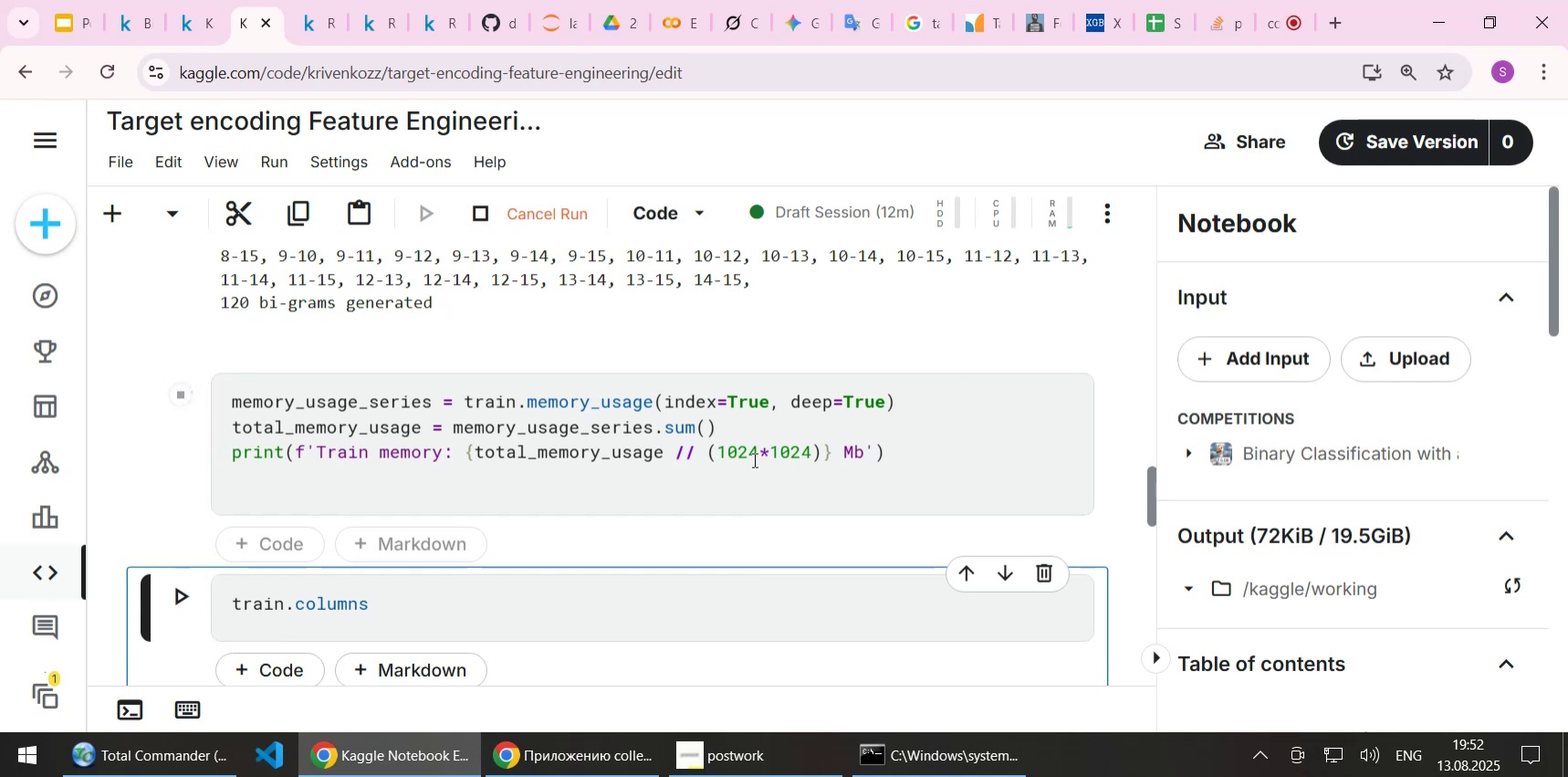 
scroll: coordinate [753, 459], scroll_direction: down, amount: 1.0
 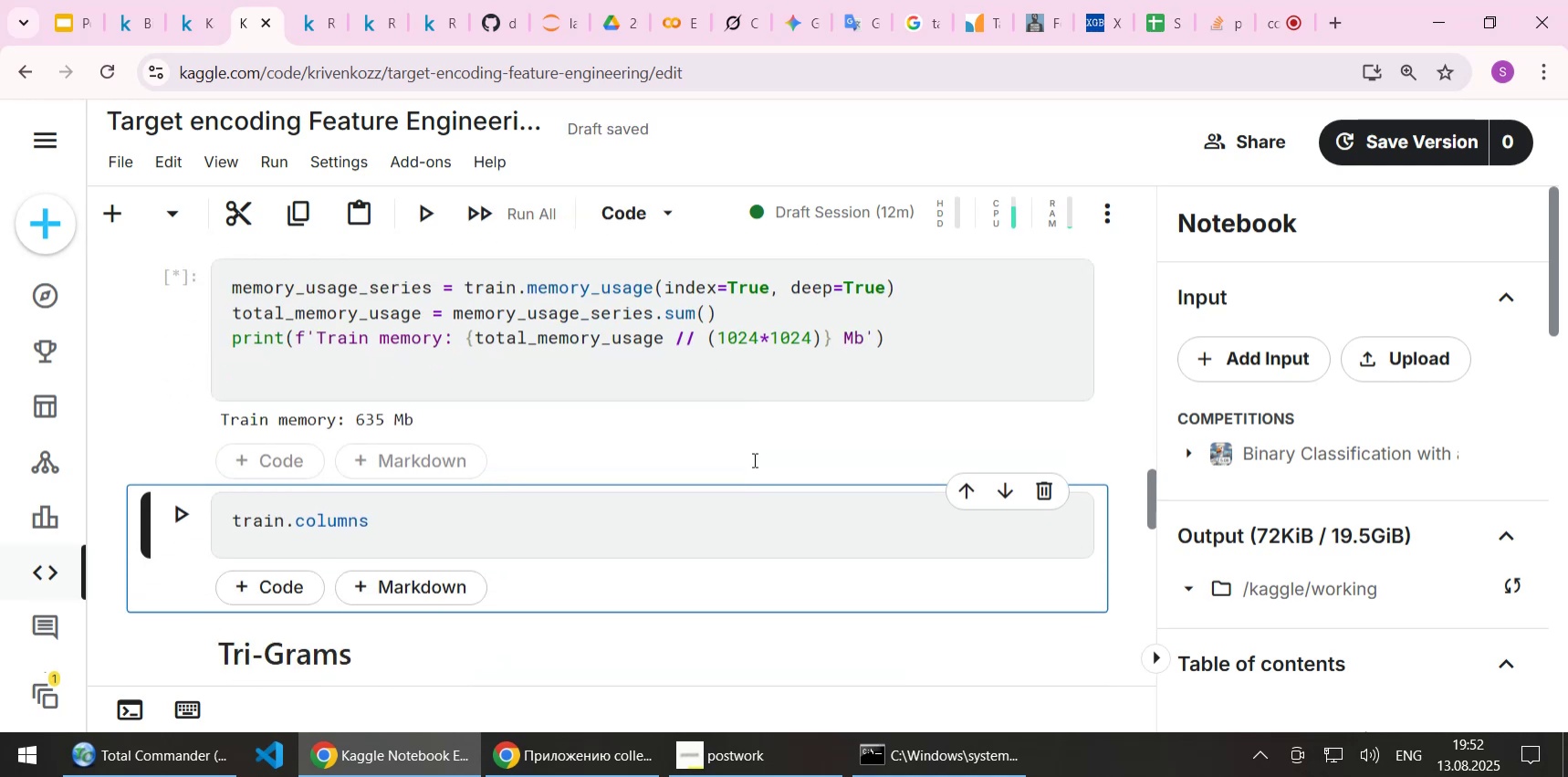 
wait(8.39)
 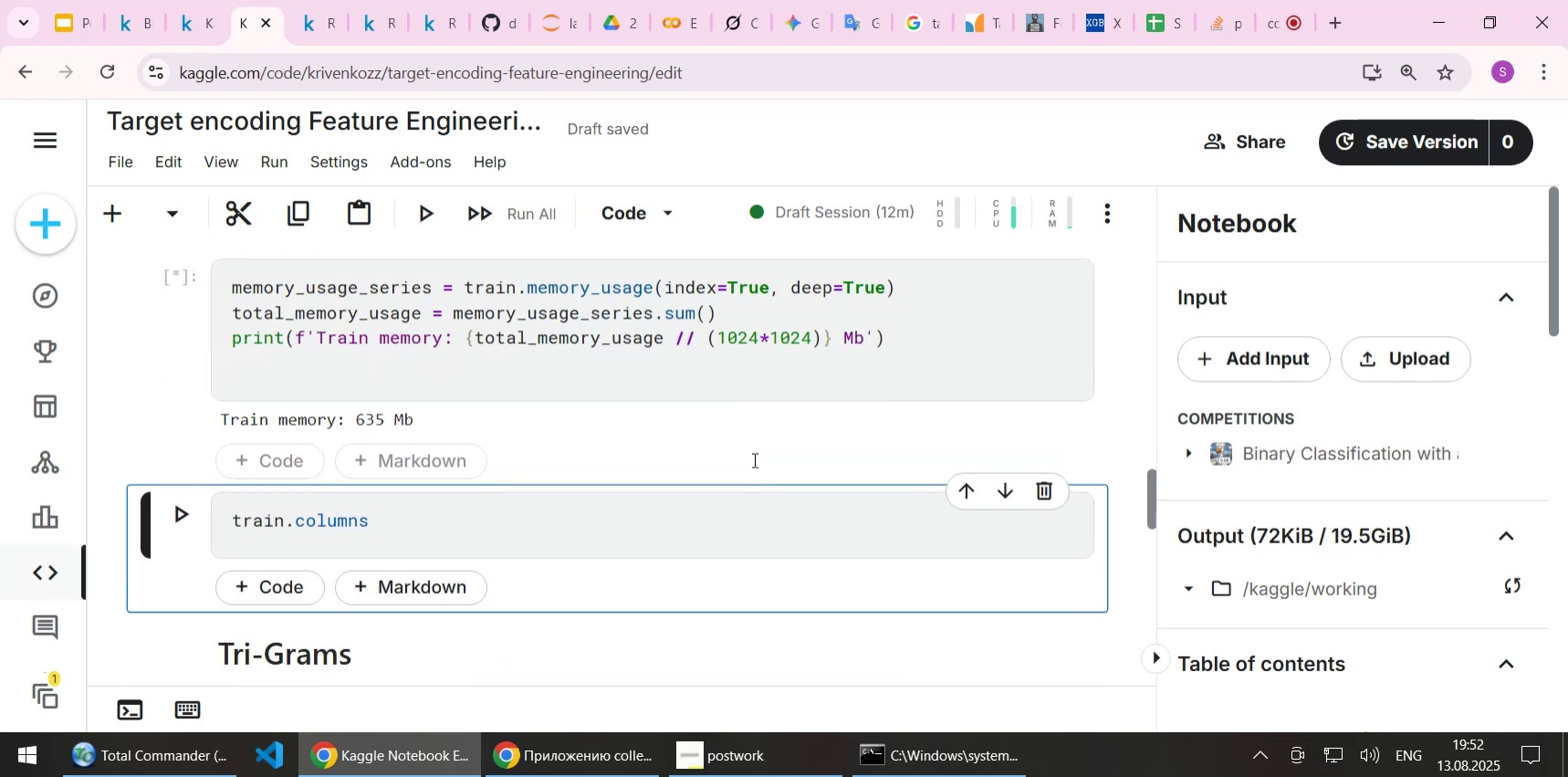 
left_click([1040, 213])
 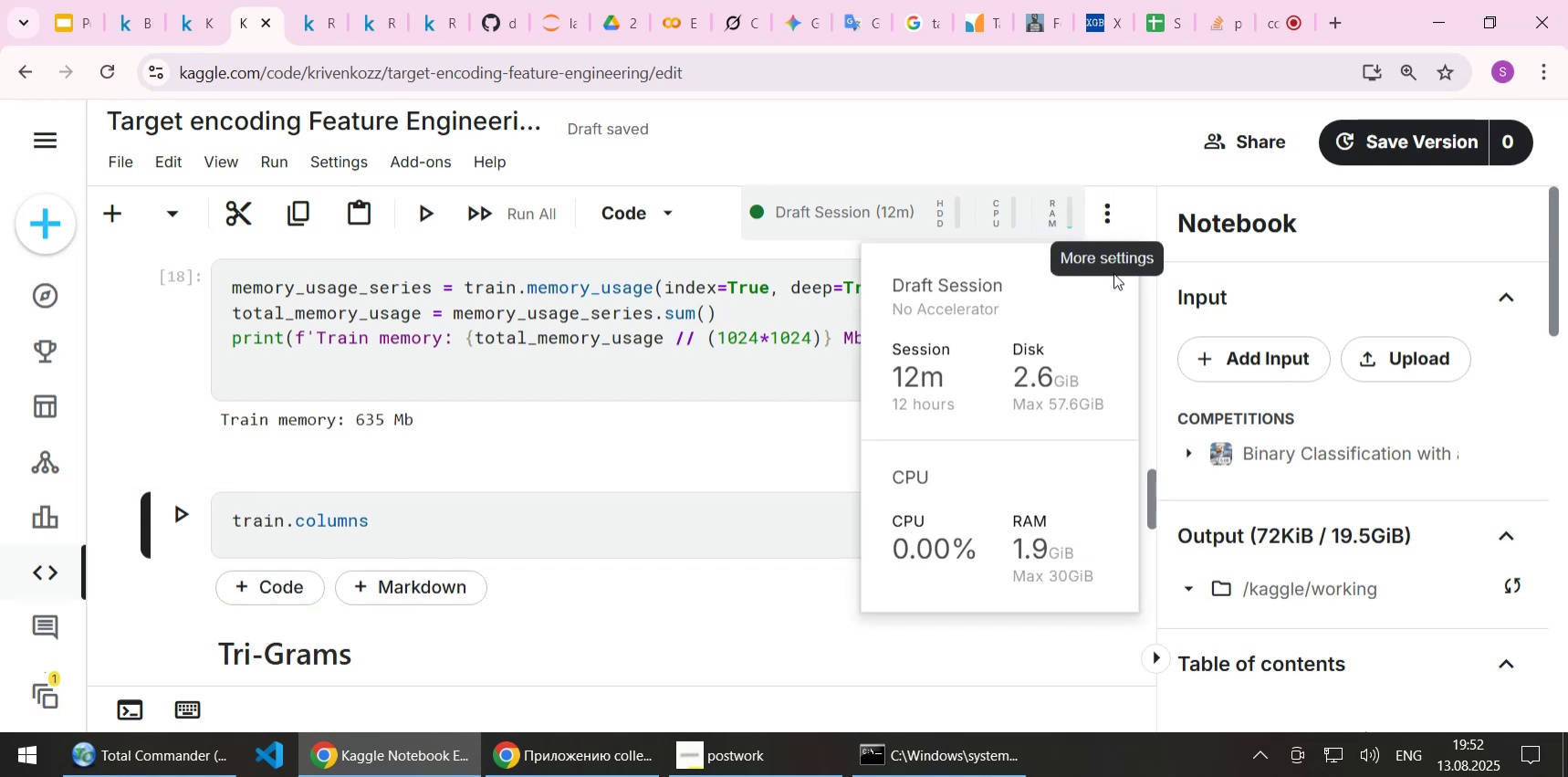 
left_click([1117, 298])
 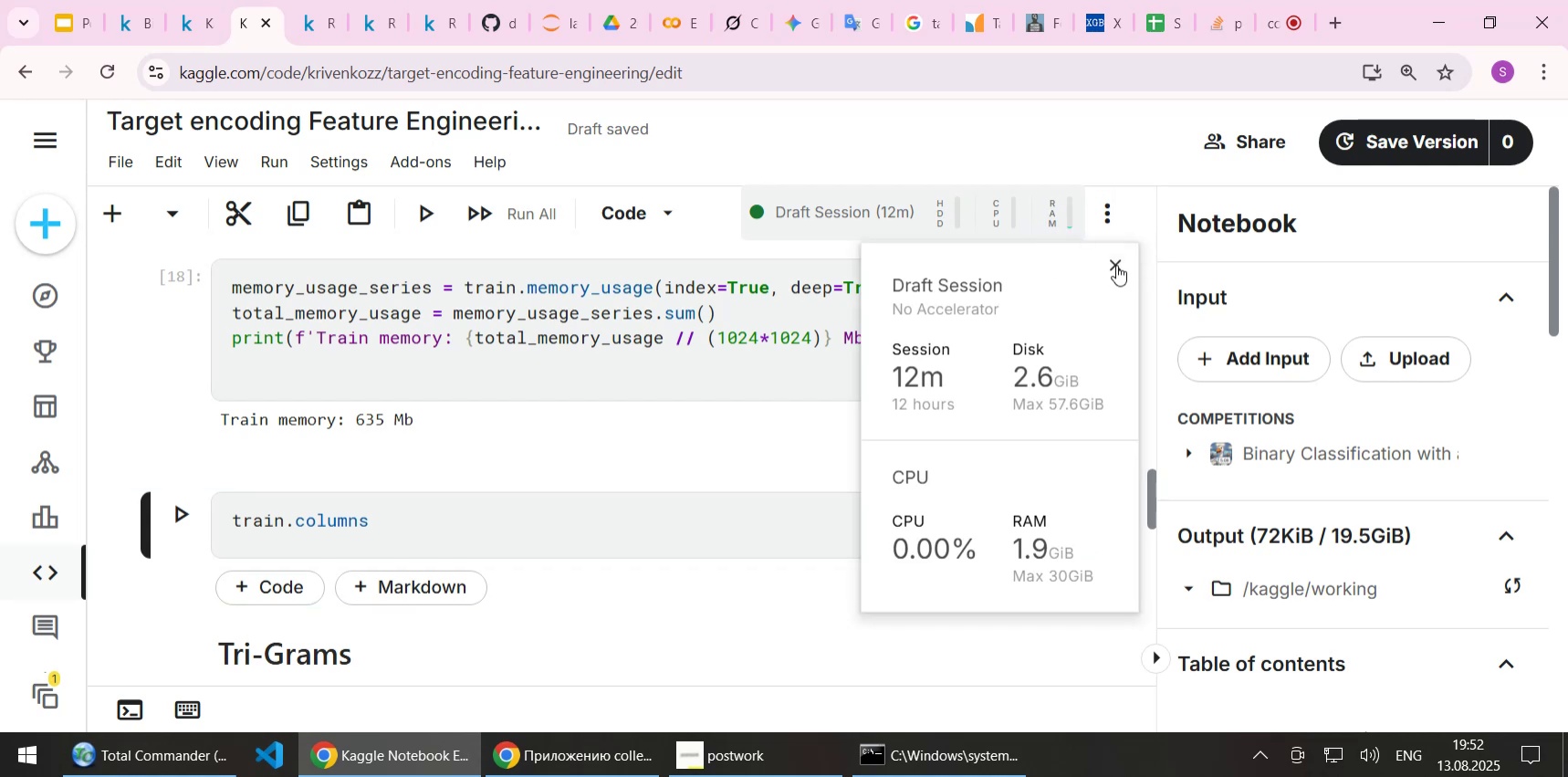 
left_click([1116, 265])
 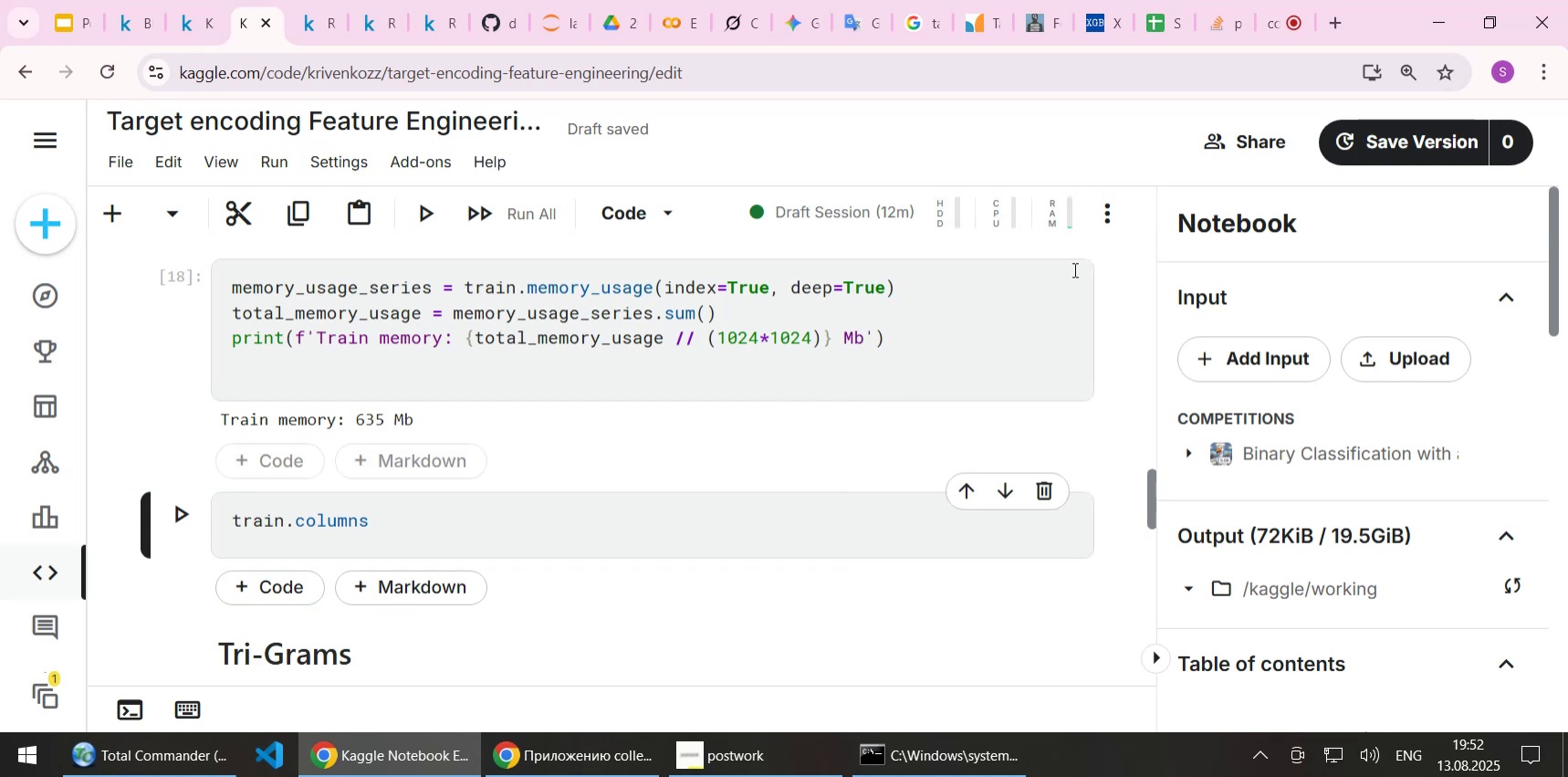 
left_click([1005, 215])
 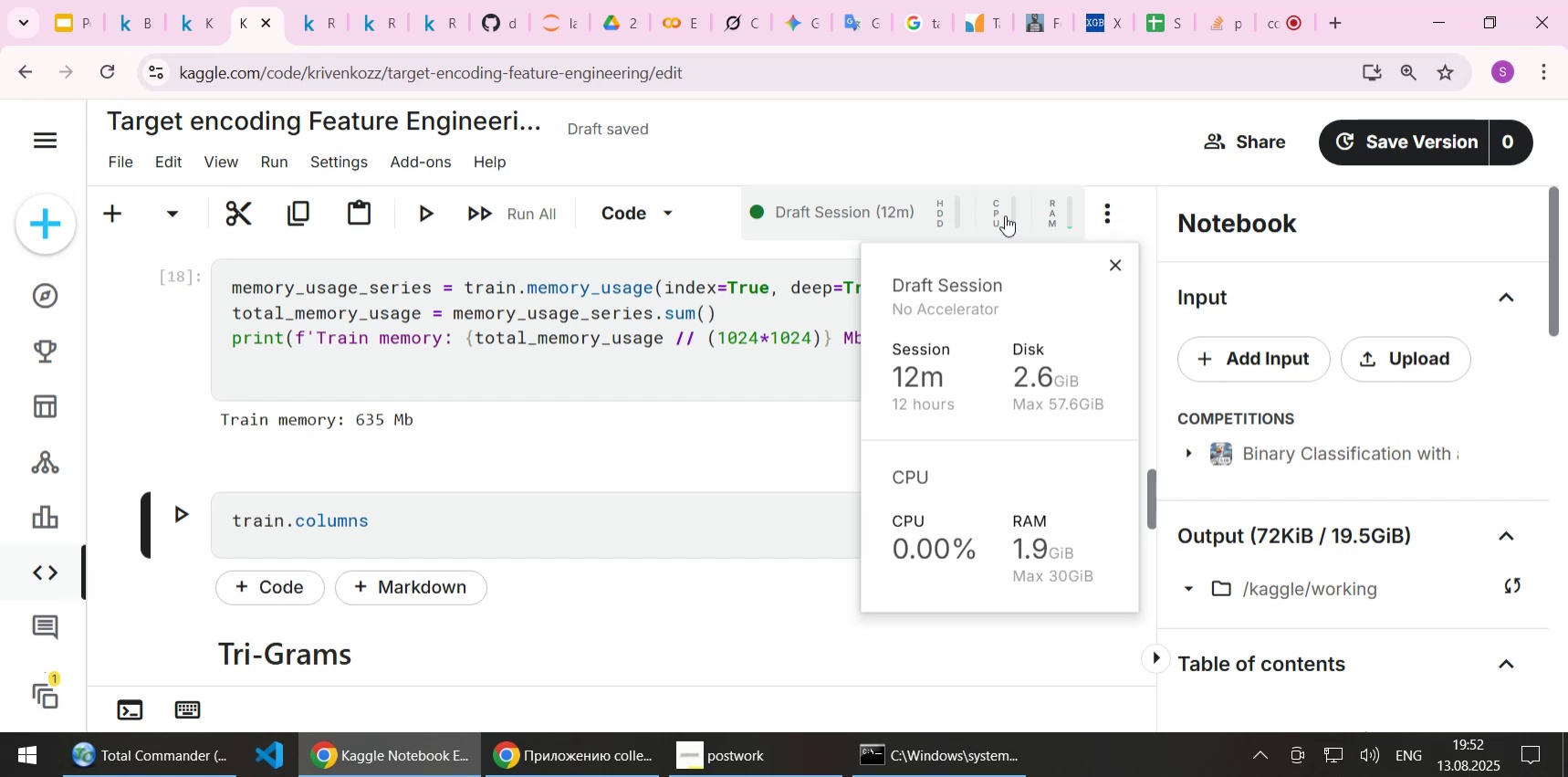 
wait(8.62)
 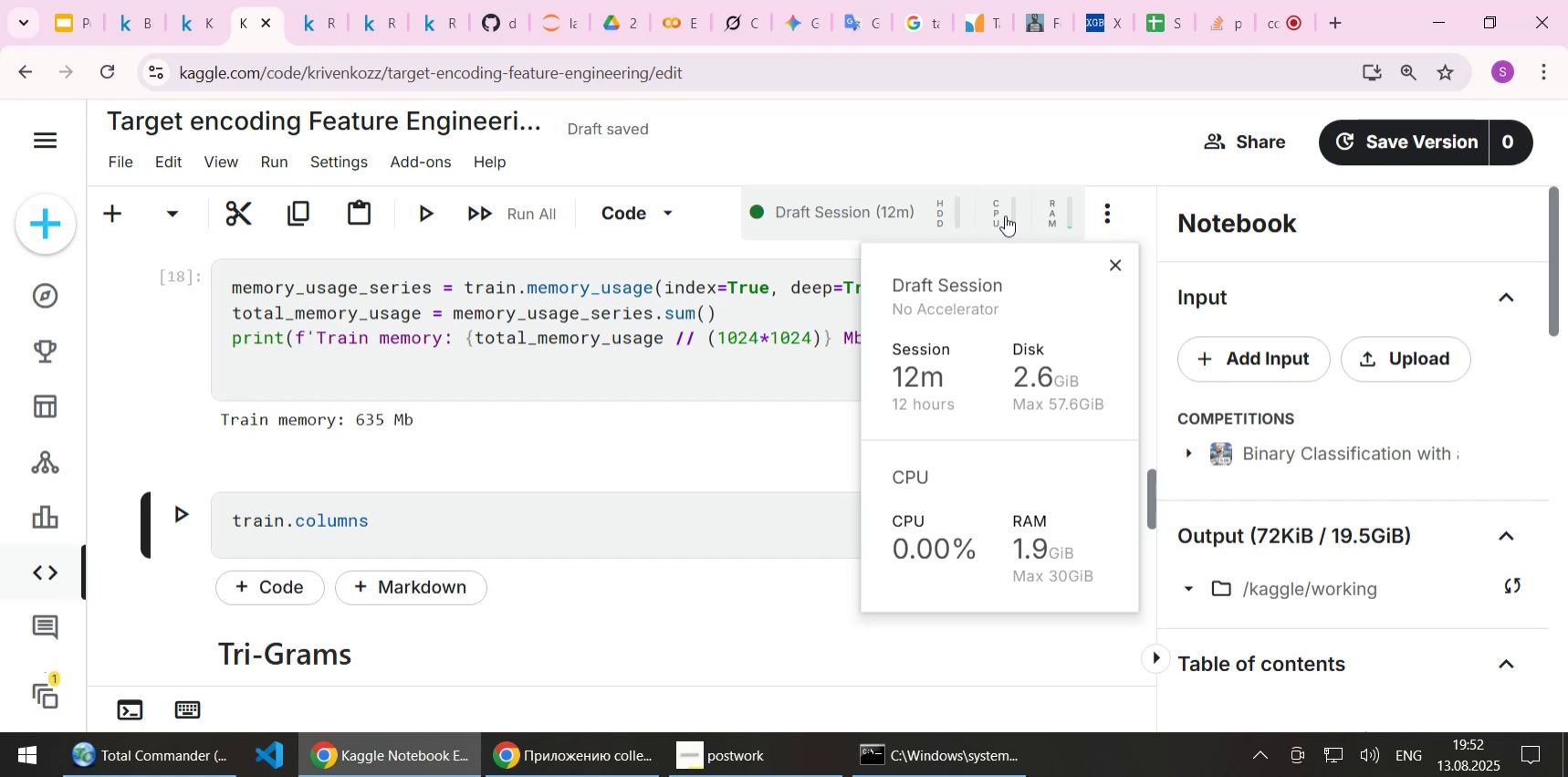 
left_click([1120, 267])
 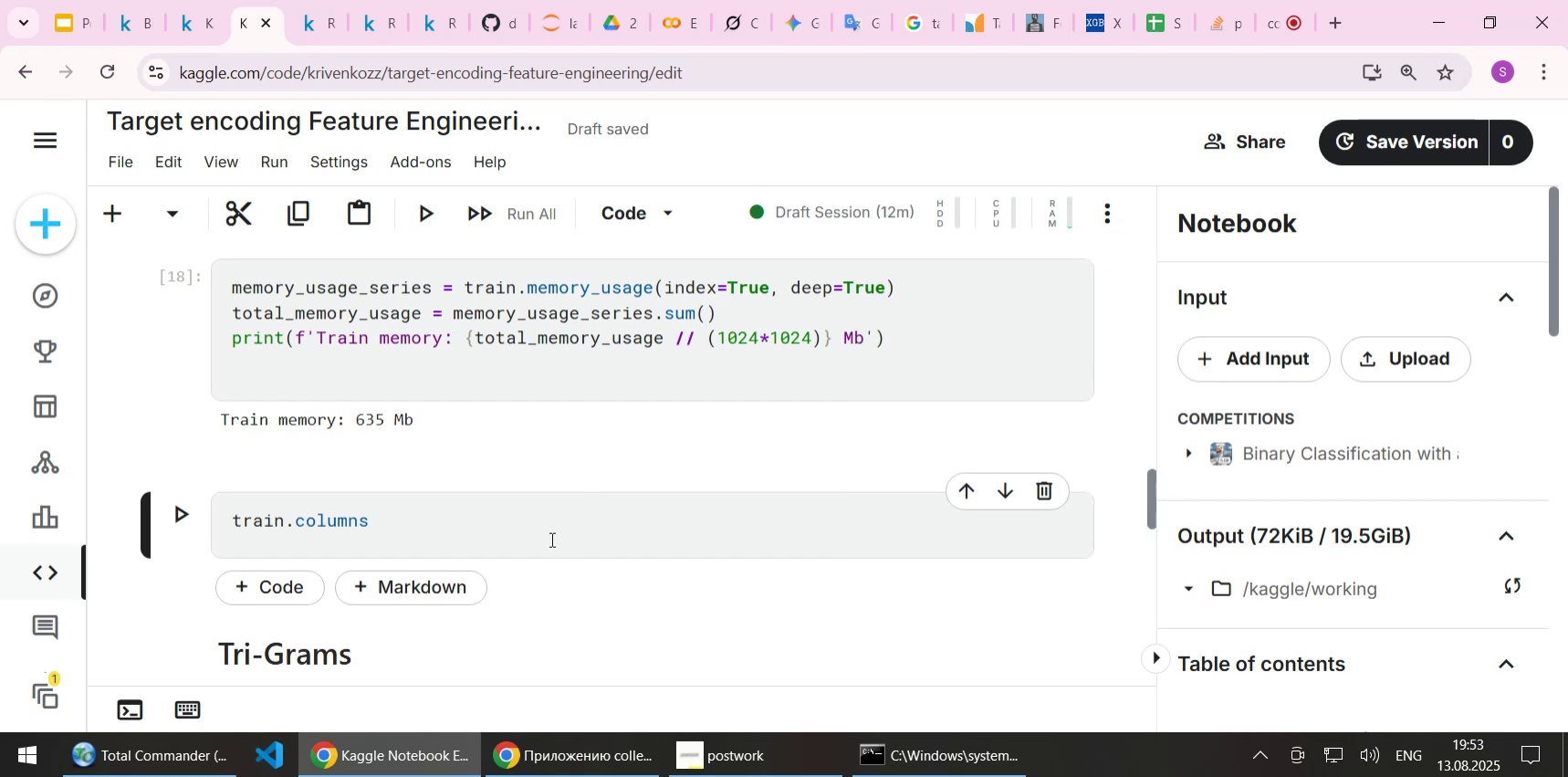 
key(Shift+Enter)
 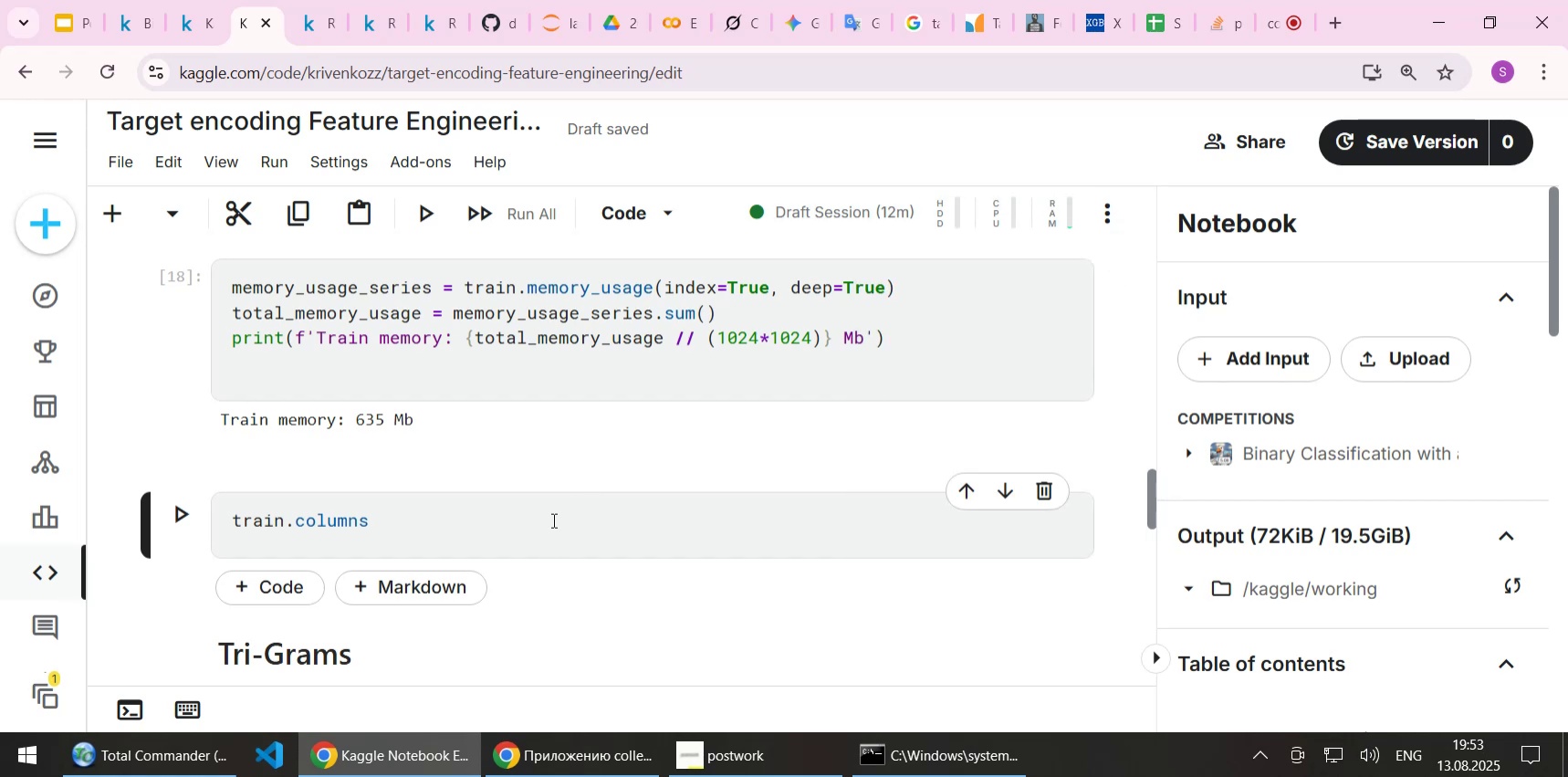 
left_click([552, 519])
 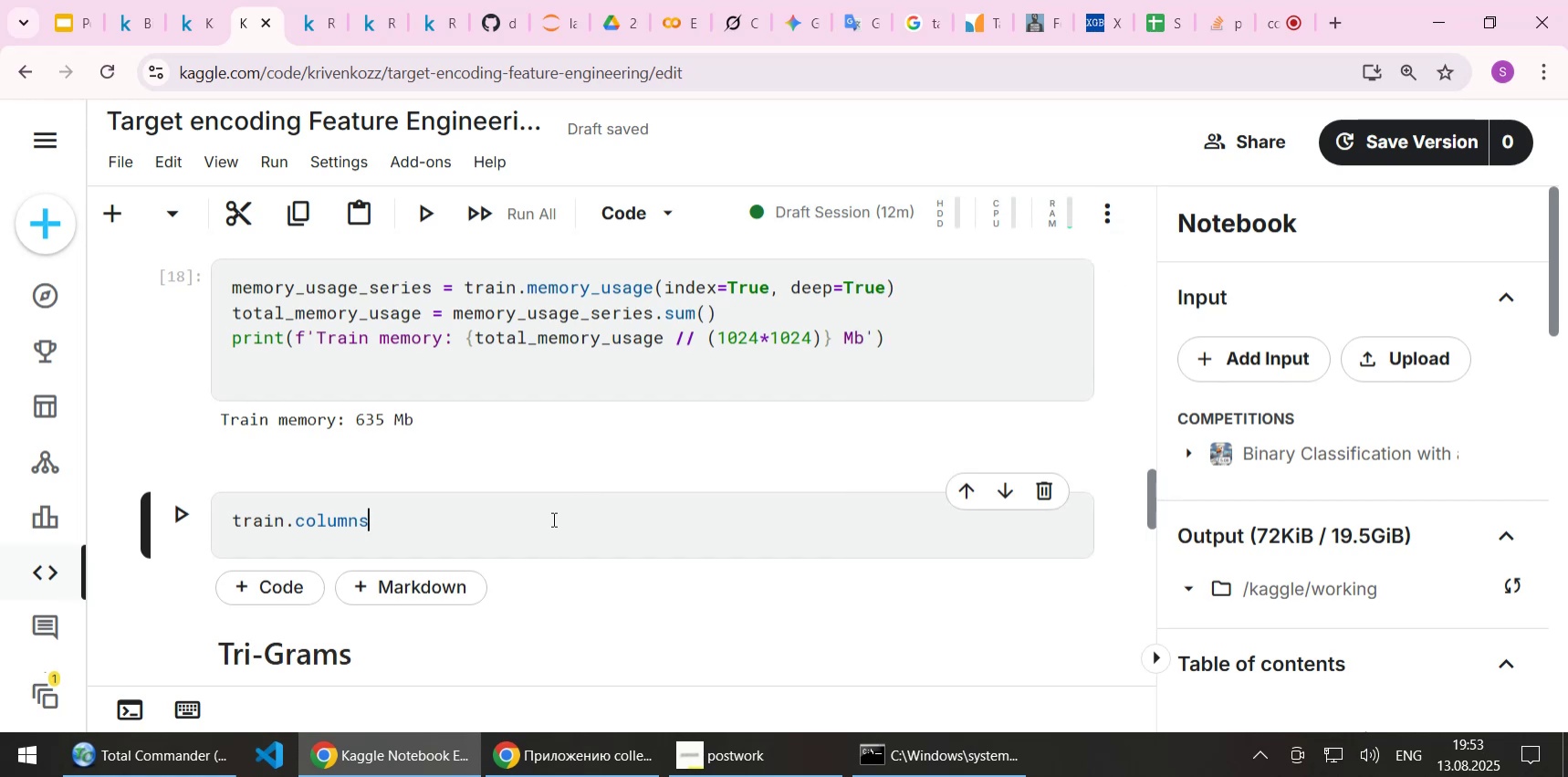 
key(Shift+Enter)
 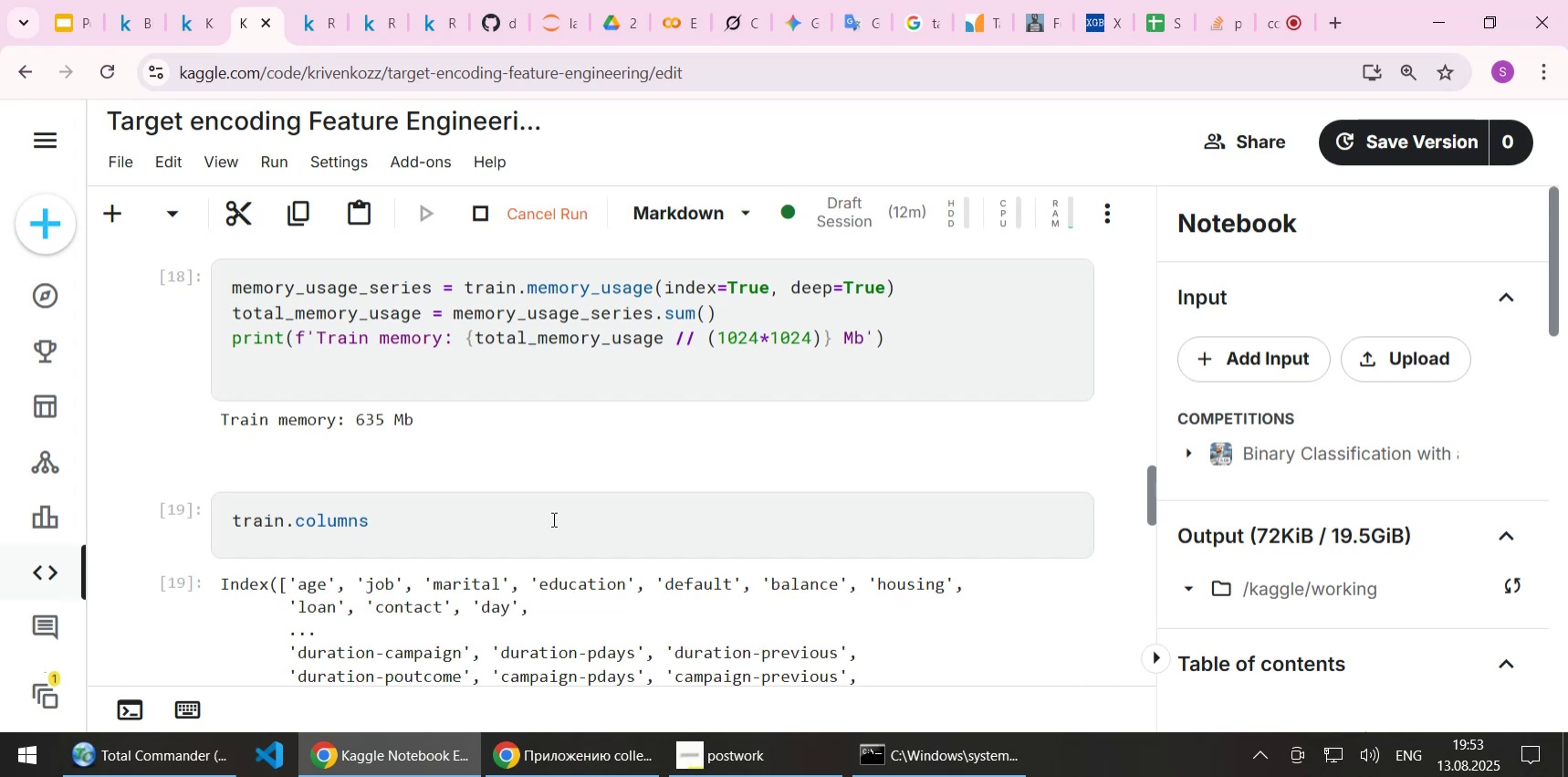 
scroll: coordinate [643, 473], scroll_direction: down, amount: 5.0
 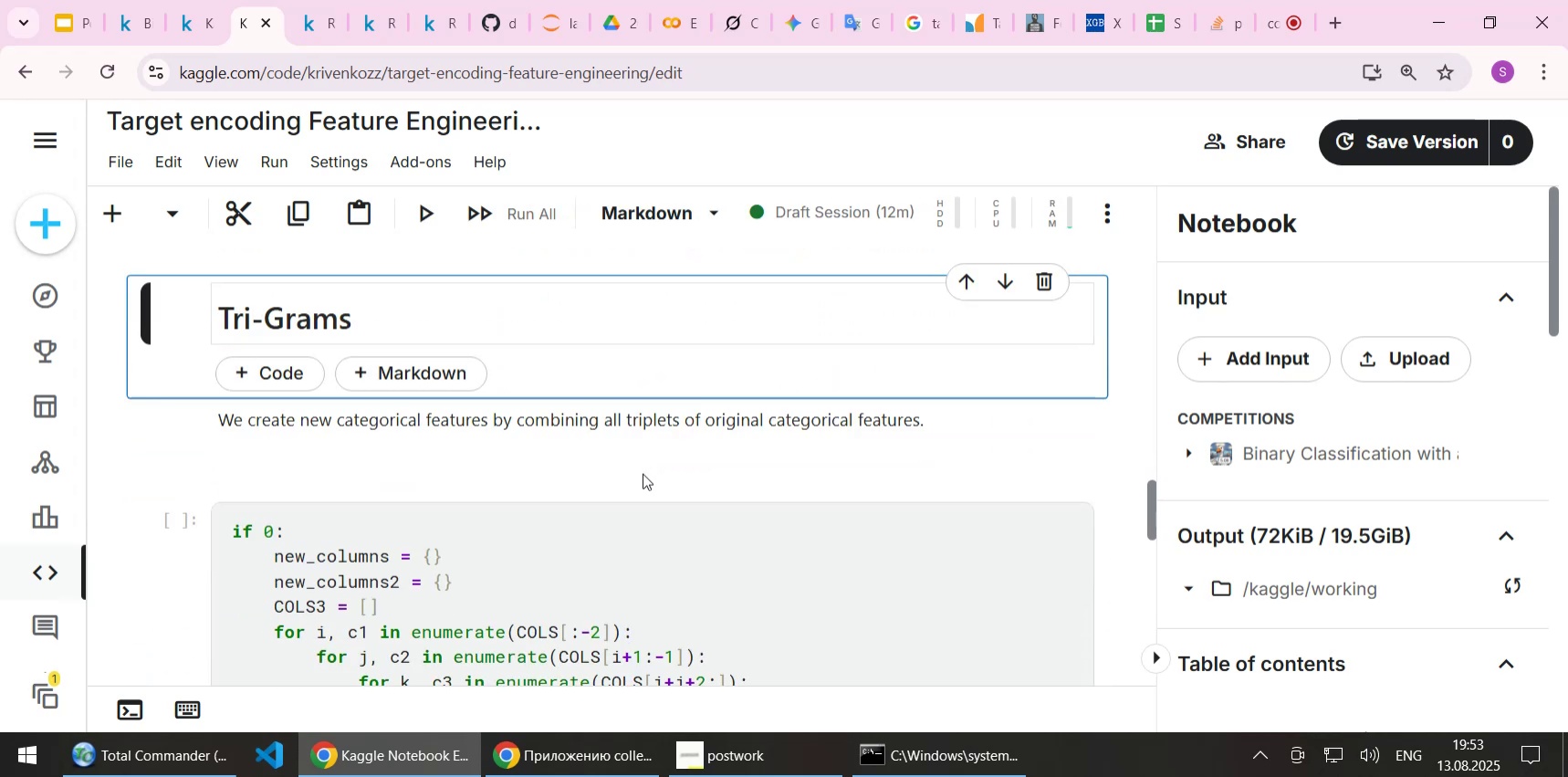 
key(Shift+Enter)
 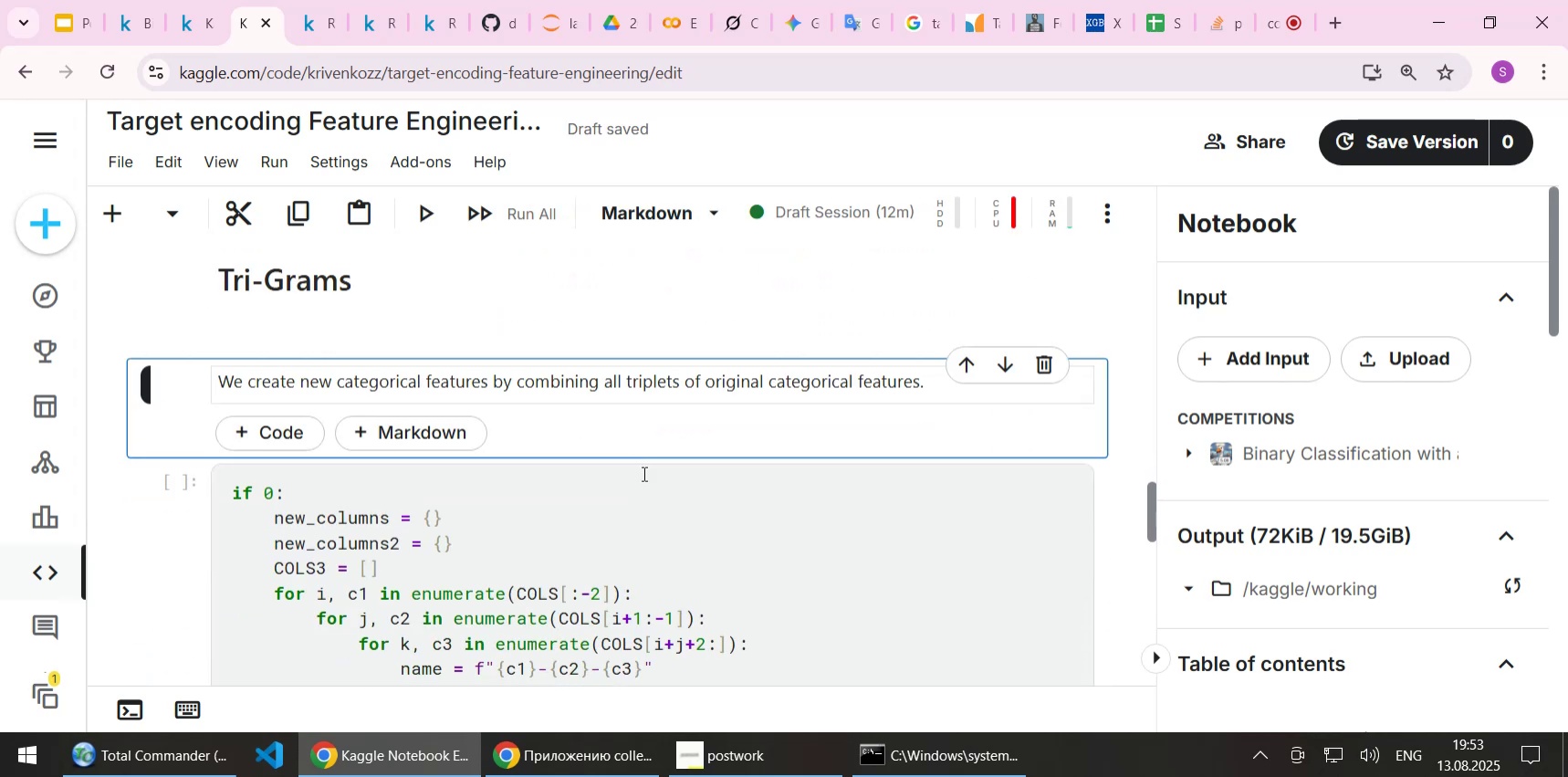 
key(Shift+Enter)
 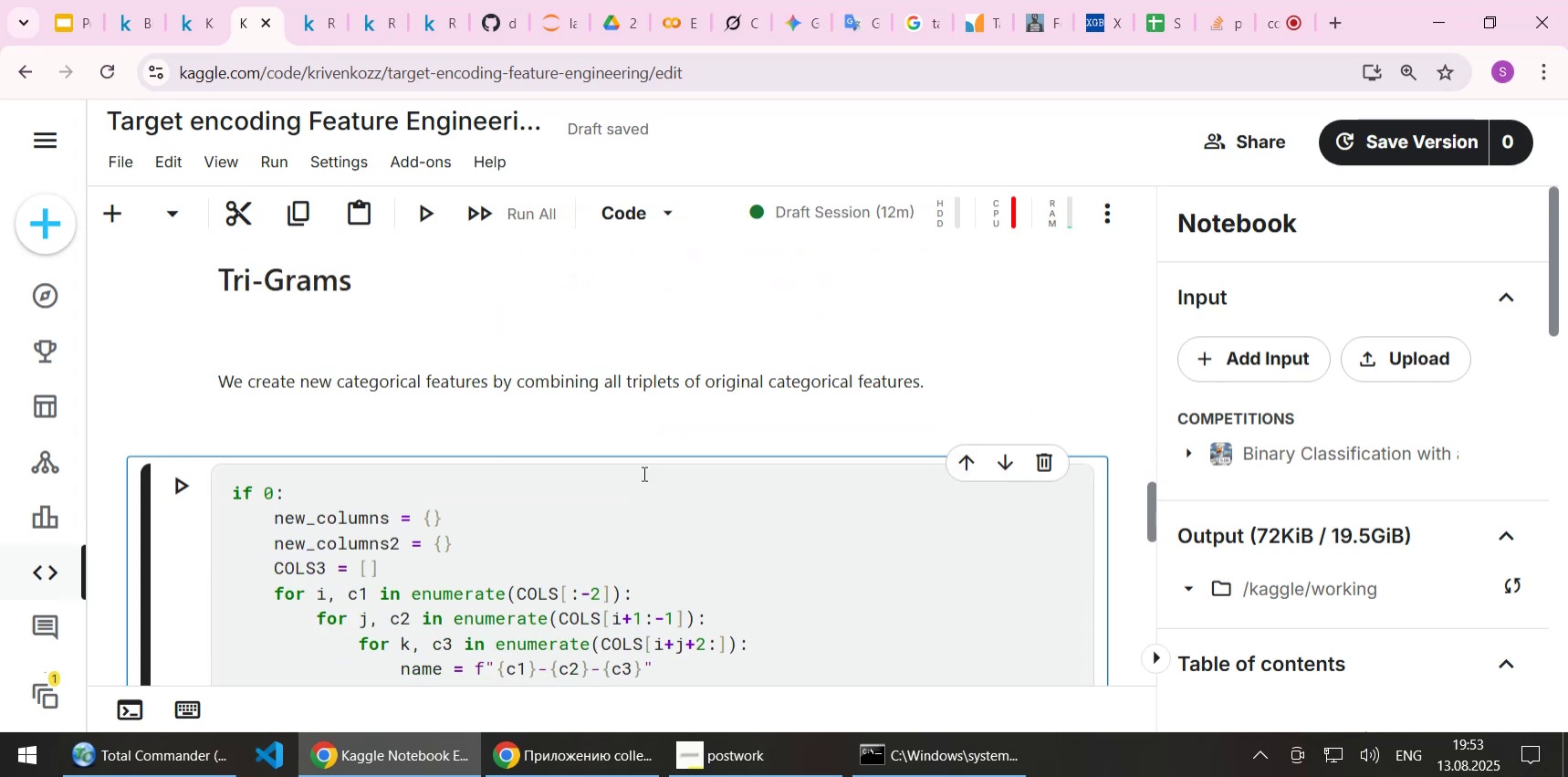 
key(Shift+Enter)
 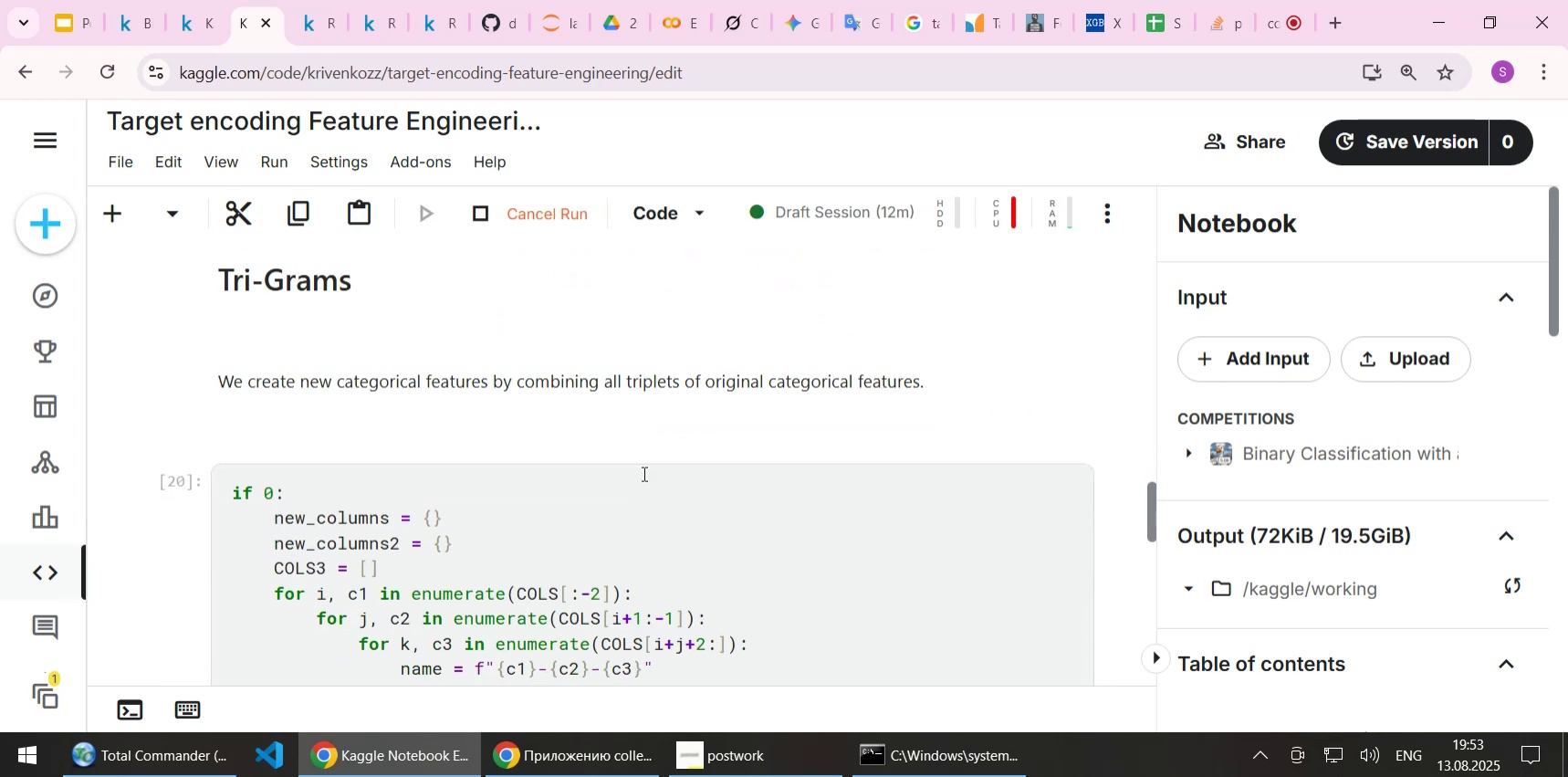 
scroll: coordinate [643, 473], scroll_direction: down, amount: 5.0
 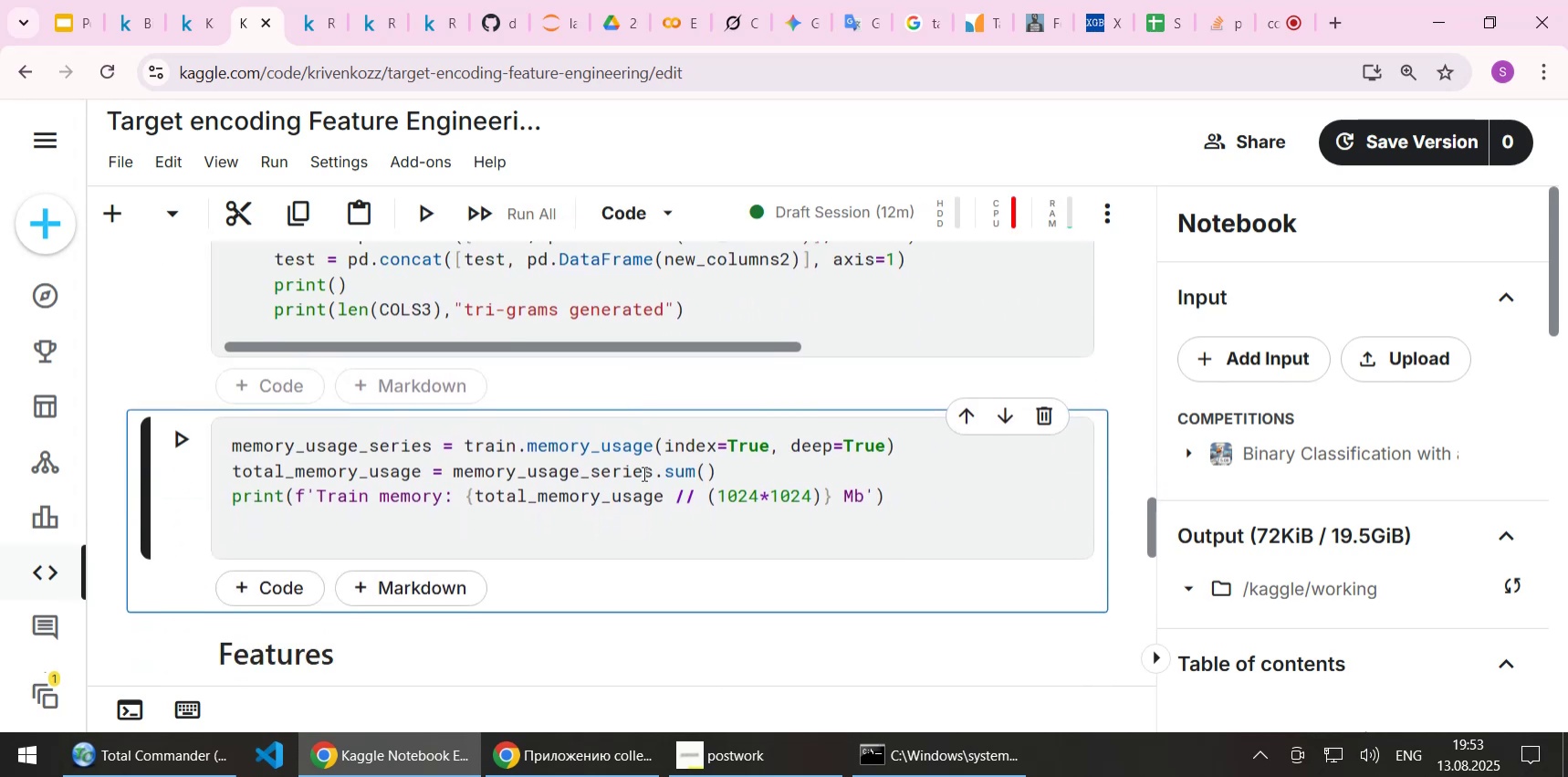 
key(Shift+Enter)
 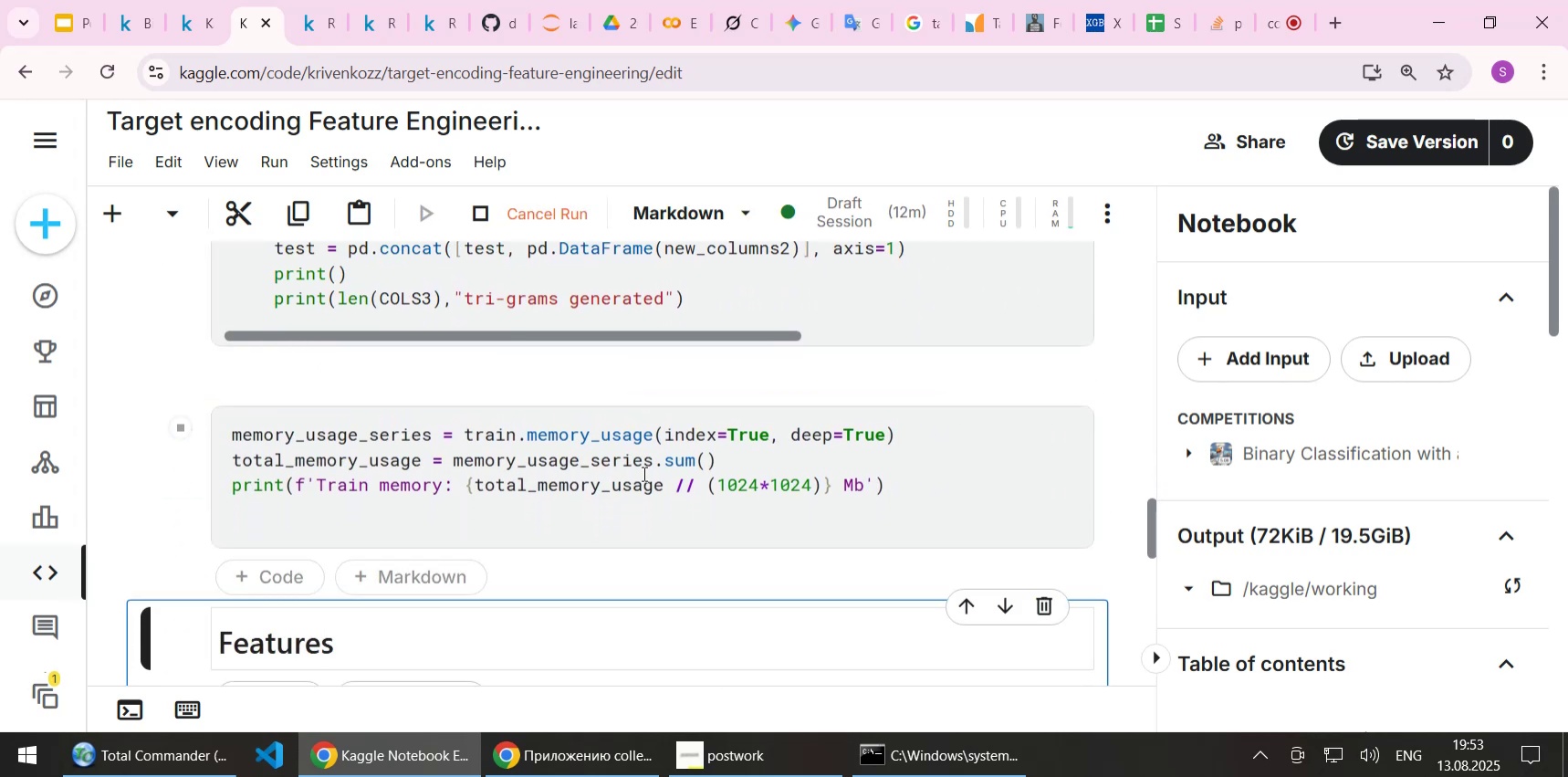 
scroll: coordinate [643, 473], scroll_direction: down, amount: 3.0
 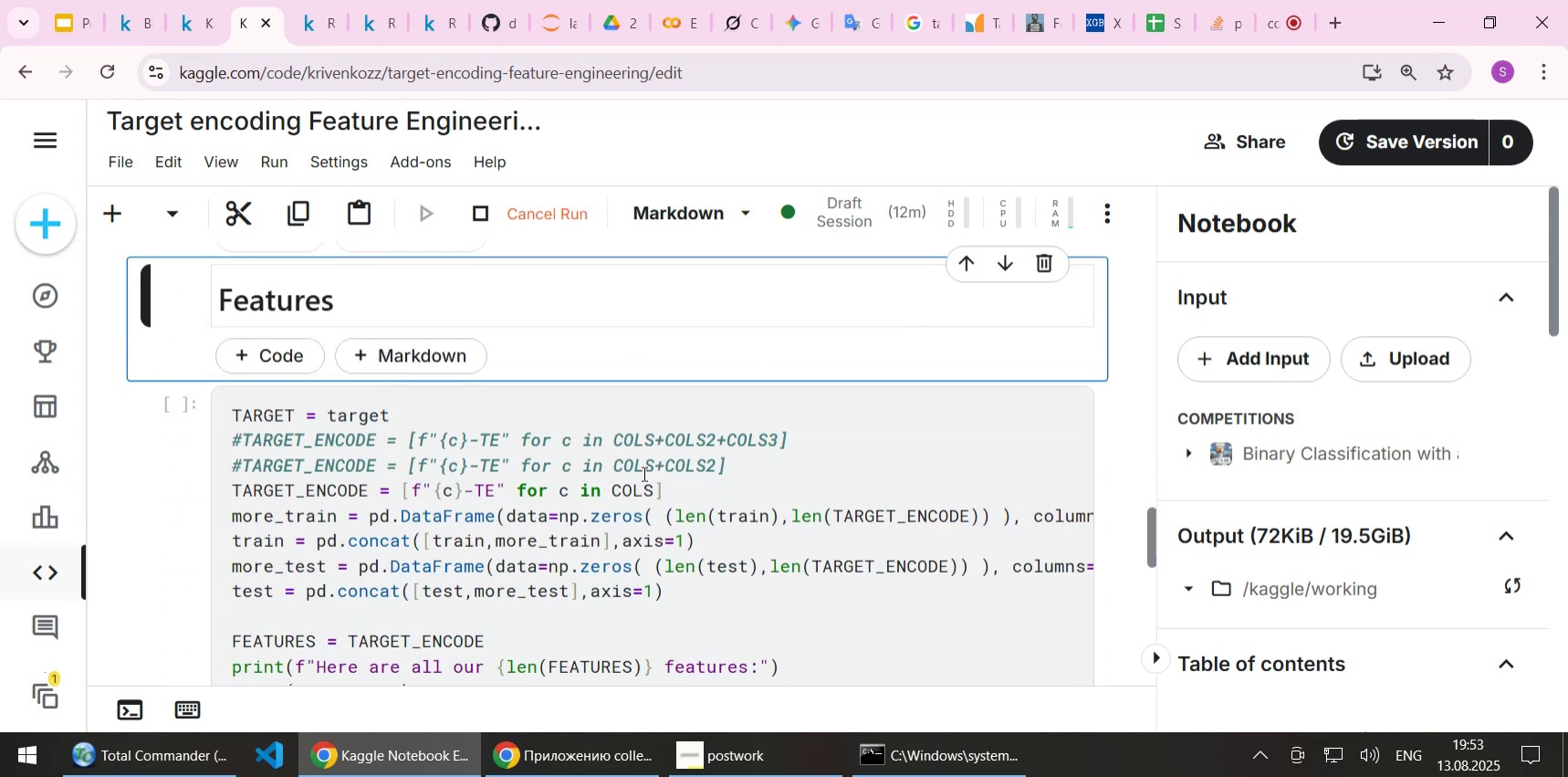 
key(Shift+Enter)
 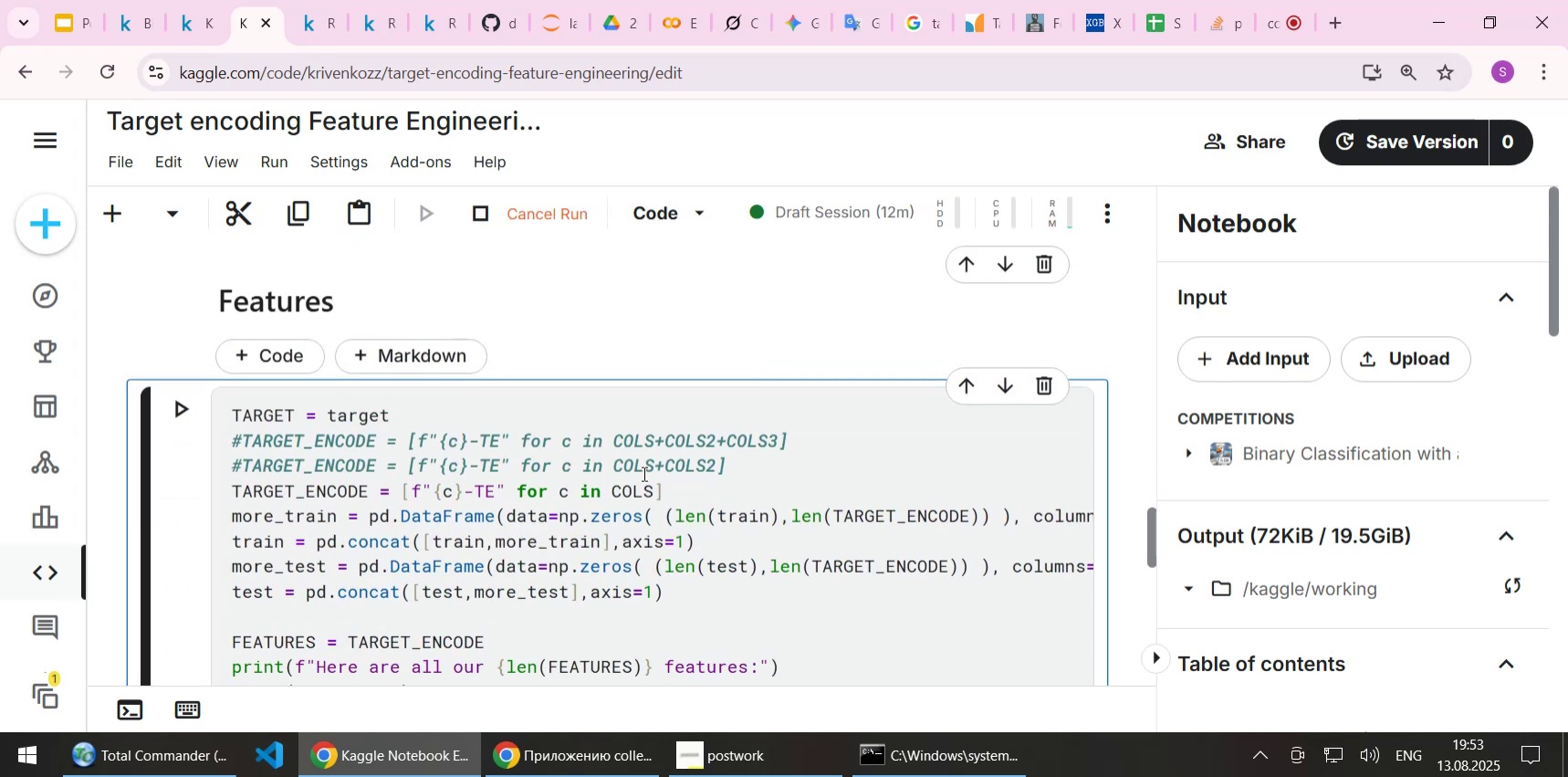 
key(Shift+Enter)
 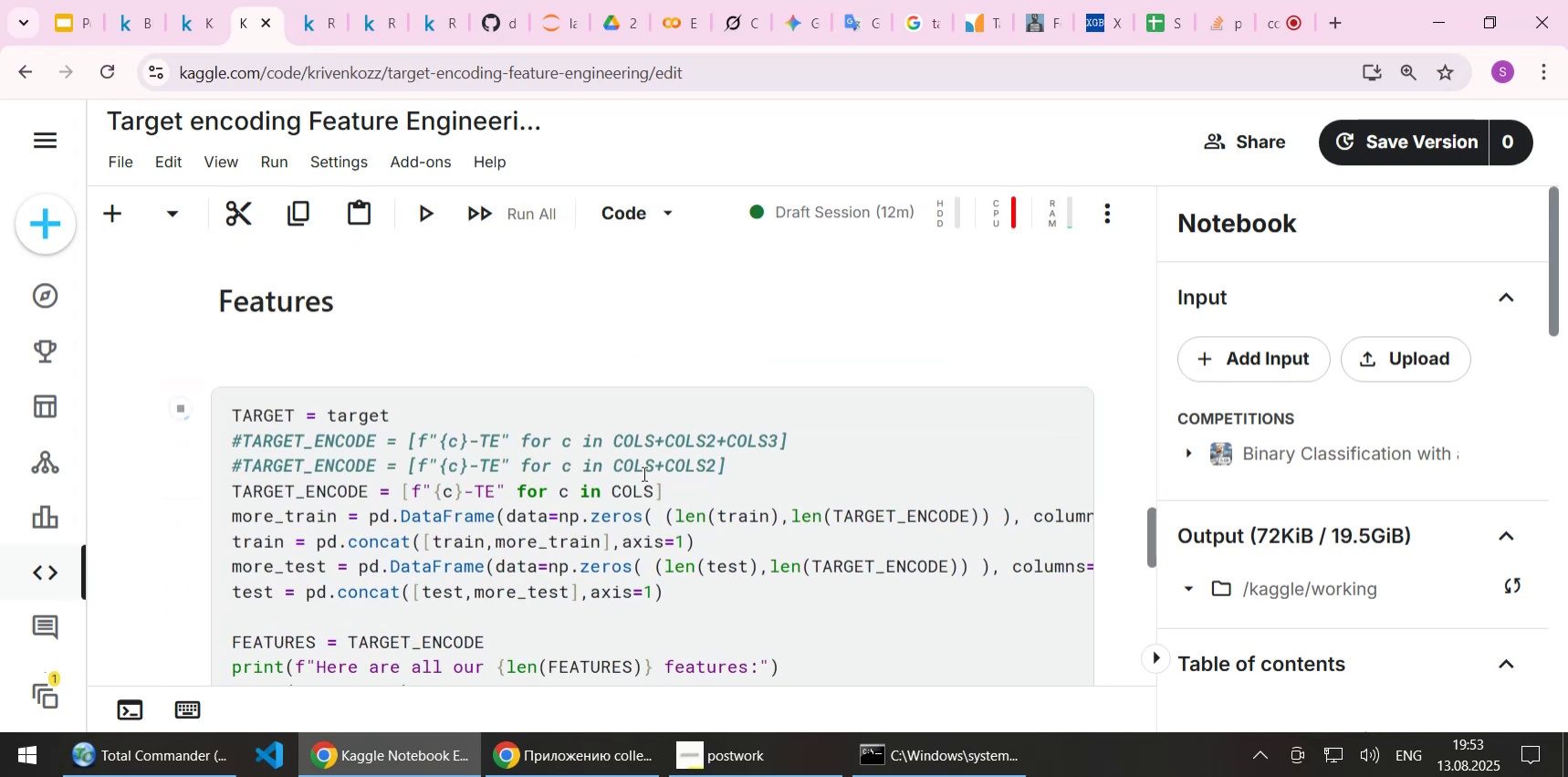 
scroll: coordinate [630, 467], scroll_direction: down, amount: 4.0
 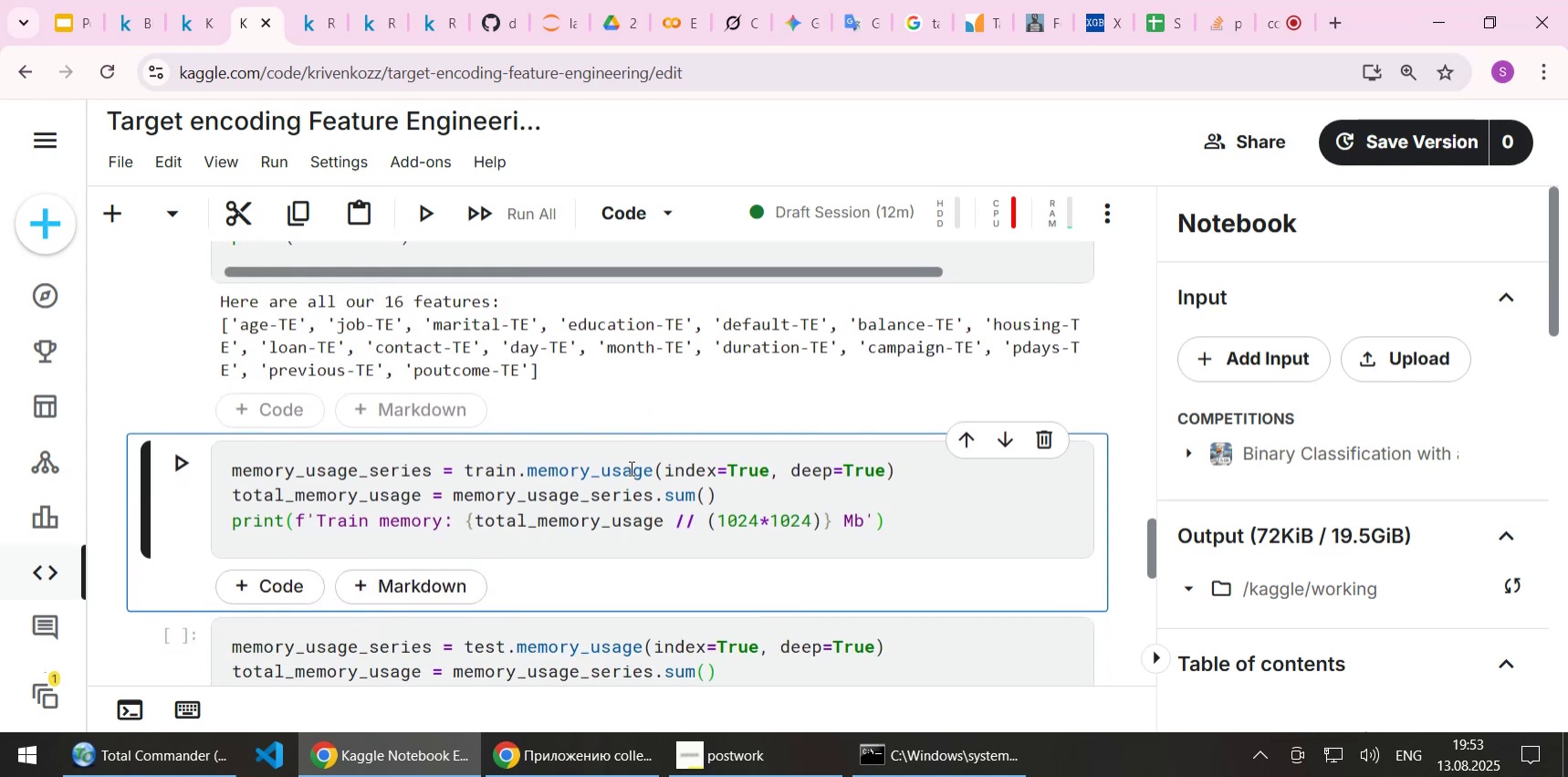 
key(Shift+Enter)
 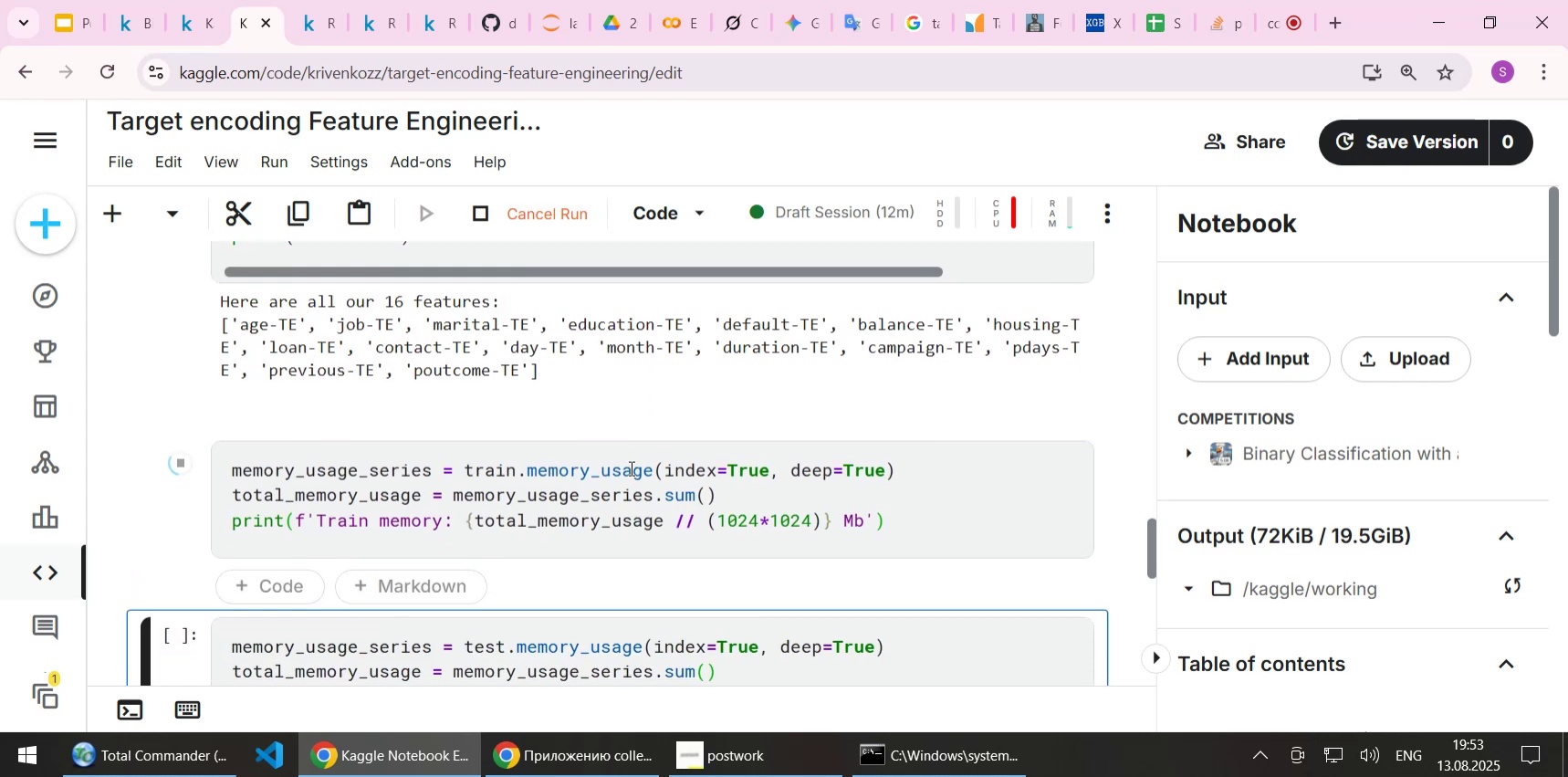 
scroll: coordinate [522, 403], scroll_direction: down, amount: 2.0
 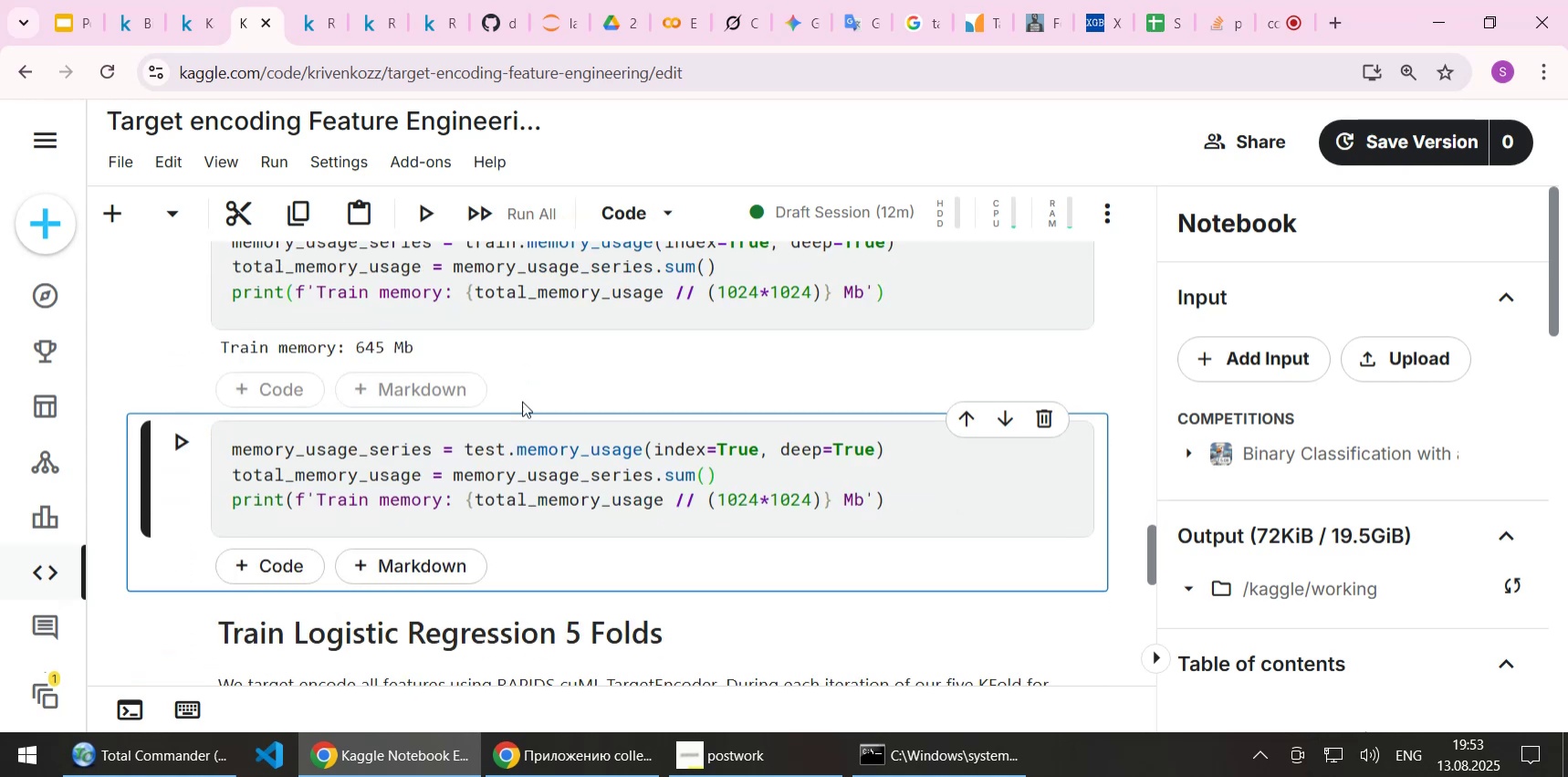 
key(Shift+Enter)
 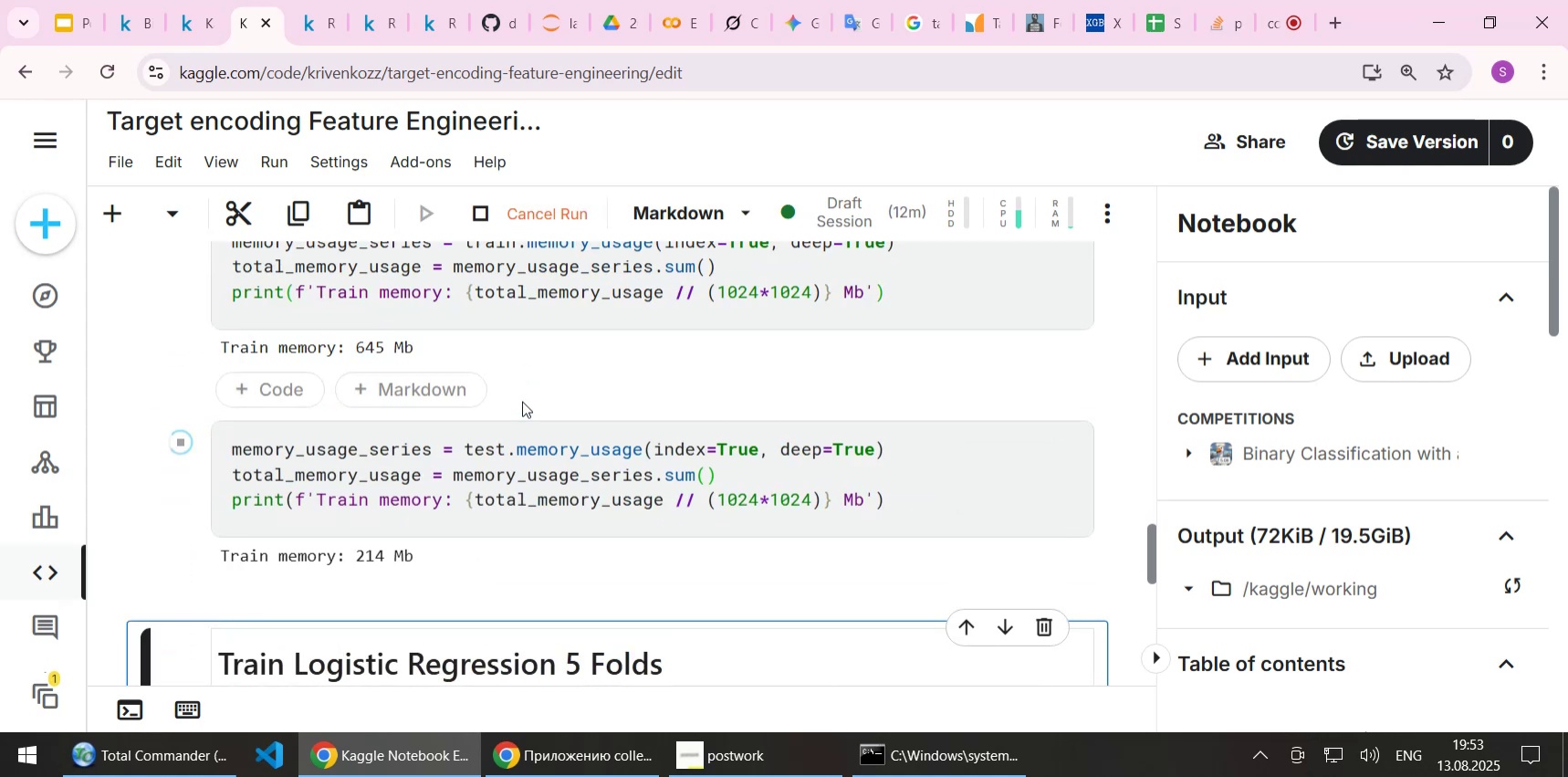 
scroll: coordinate [522, 401], scroll_direction: down, amount: 4.0
 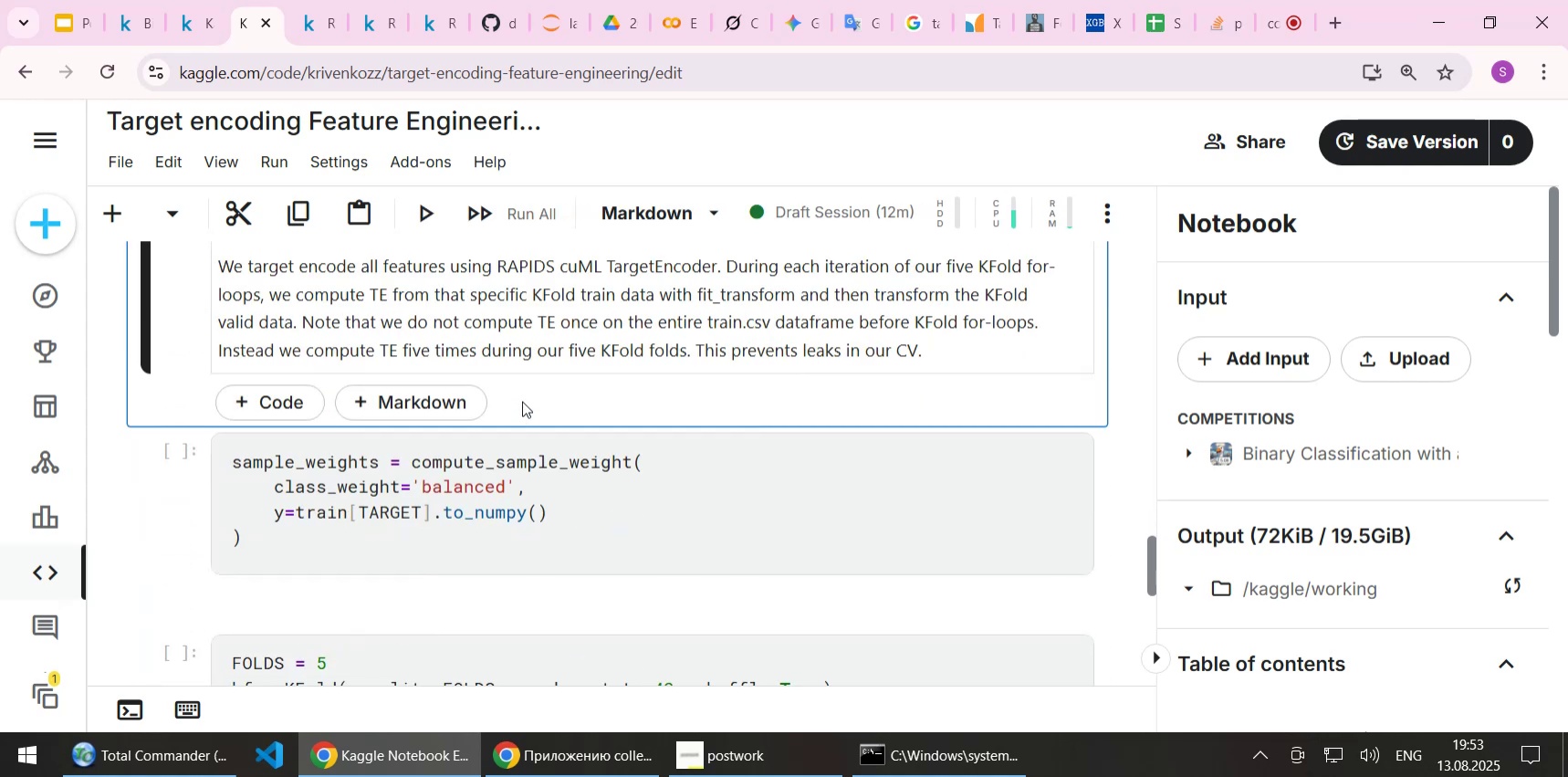 
key(Shift+Enter)
 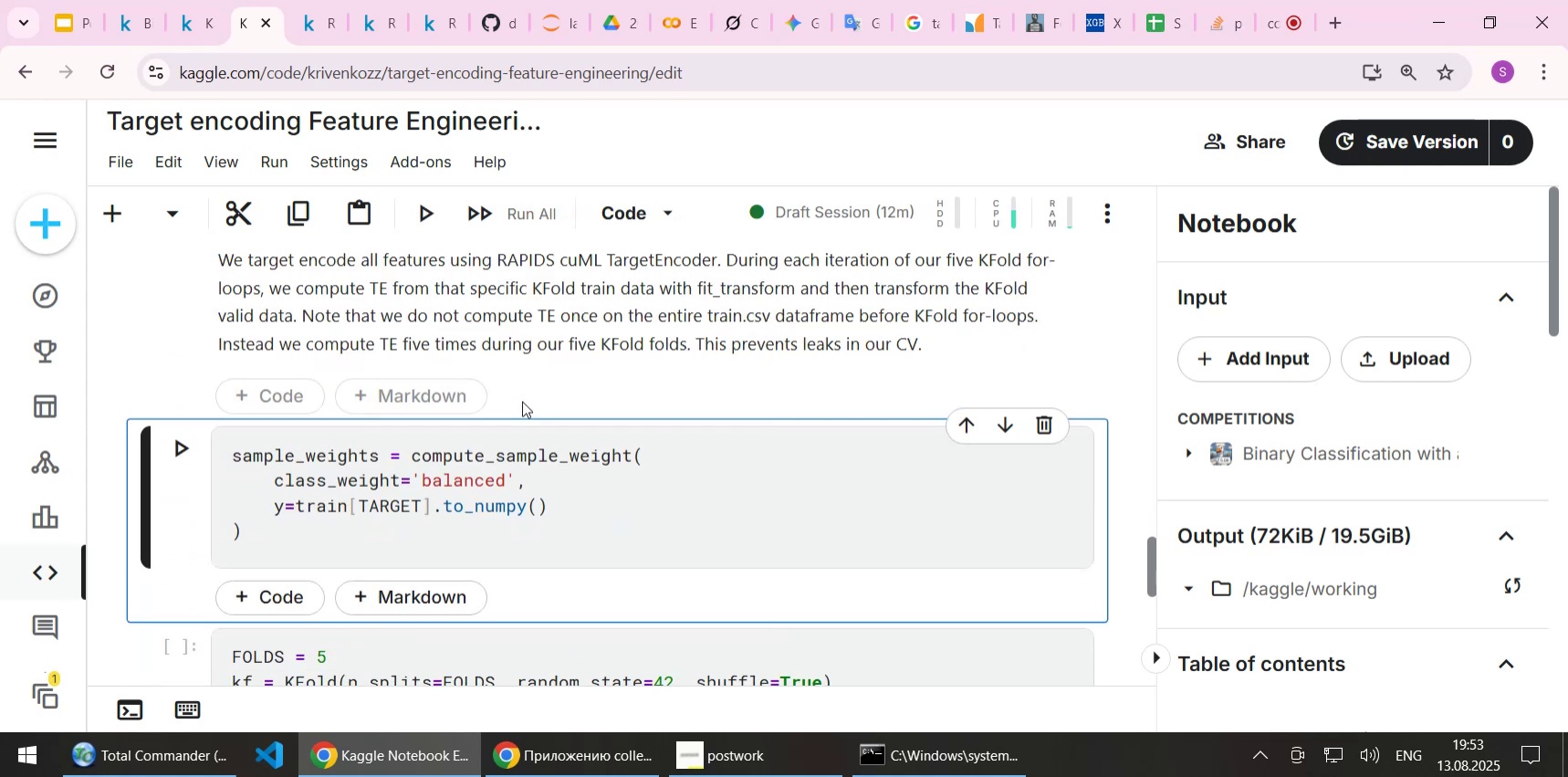 
key(Shift+Enter)
 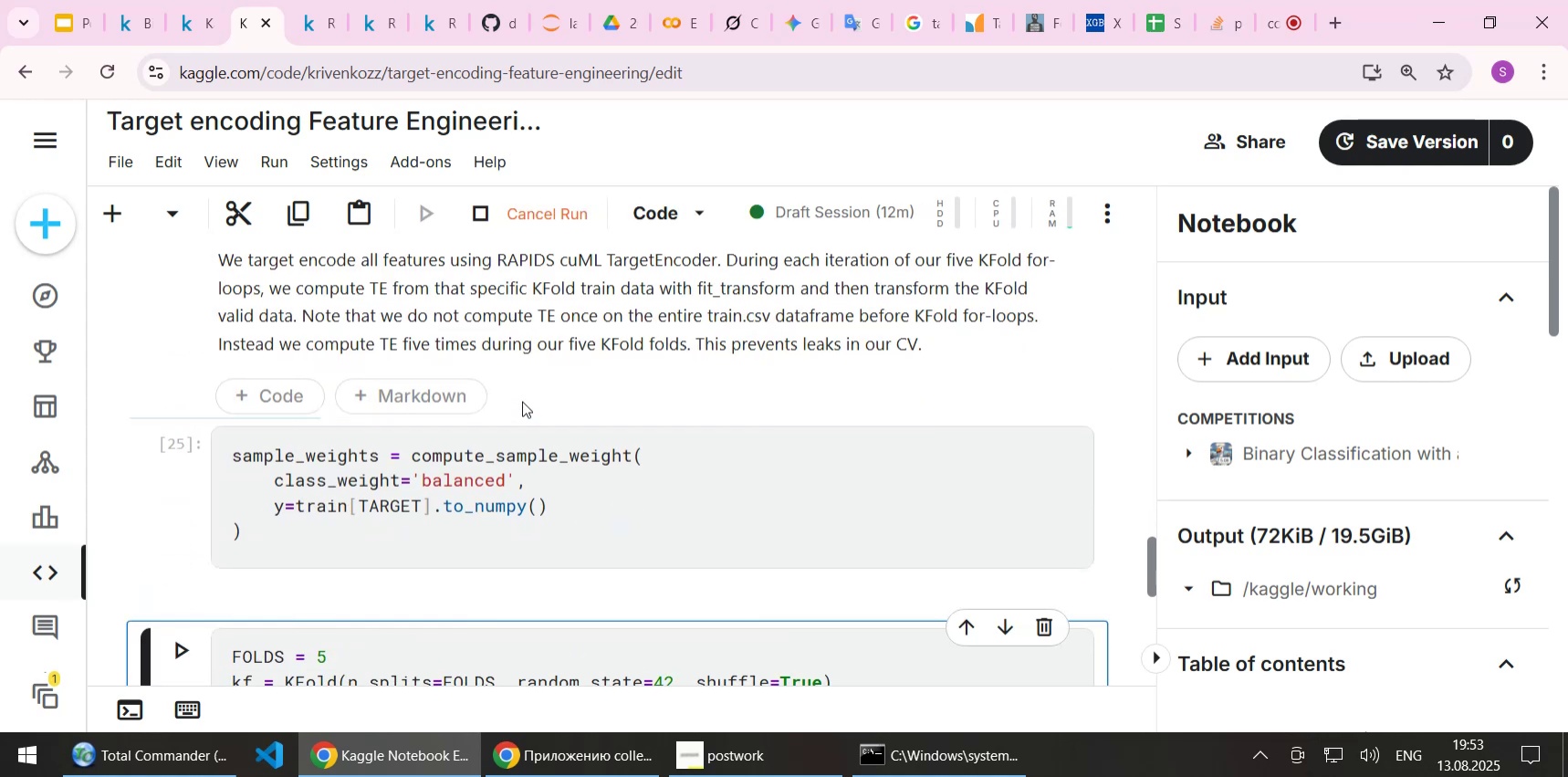 
scroll: coordinate [522, 401], scroll_direction: down, amount: 2.0
 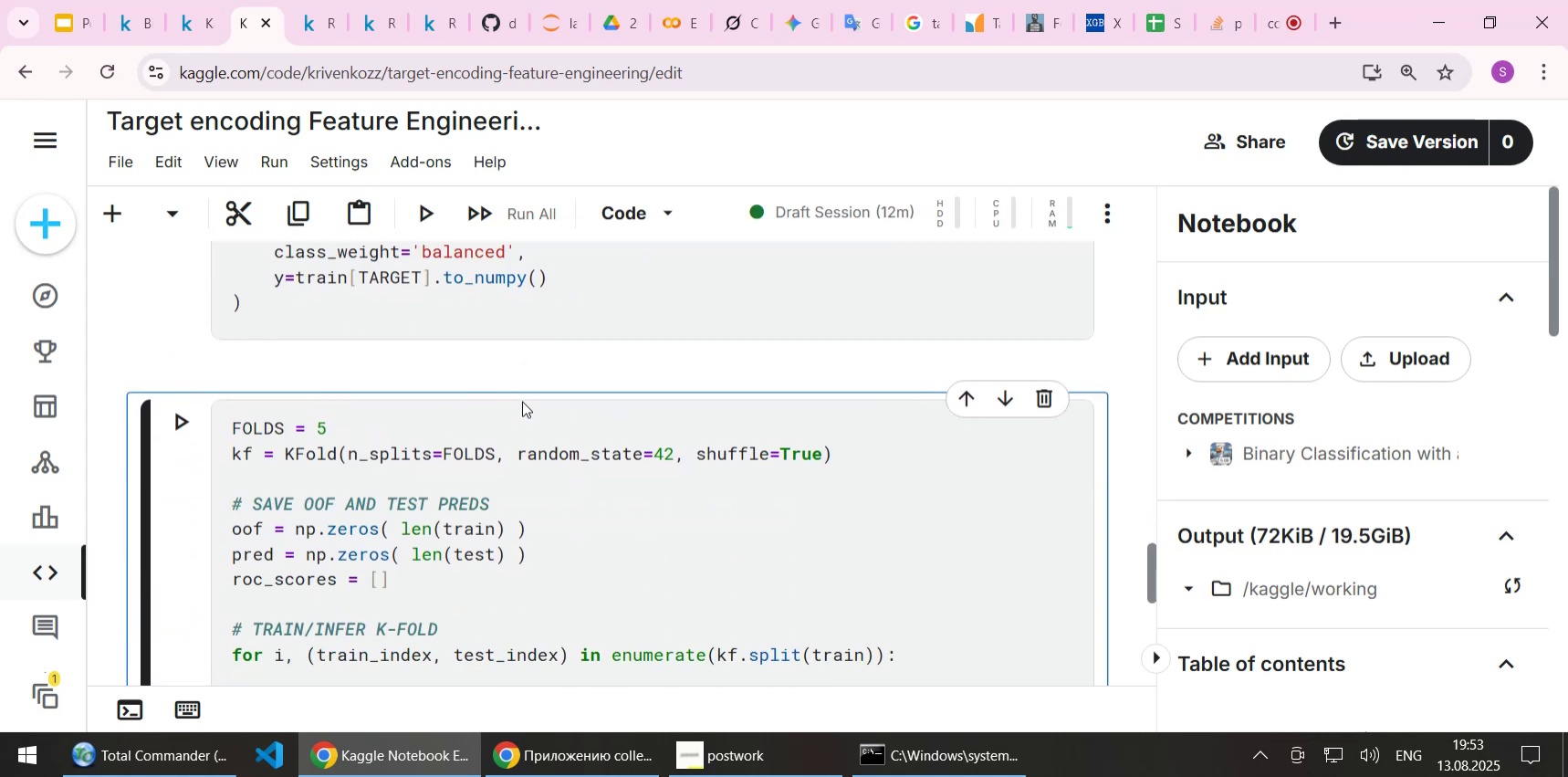 
scroll: coordinate [520, 401], scroll_direction: up, amount: 1.0
 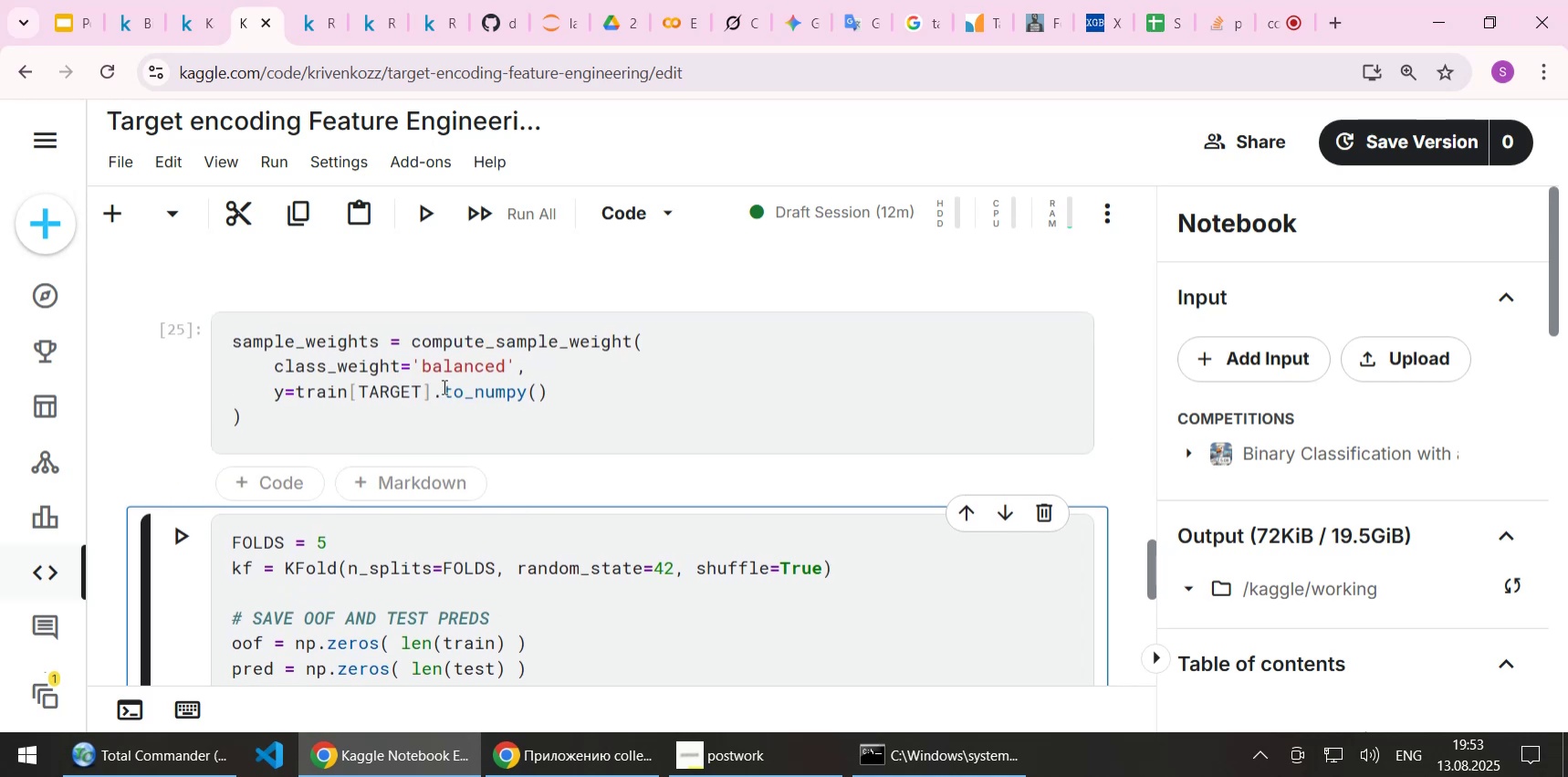 
left_click([441, 386])
 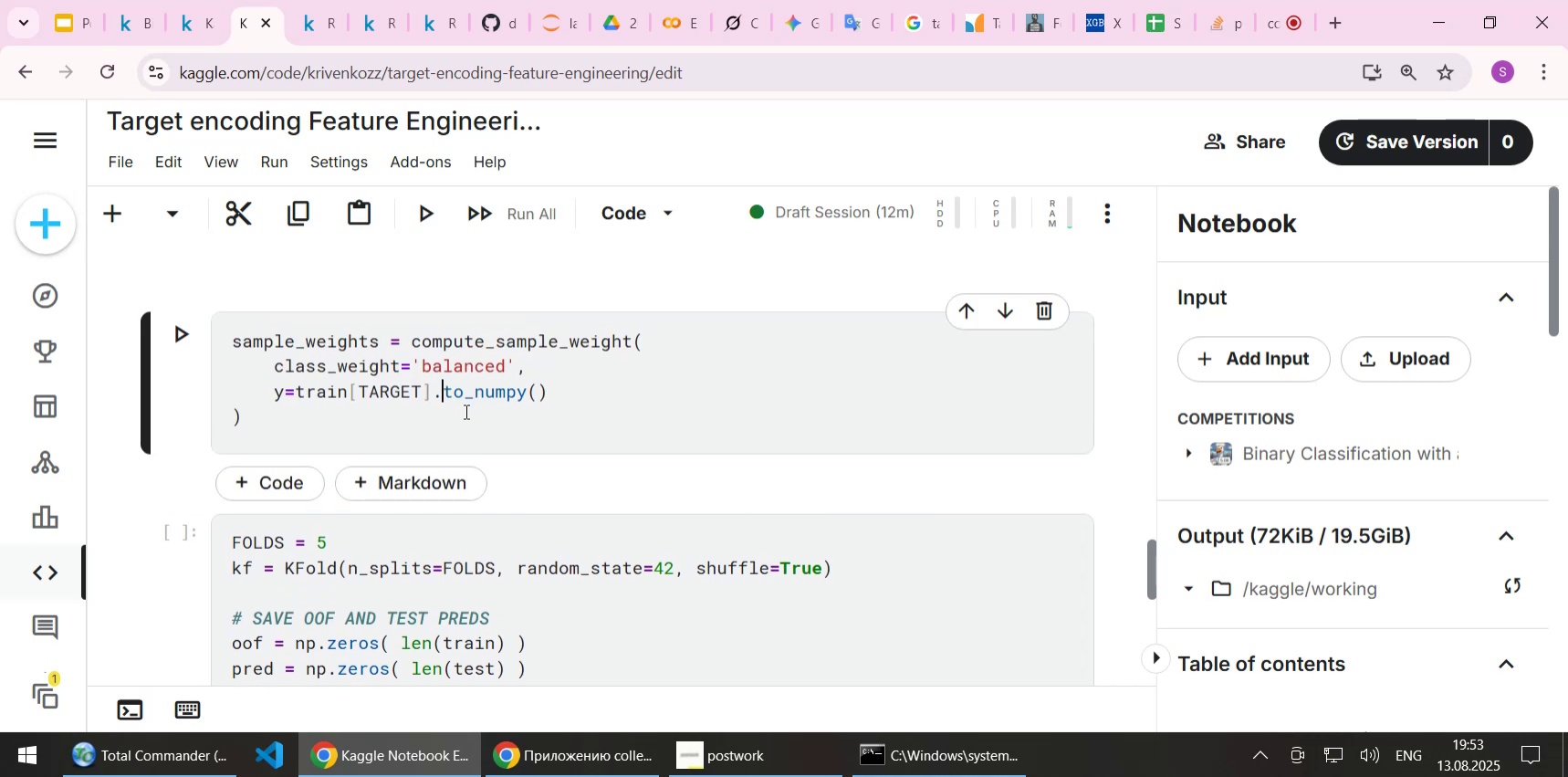 
key(ArrowLeft)
 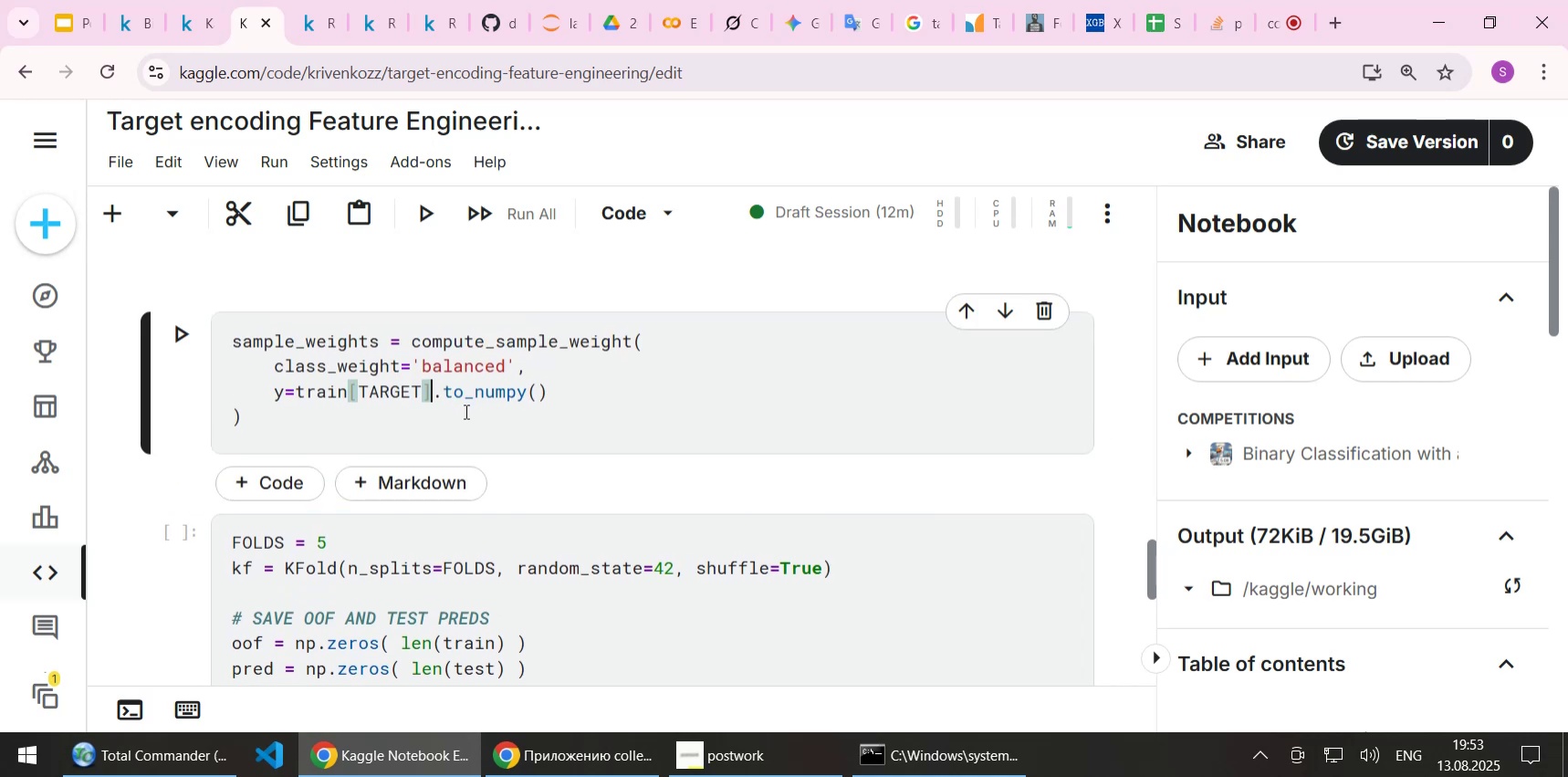 
key(Shift+End)
 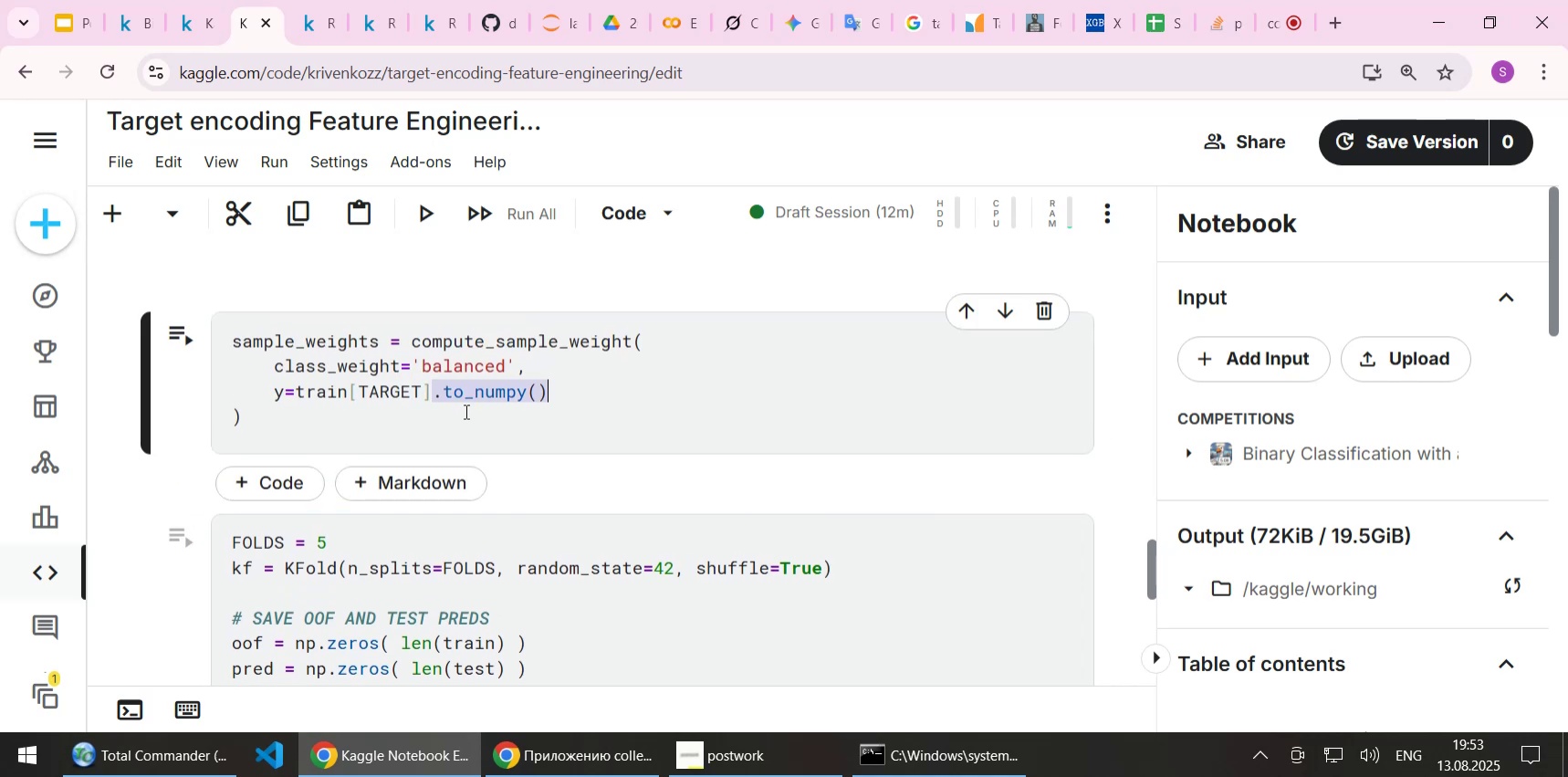 
key(Delete)
 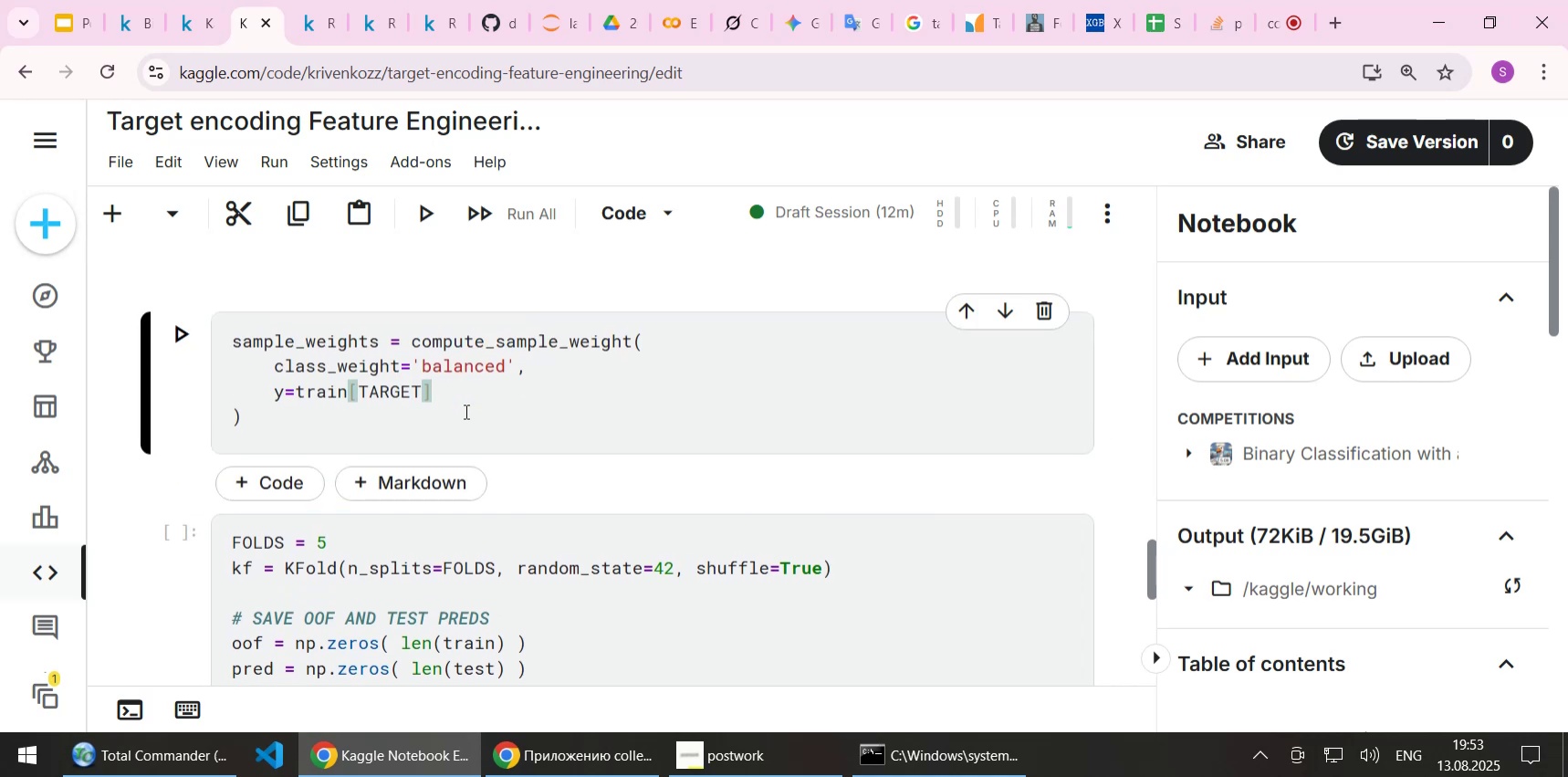 
key(Shift+Enter)
 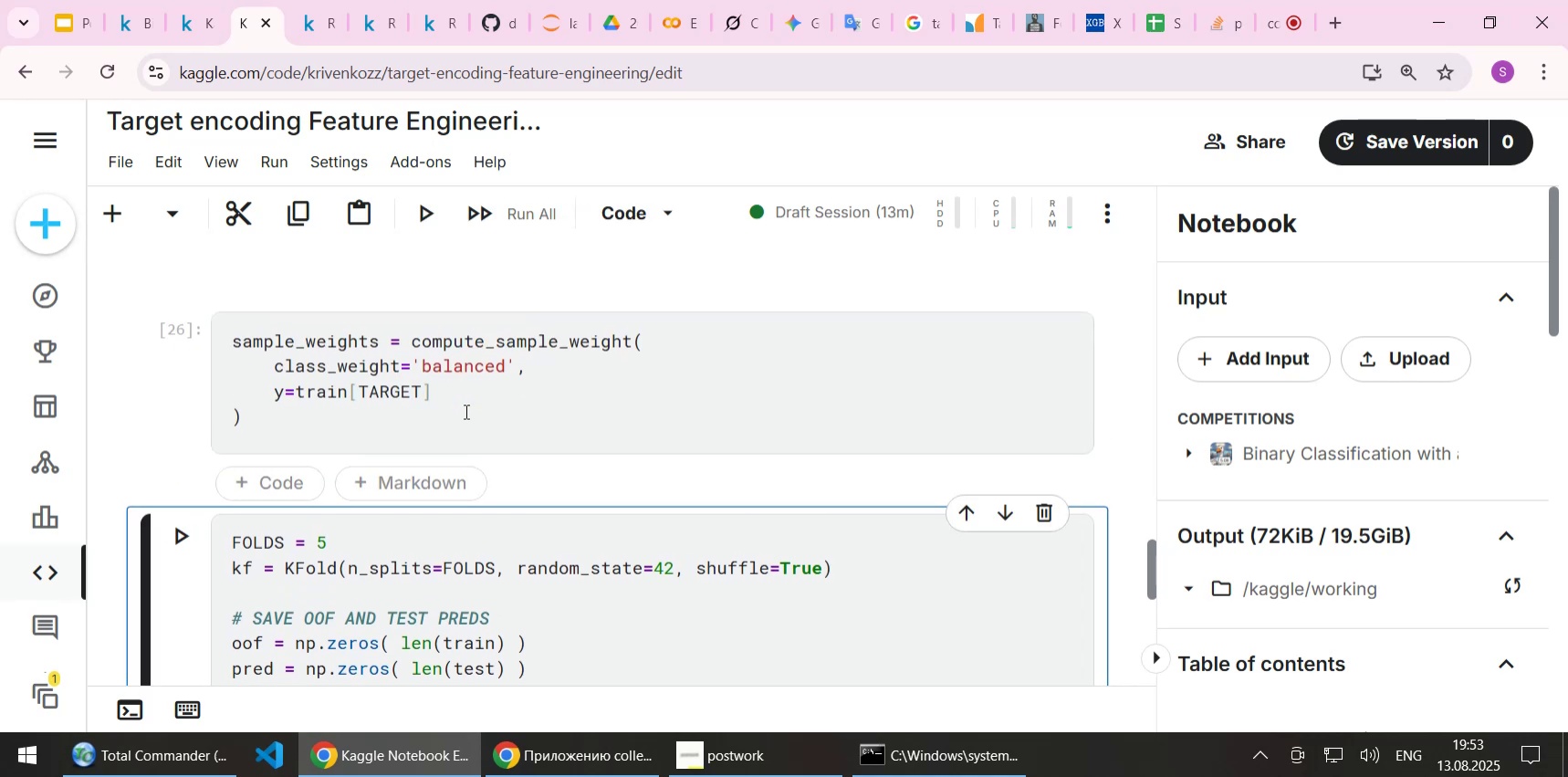 
scroll: coordinate [510, 432], scroll_direction: down, amount: 6.0
 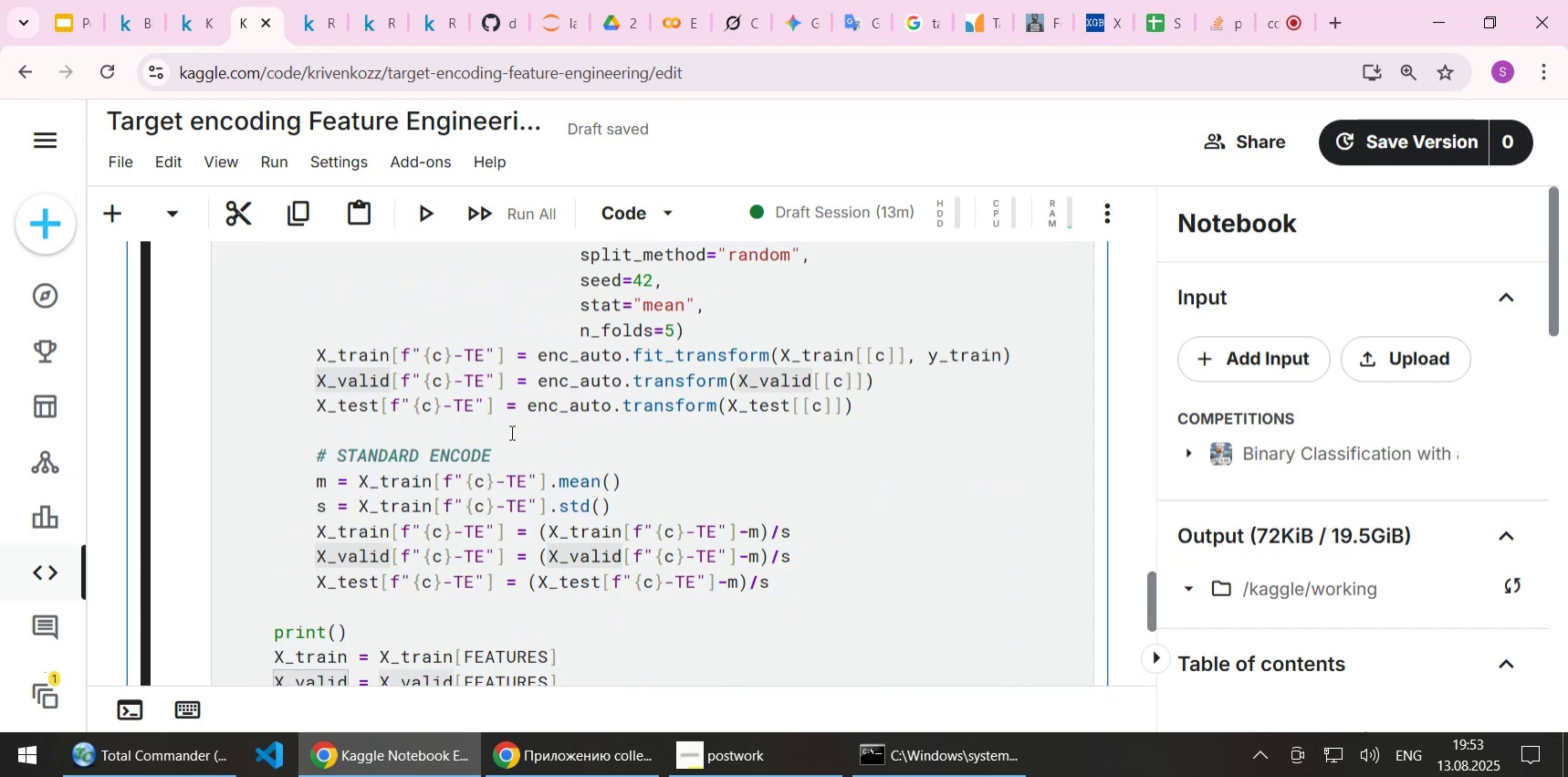 
scroll: coordinate [510, 432], scroll_direction: down, amount: 2.0
 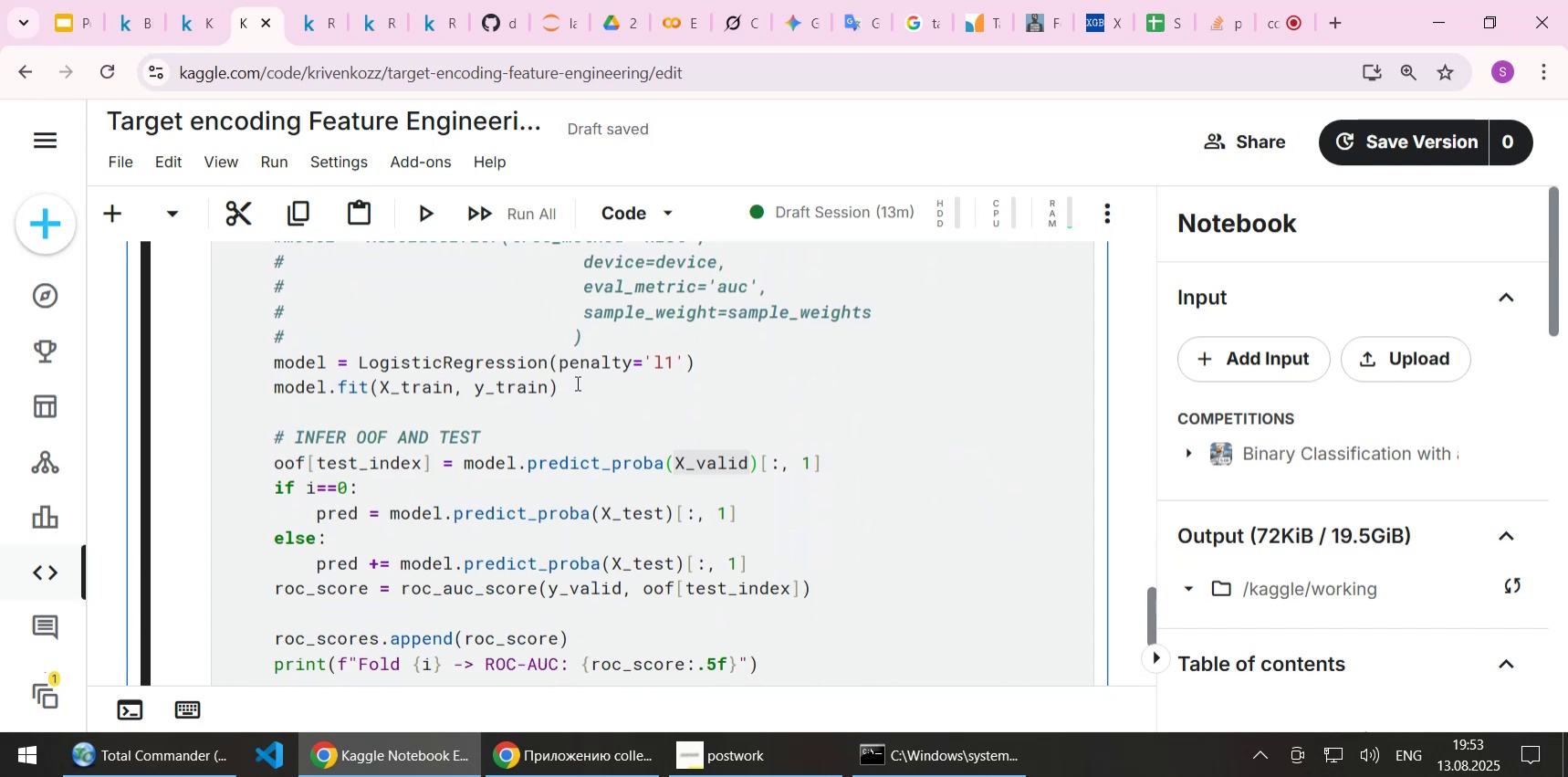 
left_click([576, 383])
 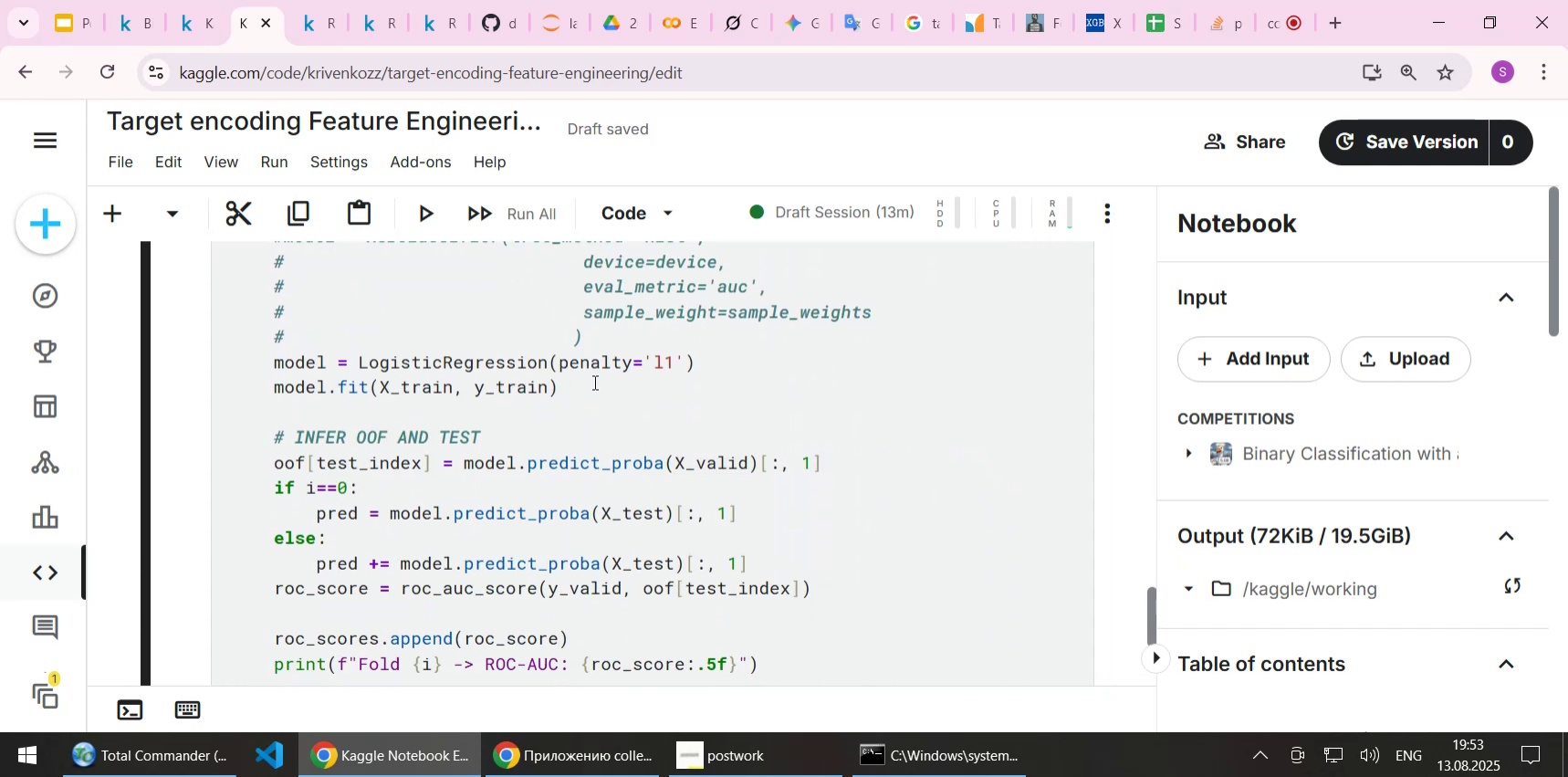 
scroll: coordinate [593, 382], scroll_direction: down, amount: 1.0
 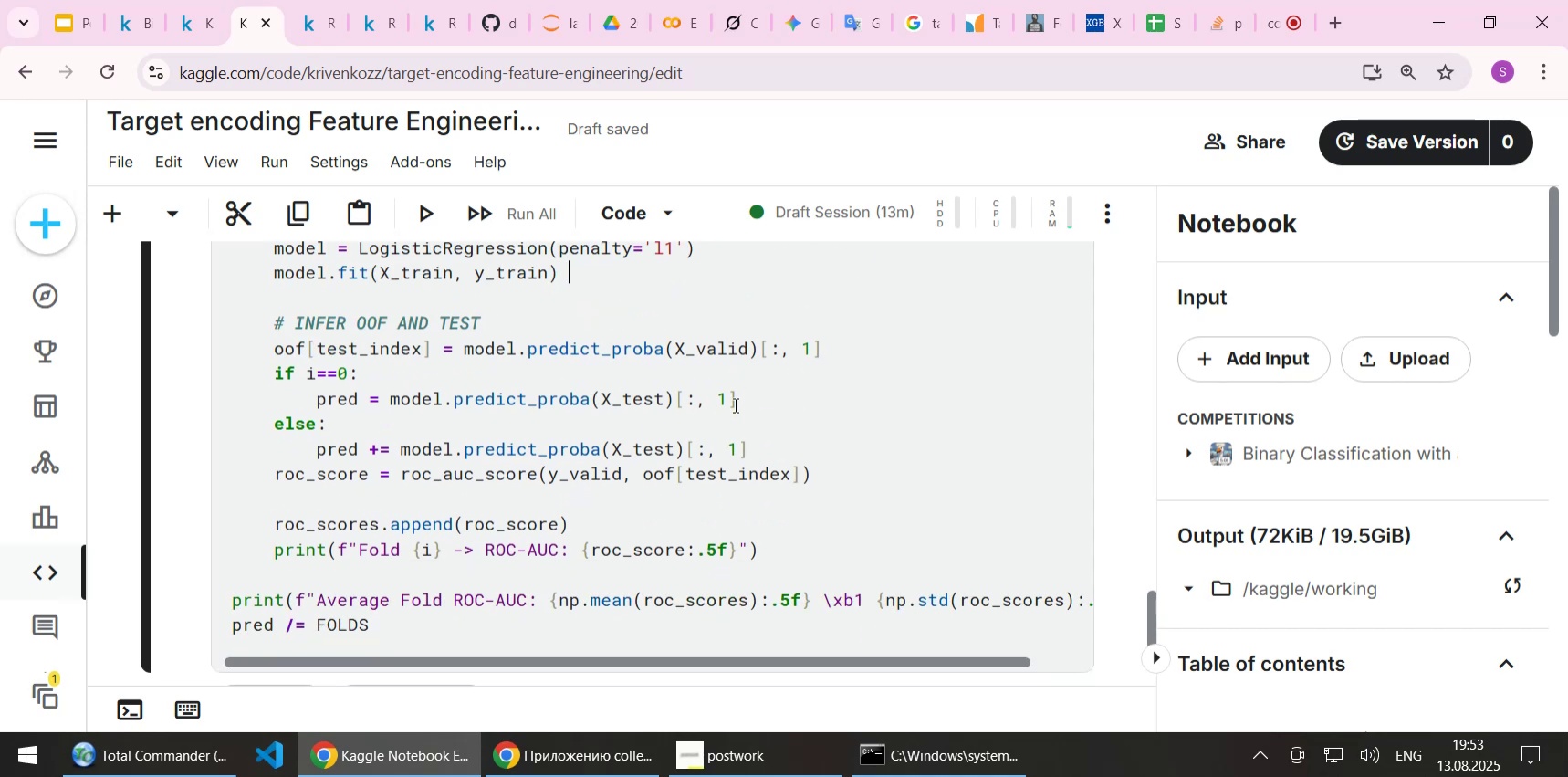 
key(Shift+Enter)
 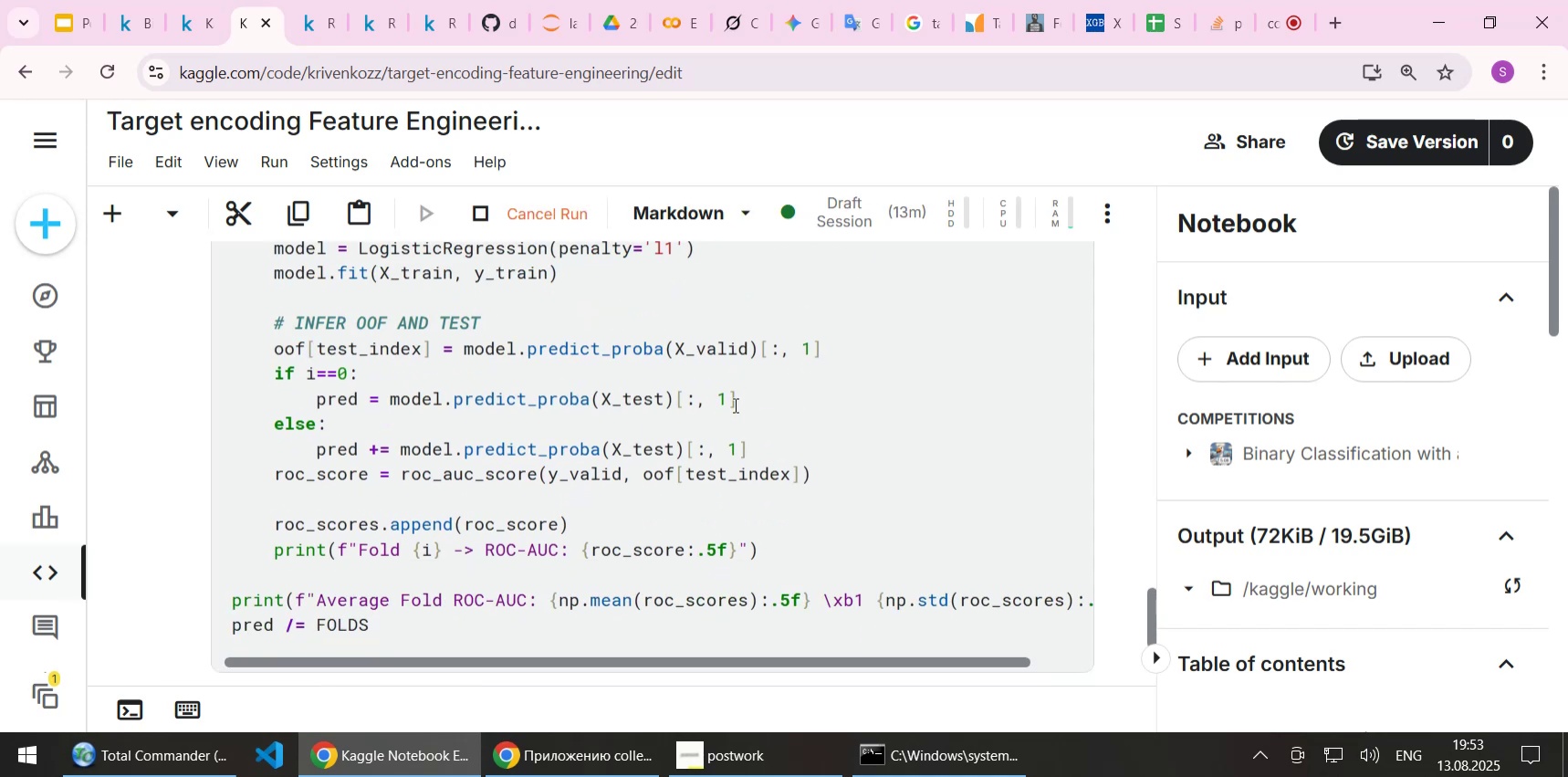 
scroll: coordinate [734, 404], scroll_direction: down, amount: 2.0
 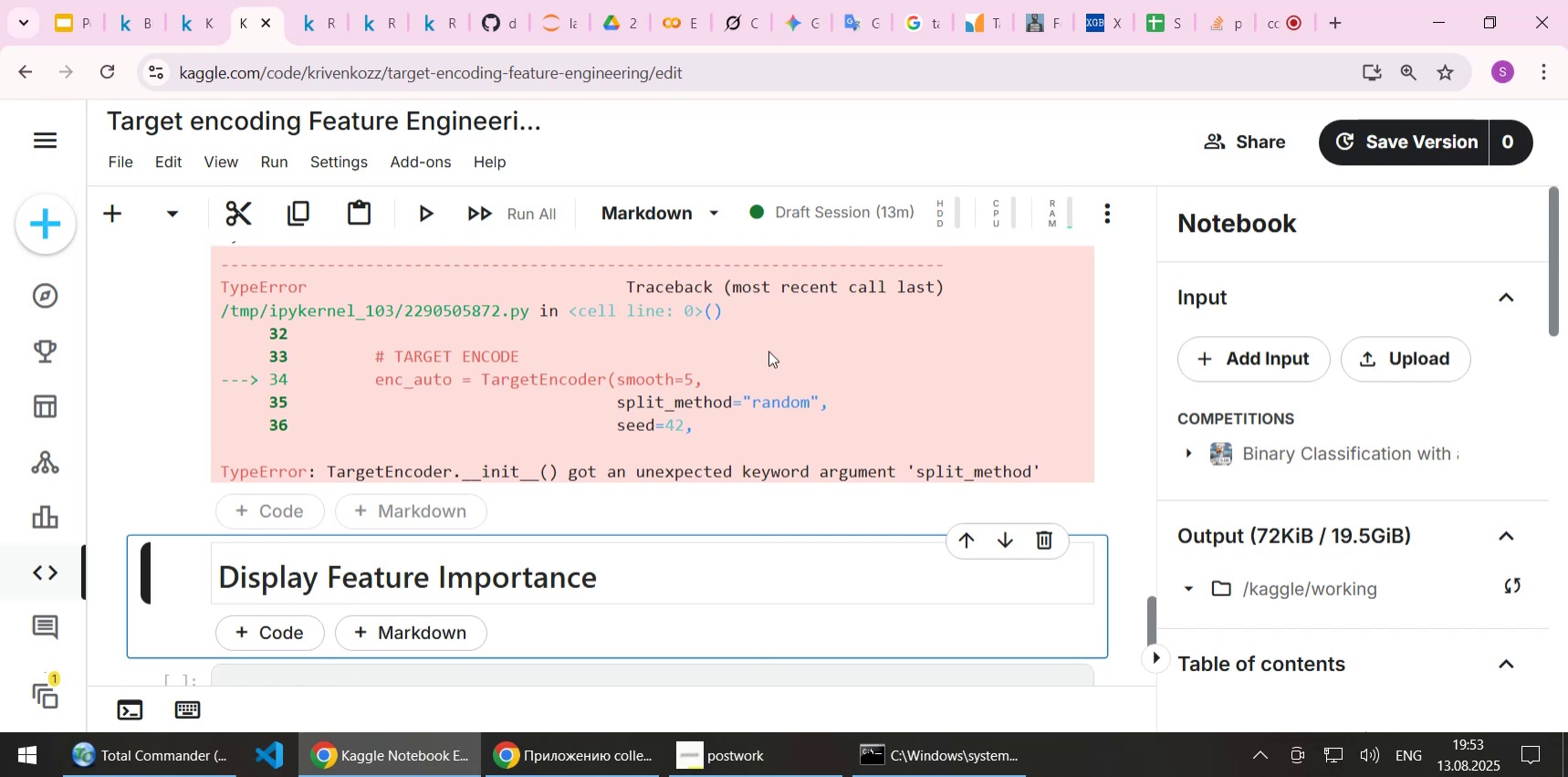 
wait(9.48)
 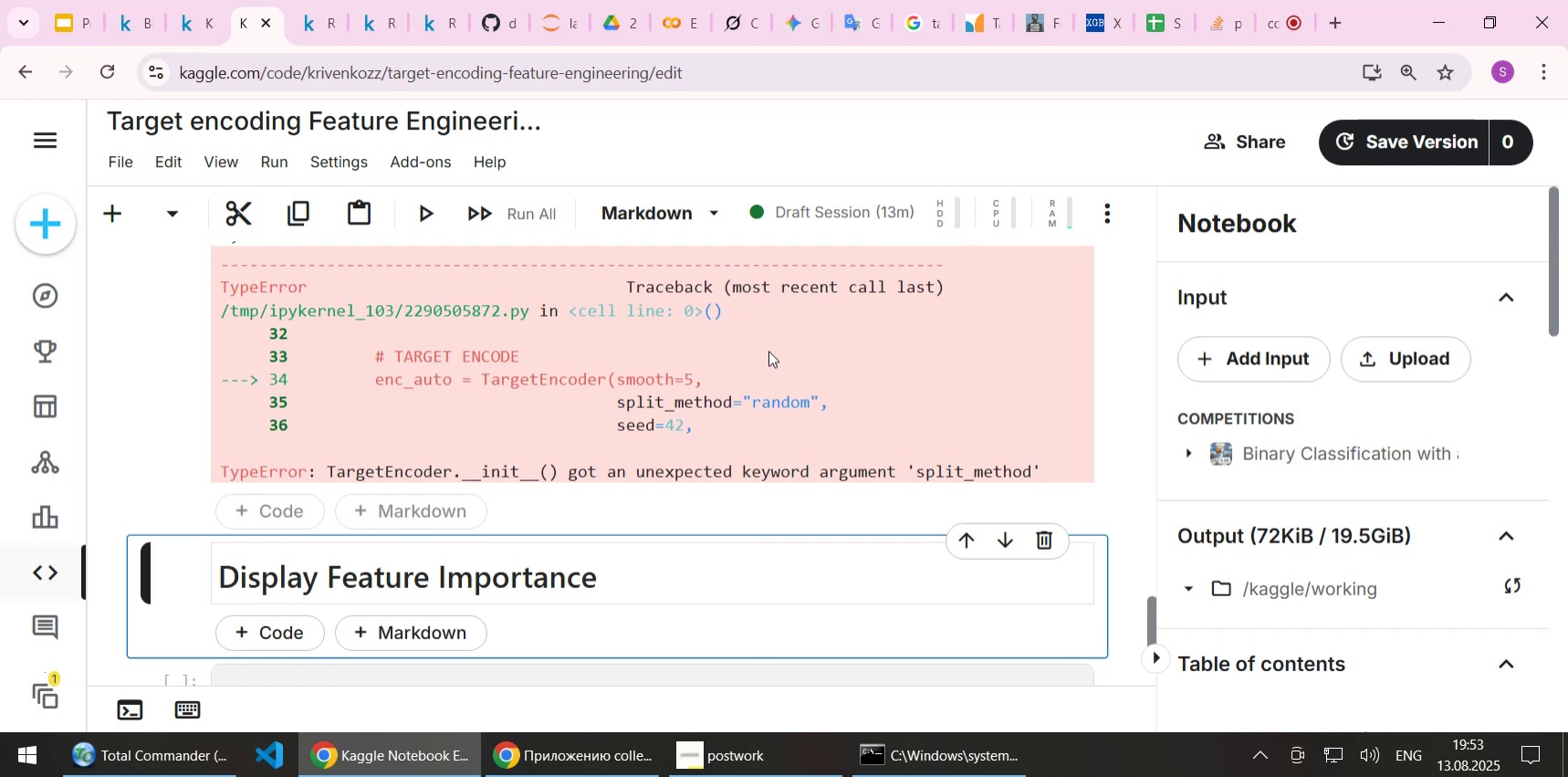 
scroll: coordinate [769, 352], scroll_direction: up, amount: 4.0
 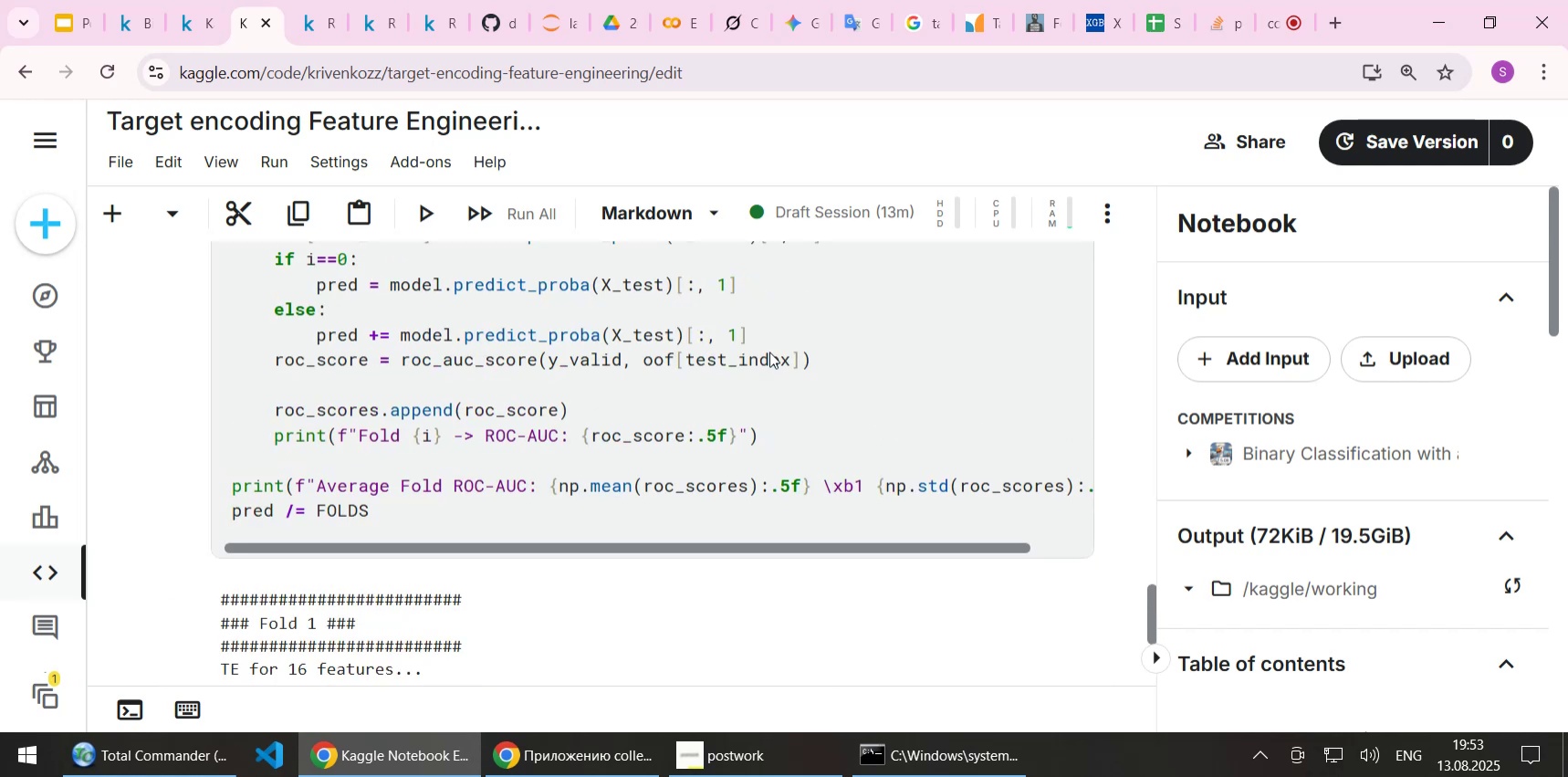 
scroll: coordinate [771, 357], scroll_direction: down, amount: 3.0
 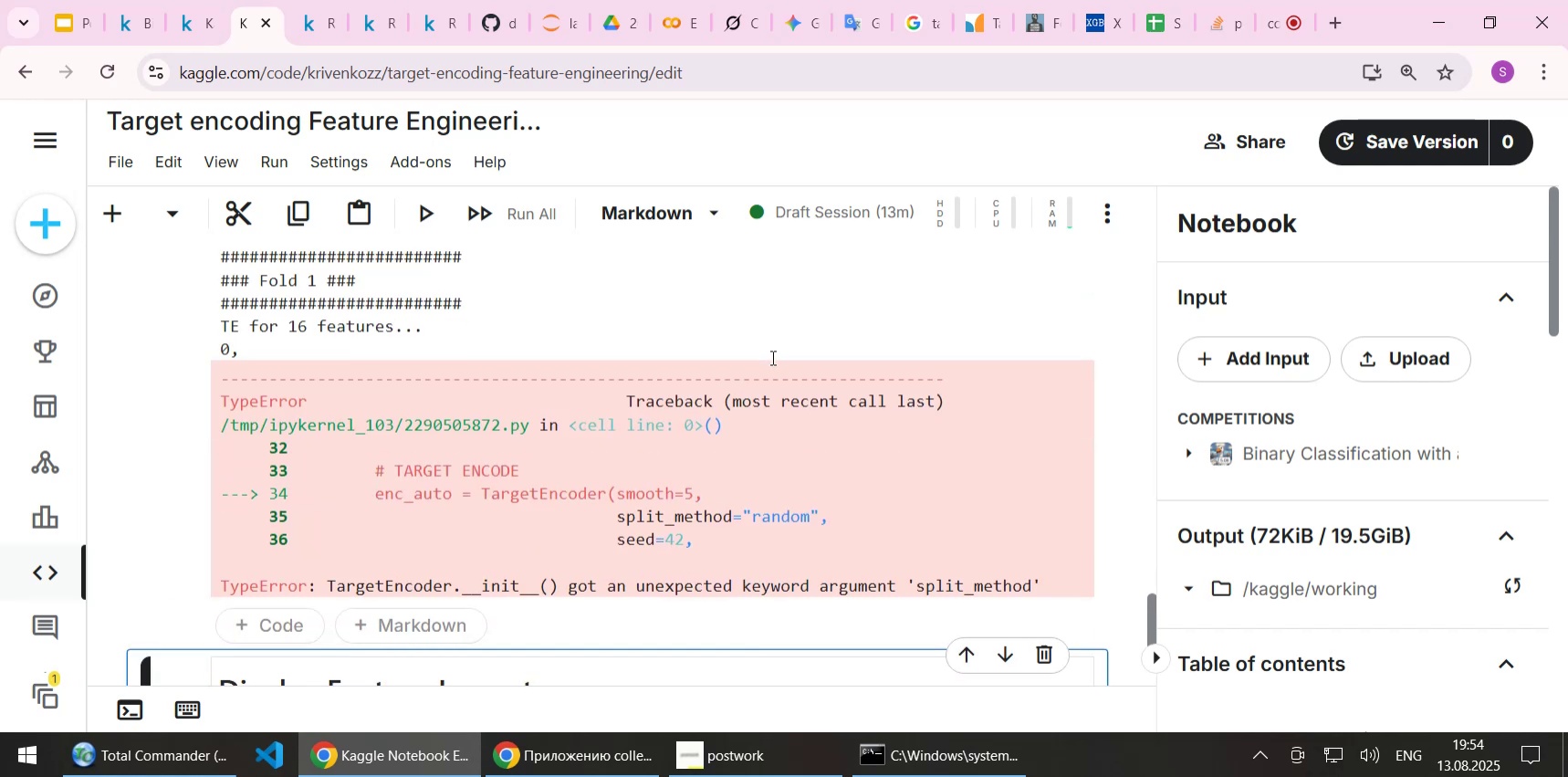 
scroll: coordinate [771, 357], scroll_direction: up, amount: 14.0
 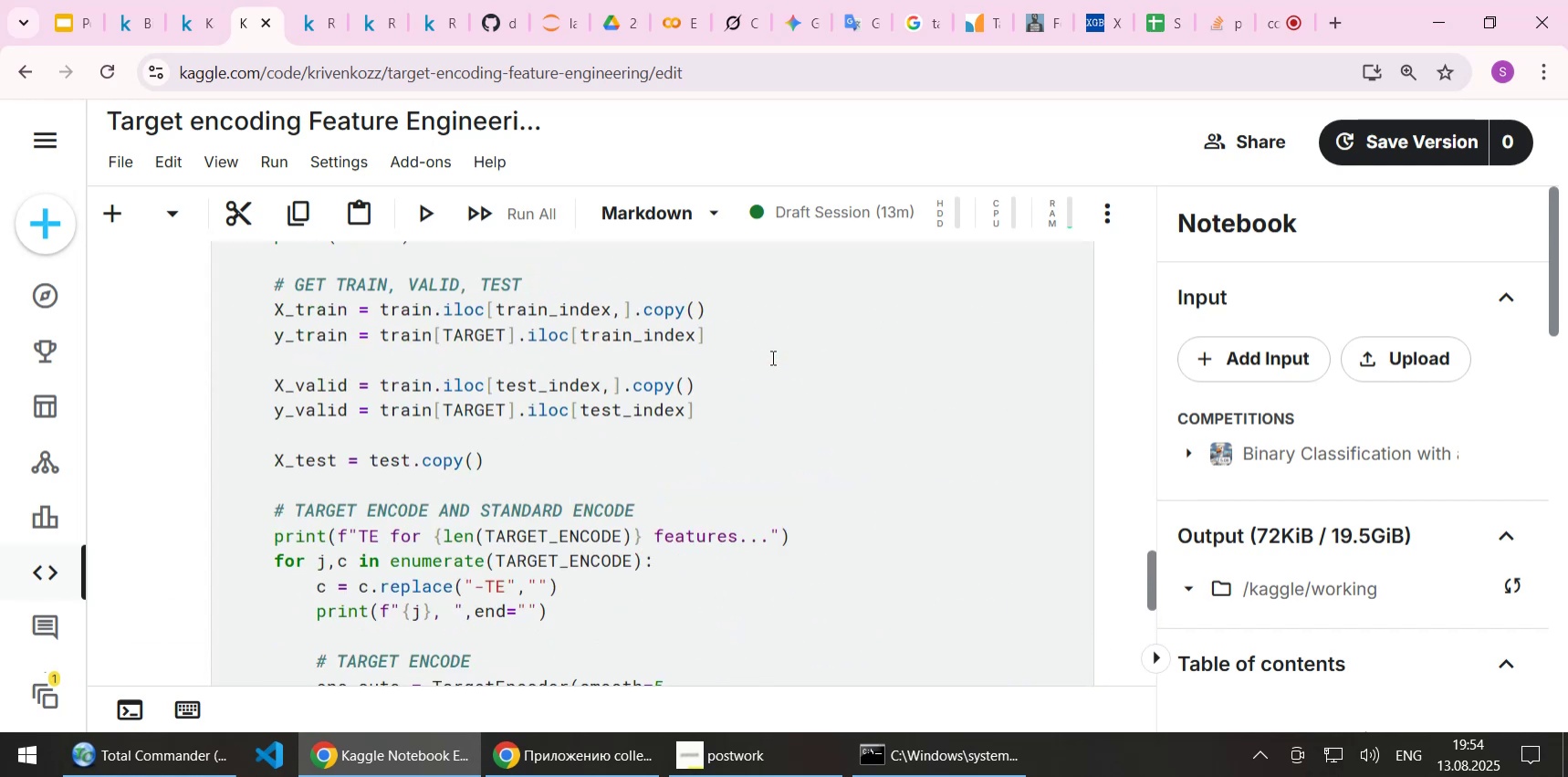 
scroll: coordinate [771, 357], scroll_direction: down, amount: 2.0
 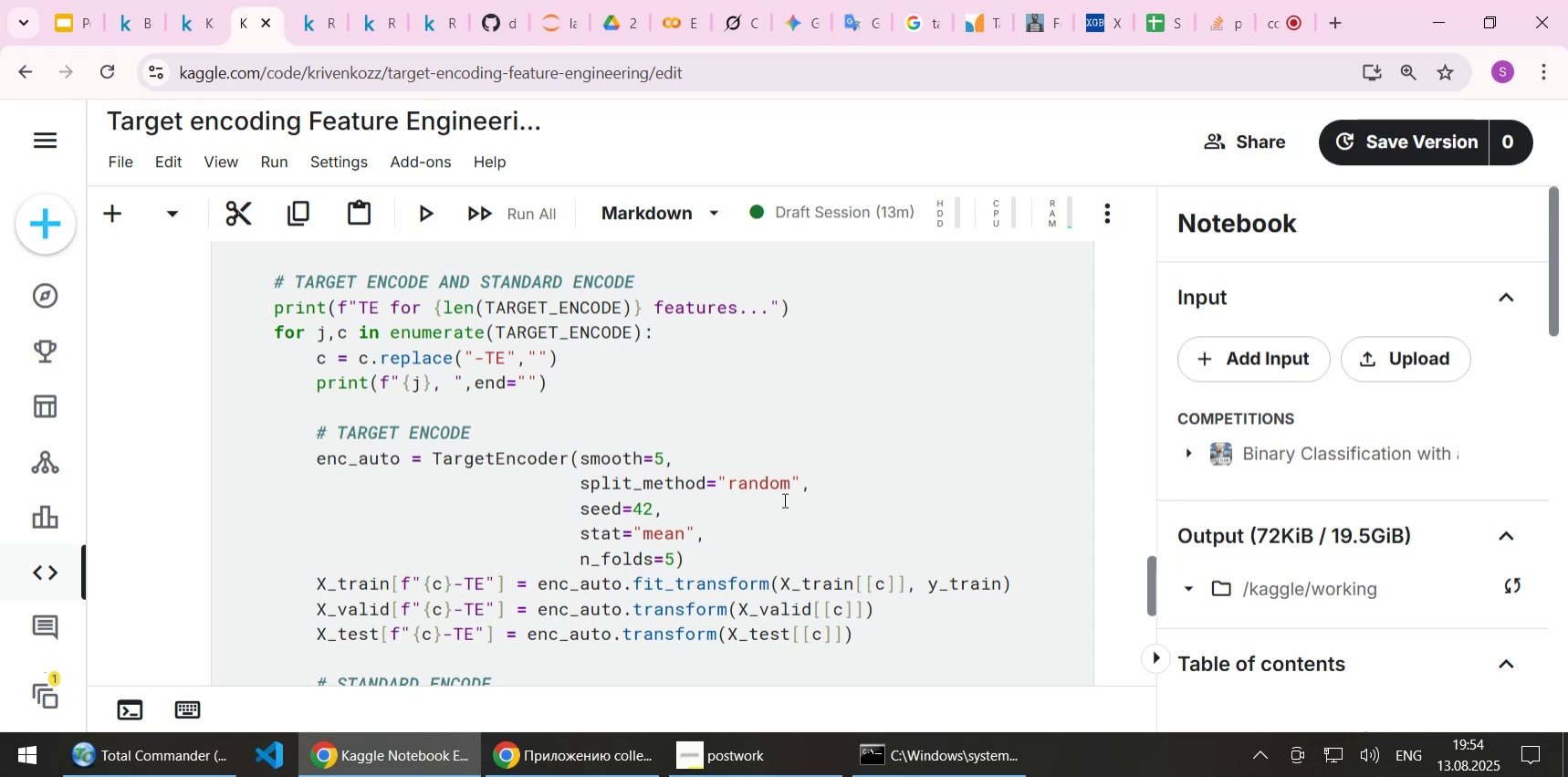 
left_click([783, 488])
 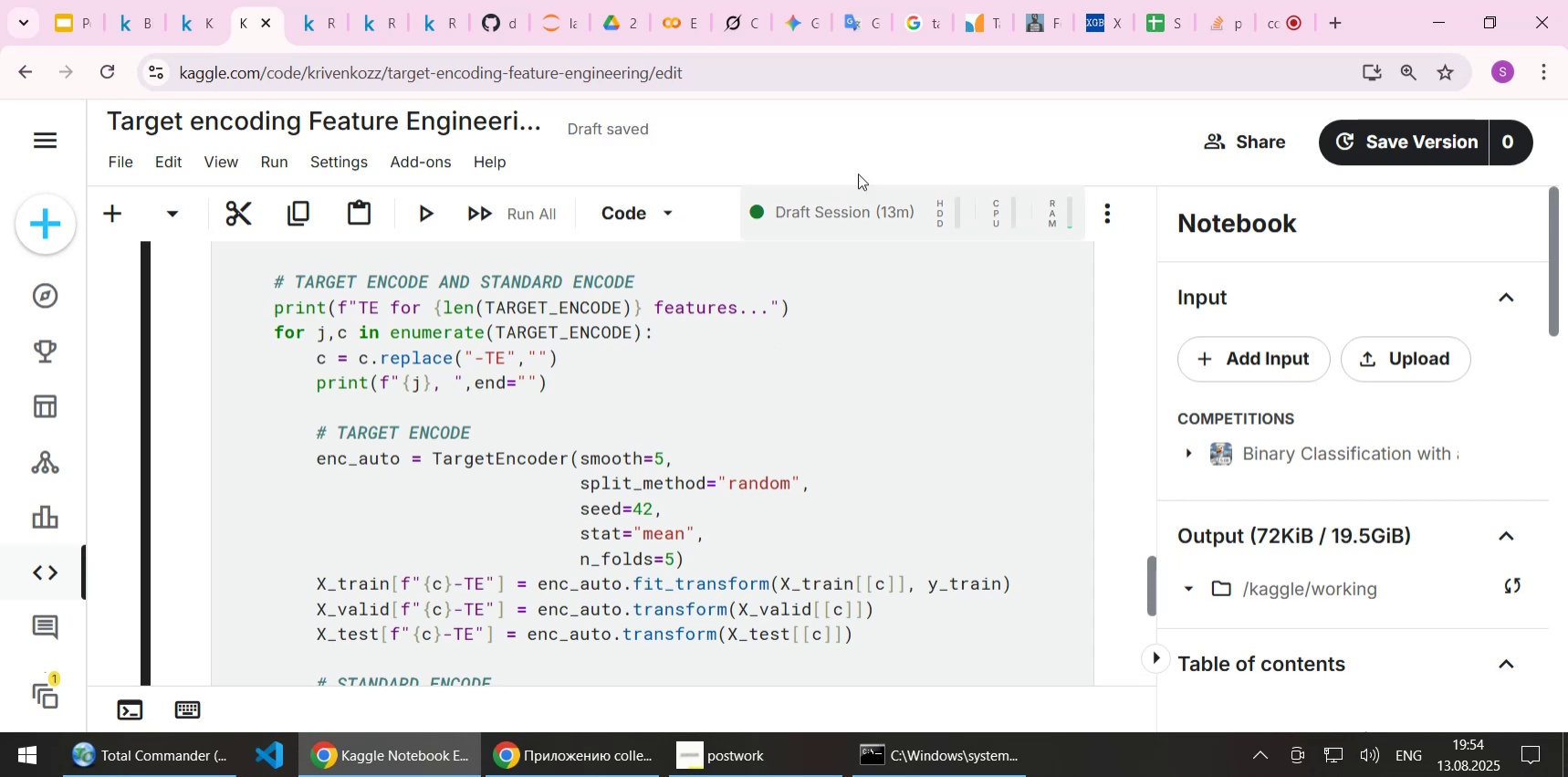 
left_click([985, 22])
 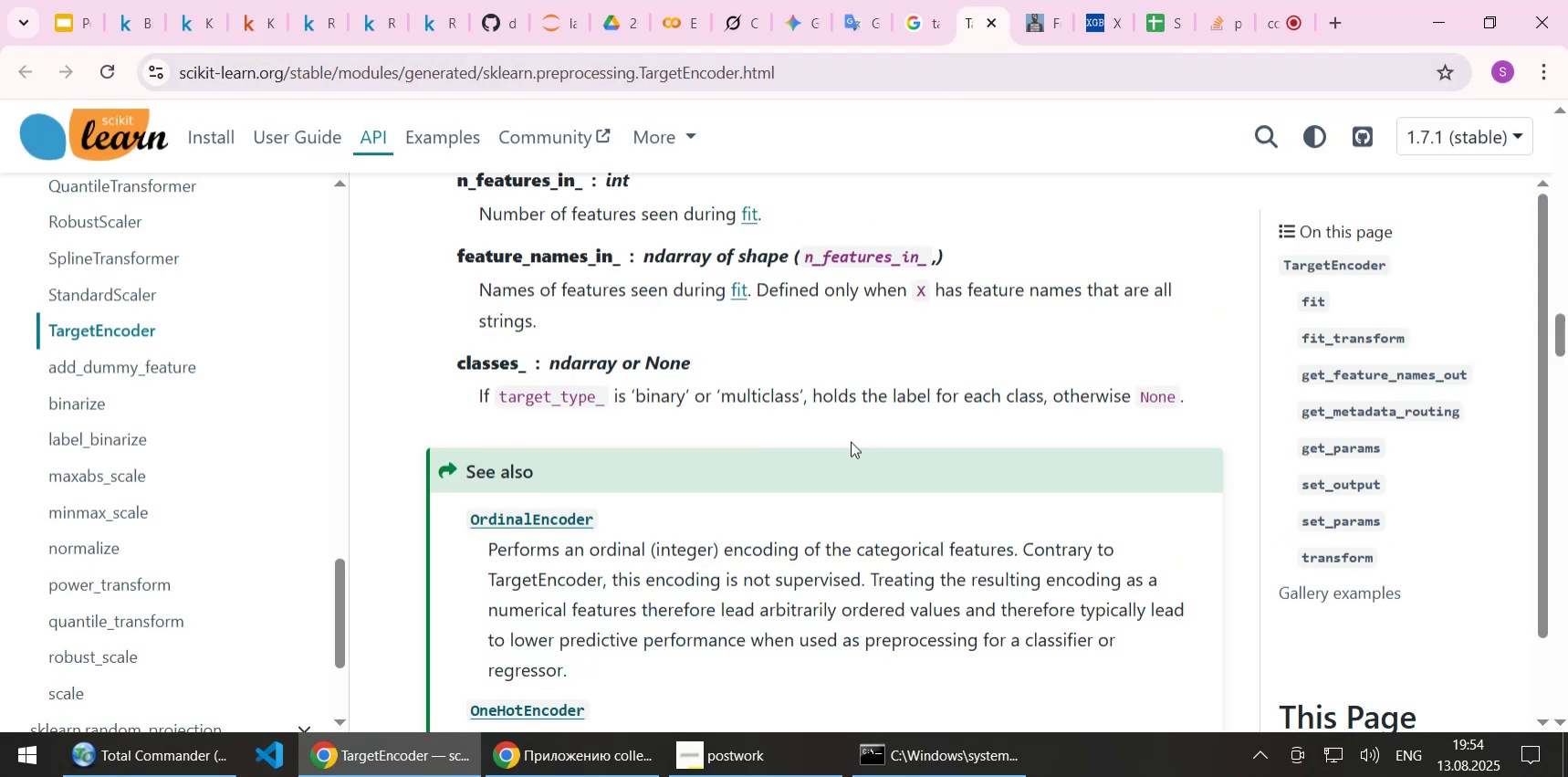 
scroll: coordinate [851, 441], scroll_direction: up, amount: 11.0
 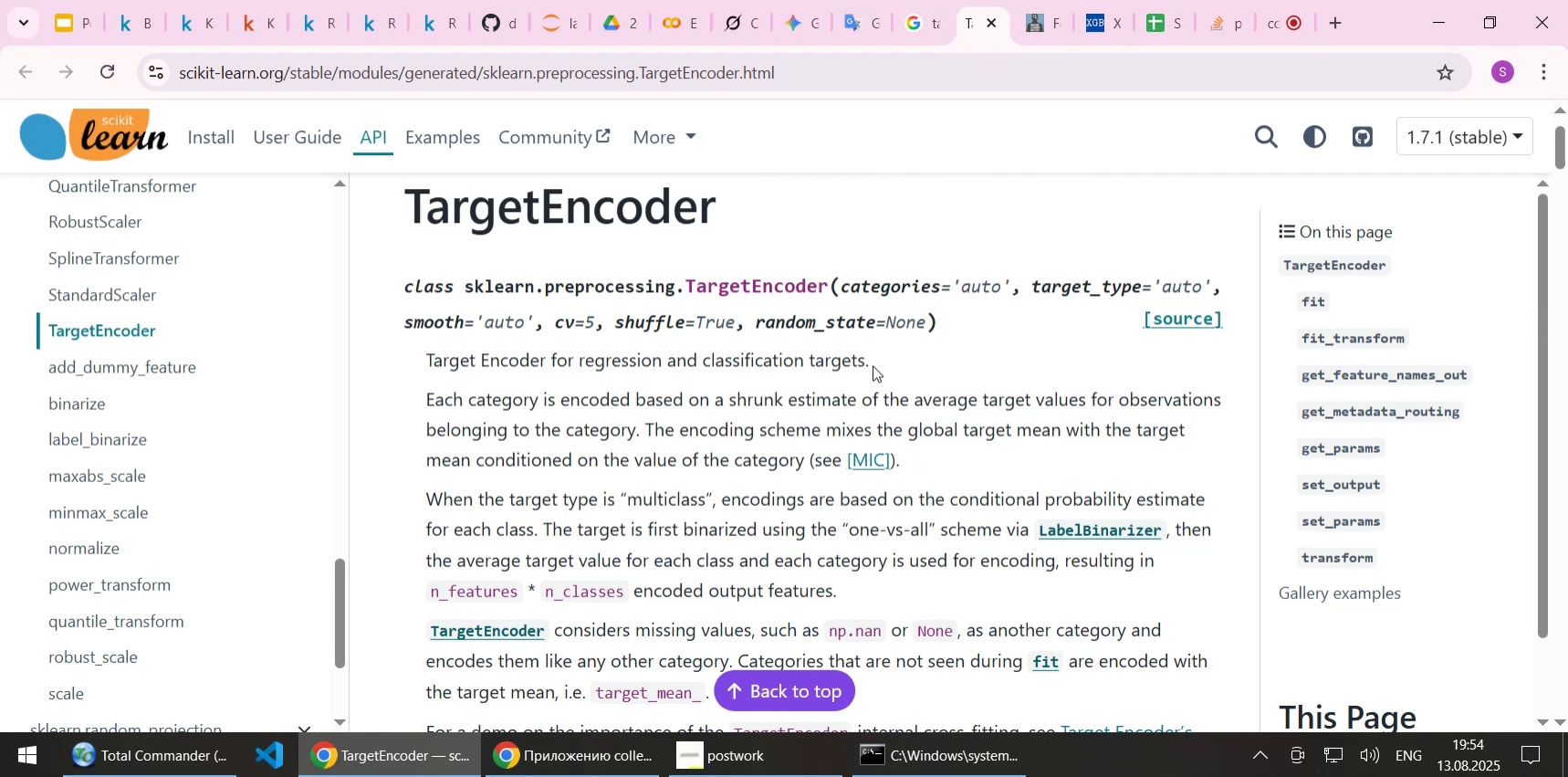 